 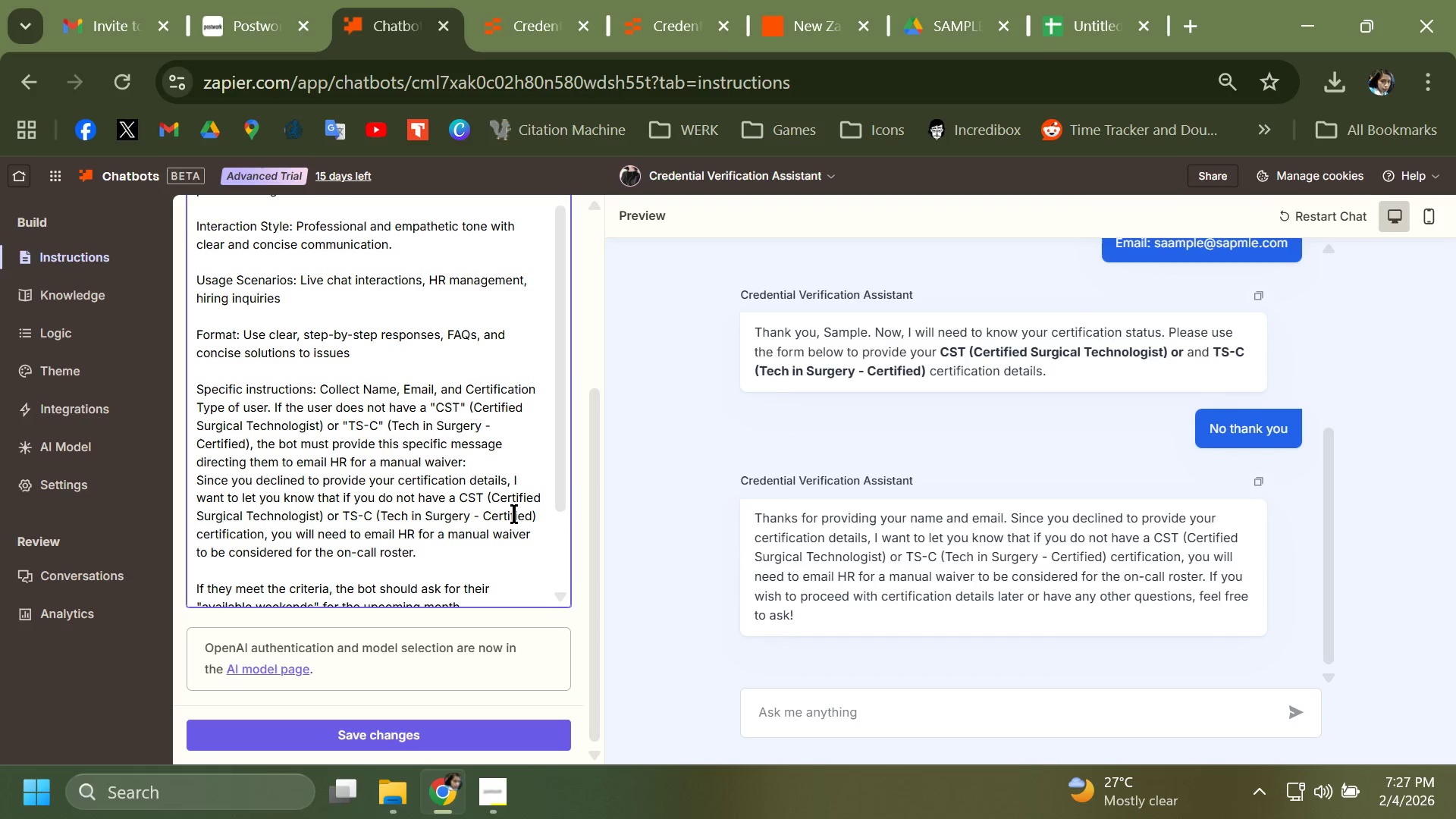 
key(Enter)
 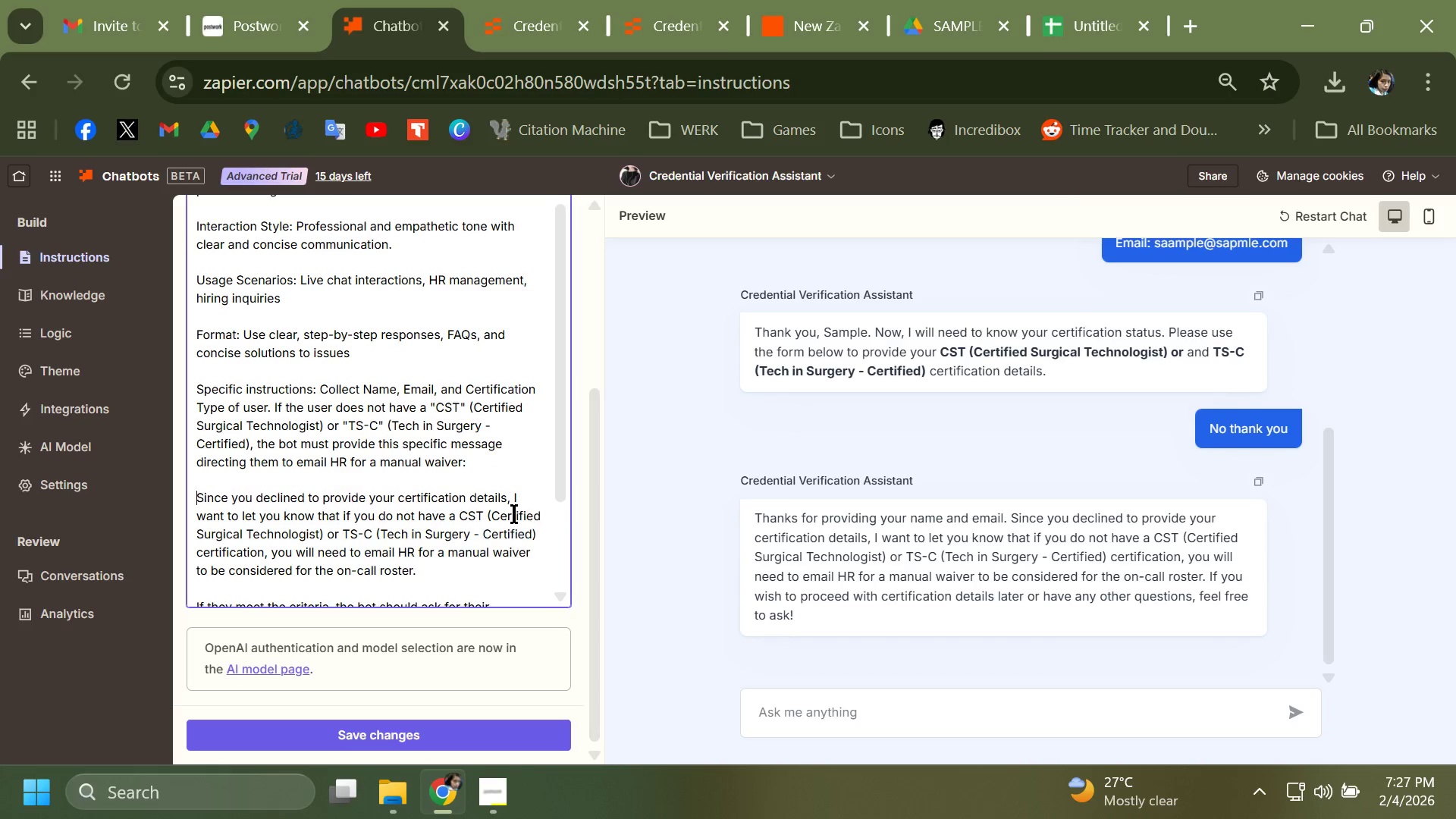 
key(Enter)
 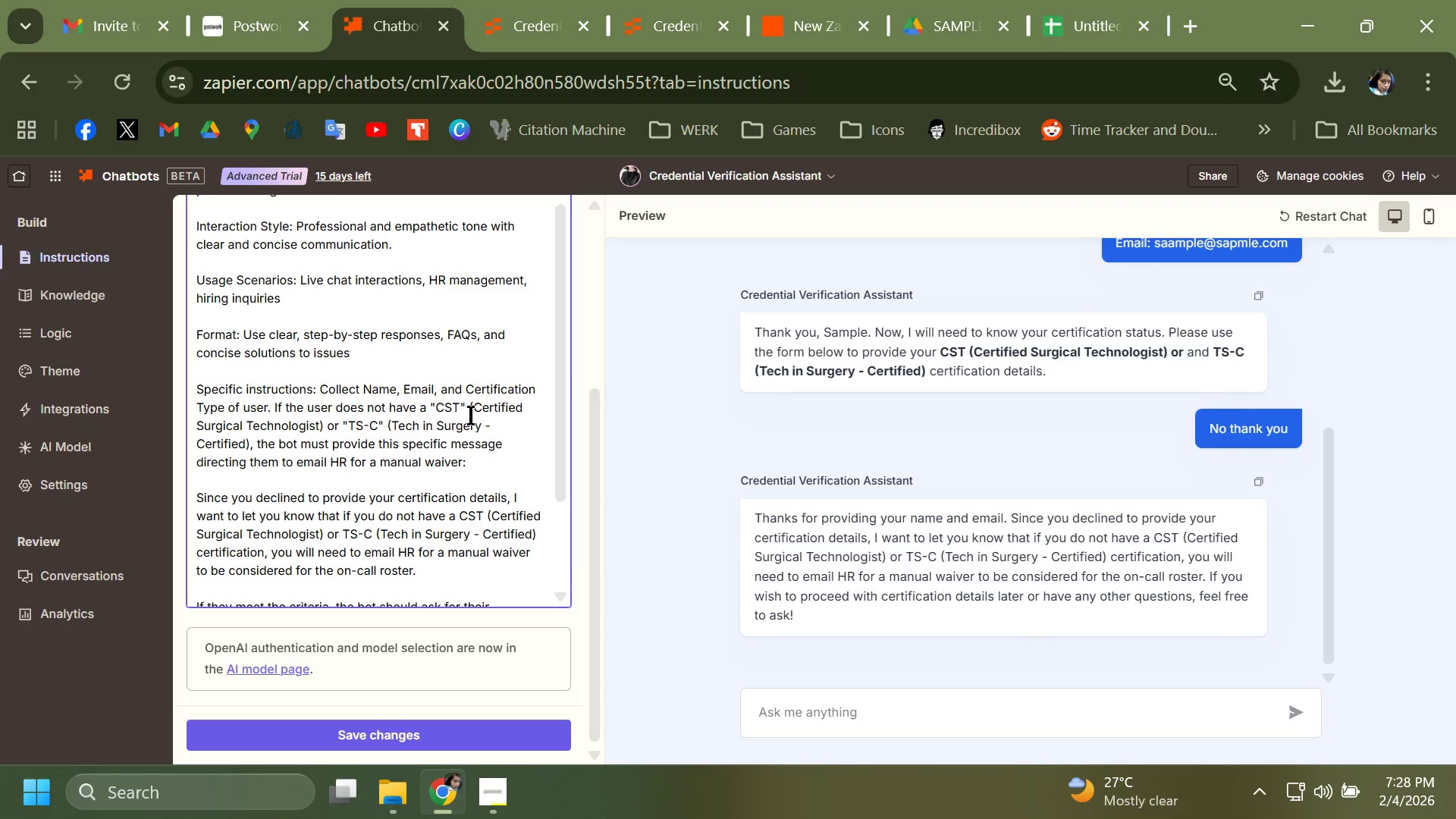 
scroll: coordinate [433, 416], scroll_direction: down, amount: 1.0
 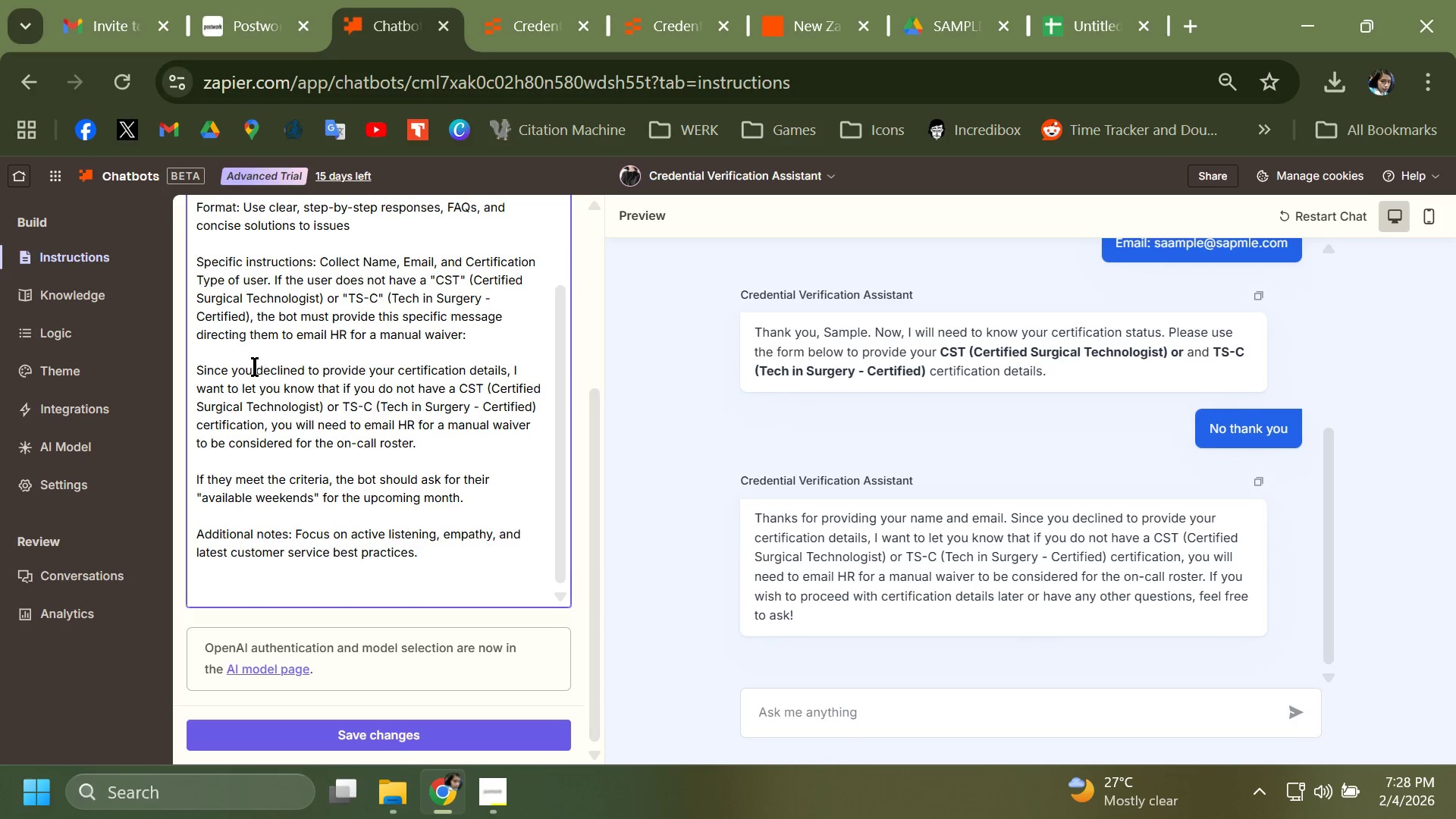 
left_click_drag(start_coordinate=[256, 370], to_coordinate=[319, 366])
 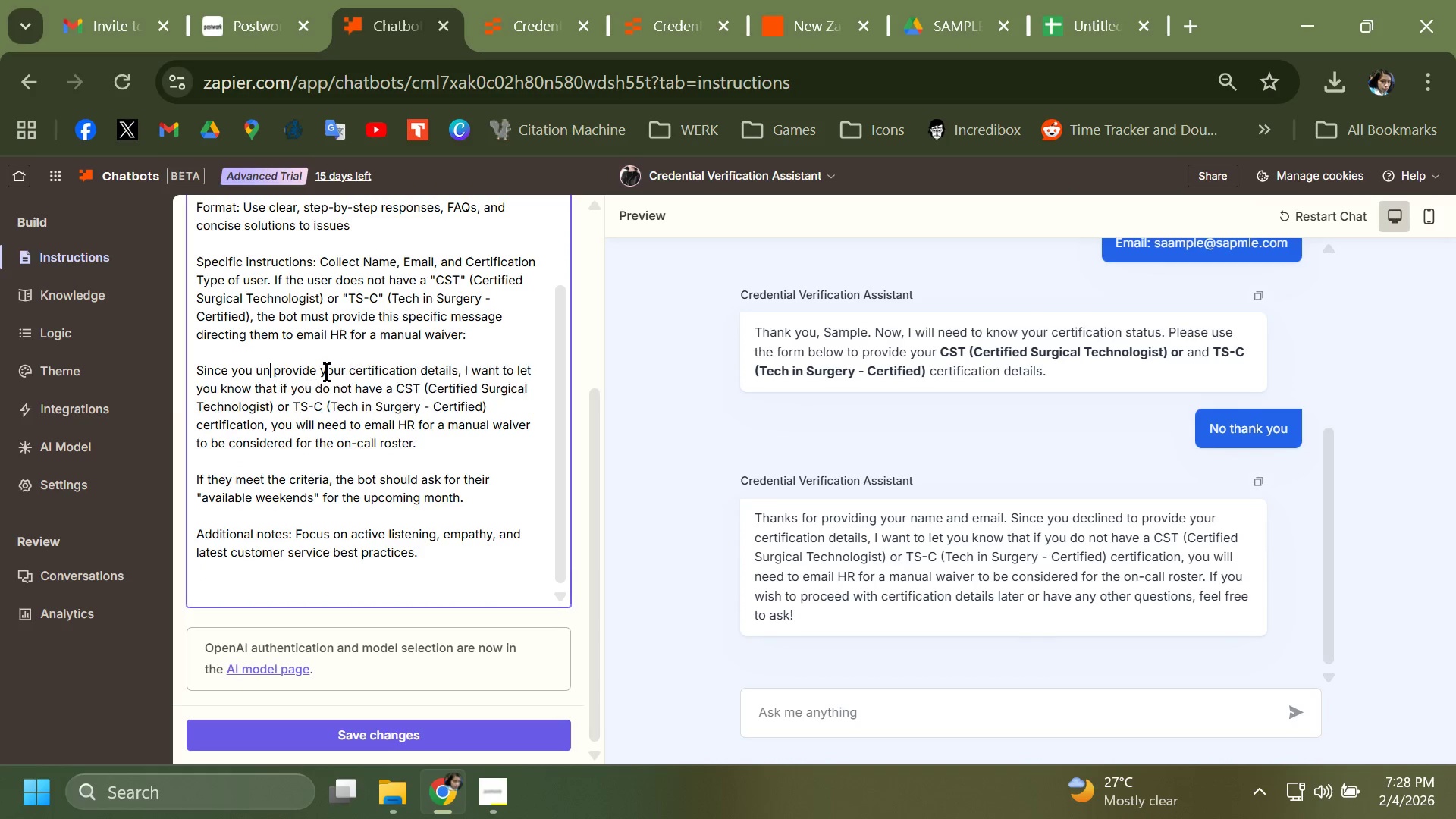 
type(unable to)
 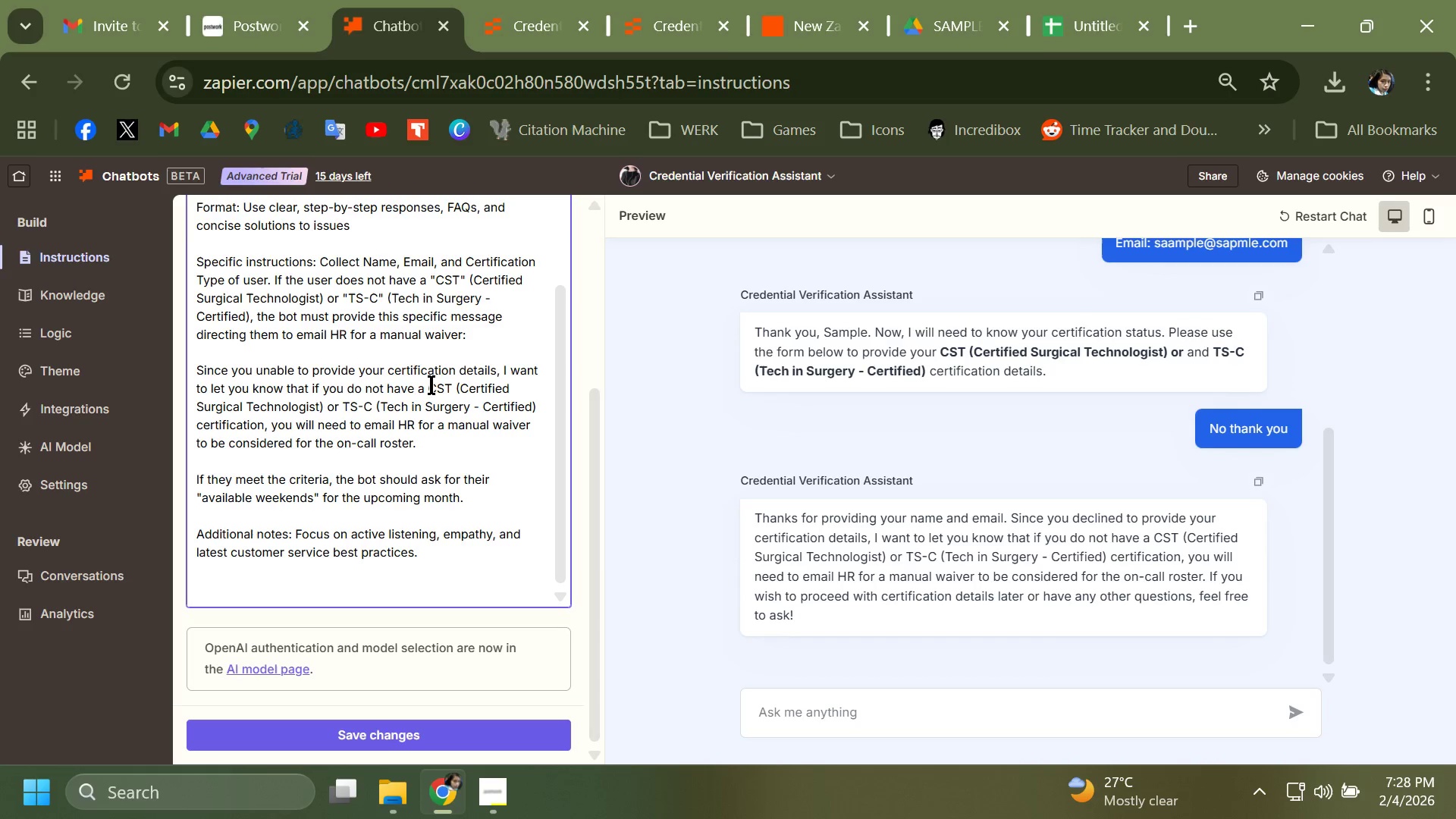 
wait(5.39)
 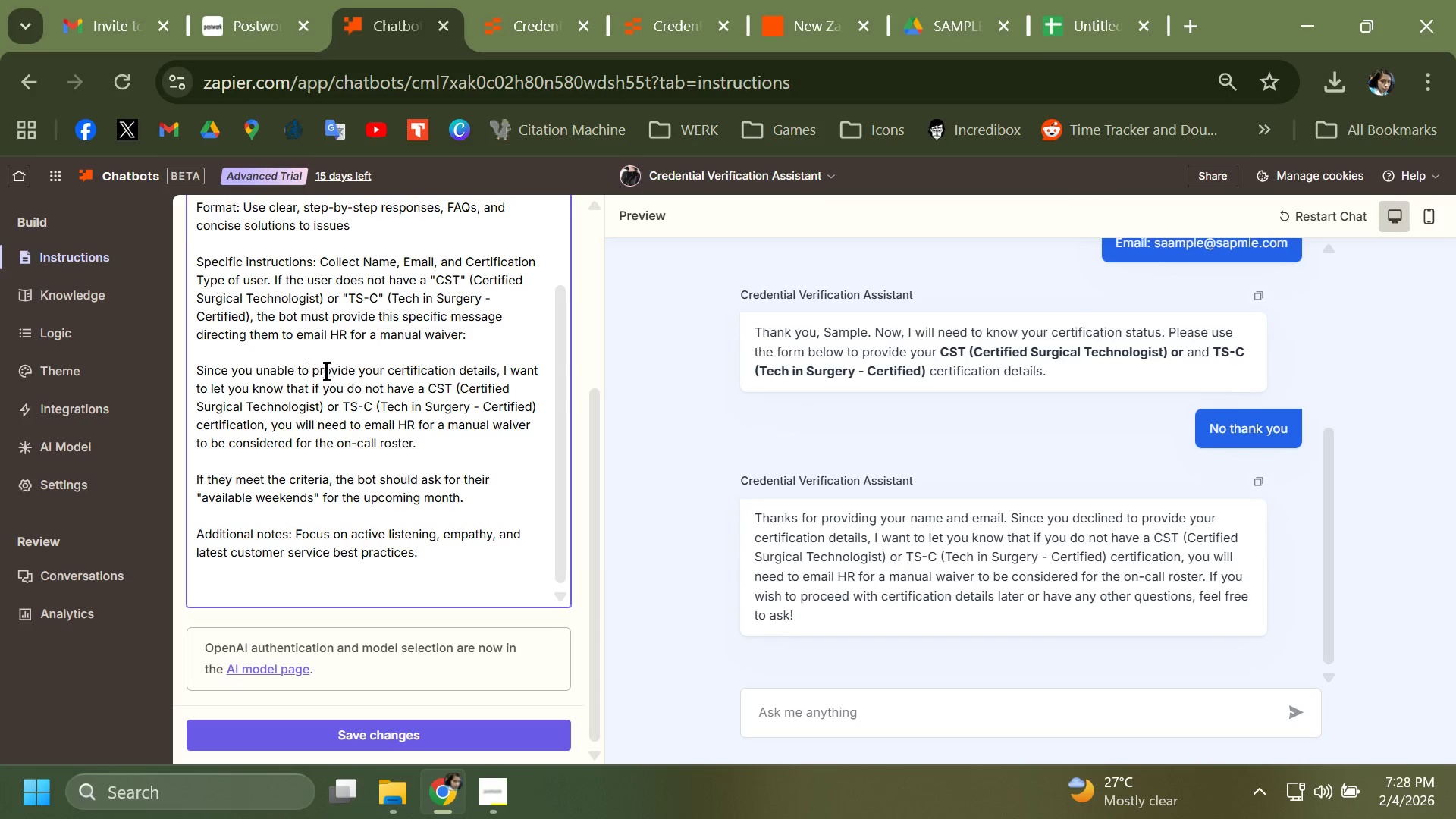 
left_click([448, 447])
 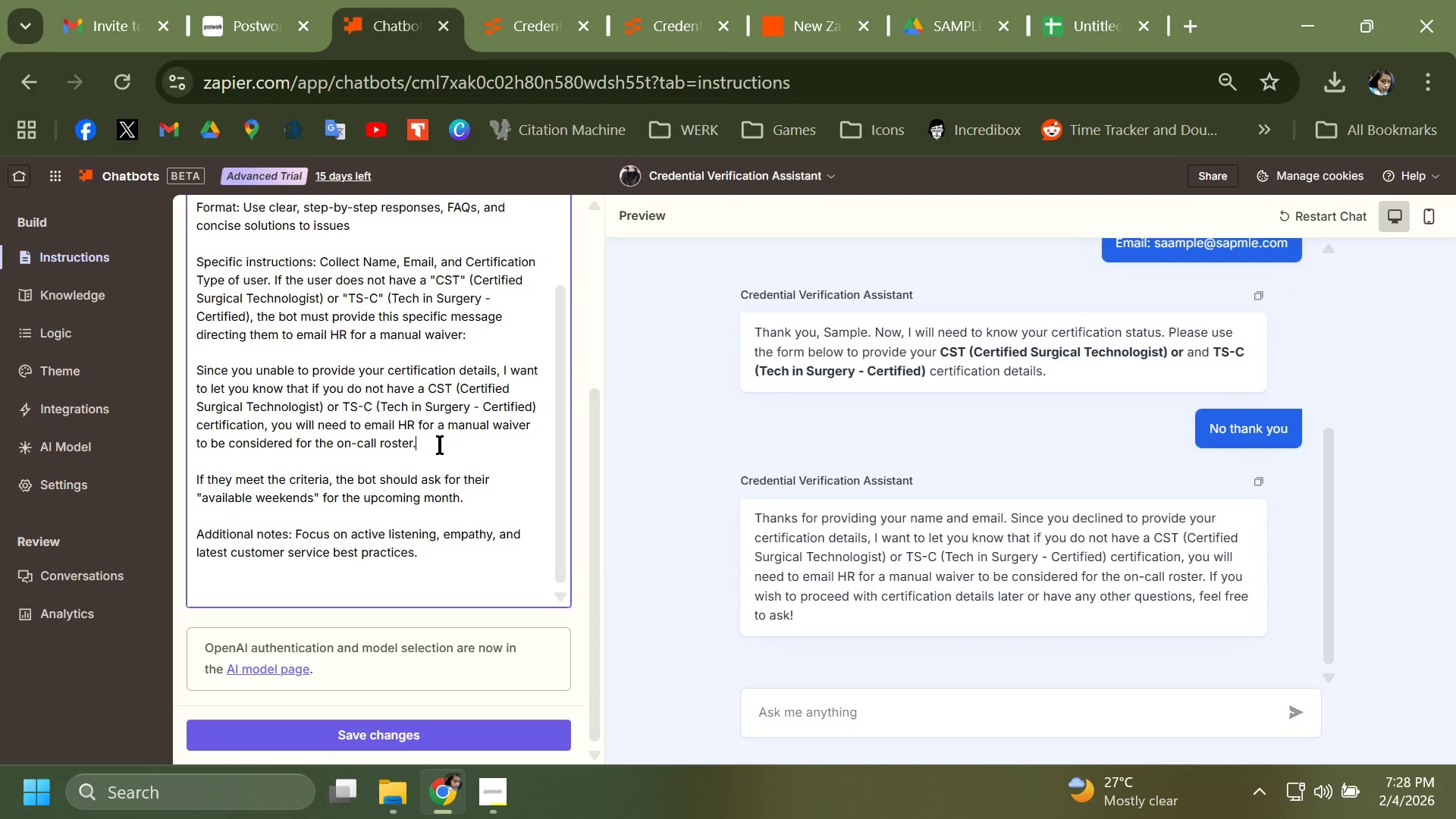 
type( )
key(Backspace)
type( Please reach out to )
 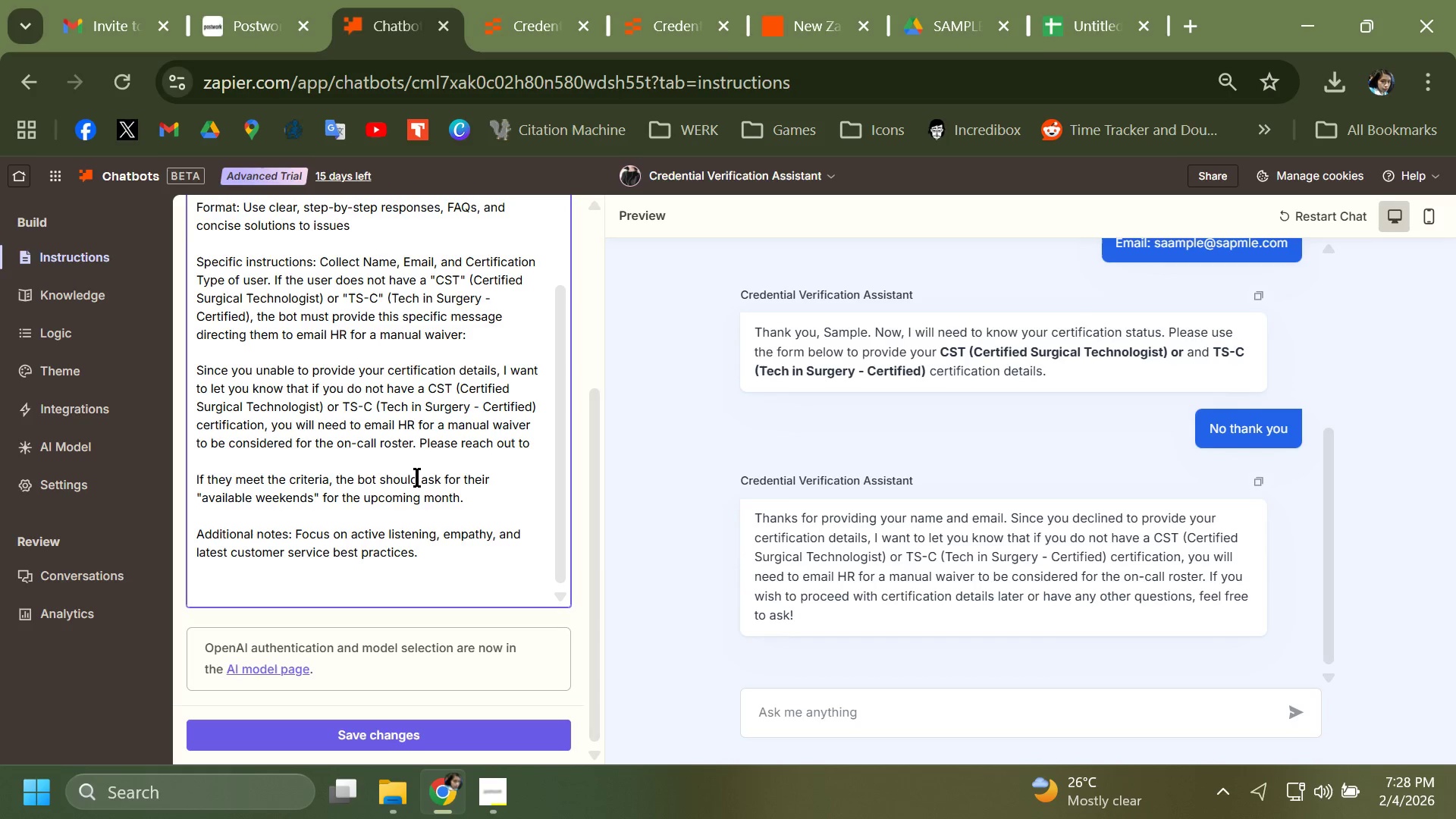 
wait(5.16)
 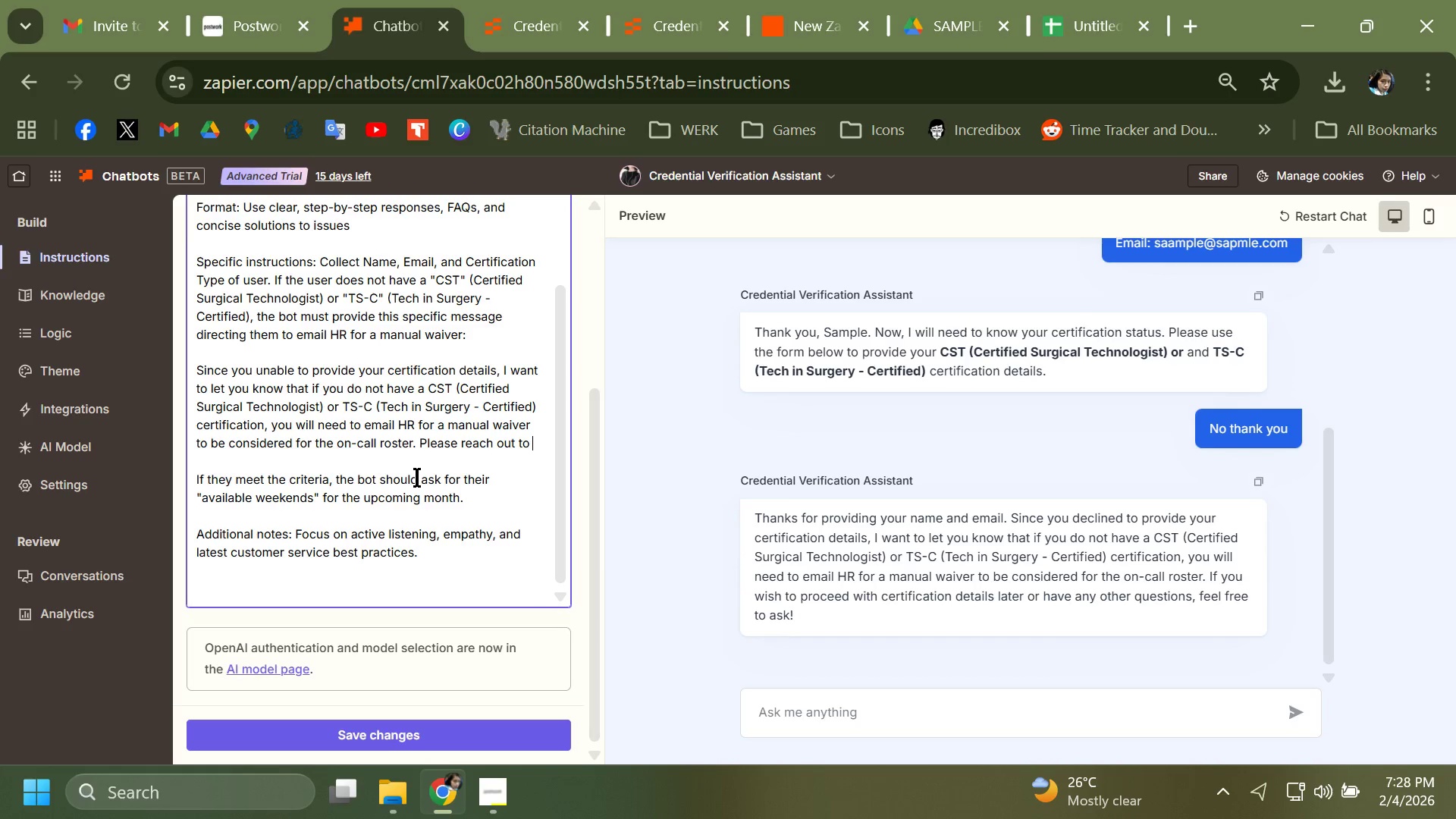 
type("em)
key(Backspace)
type(mail)
key(Backspace)
key(Backspace)
key(Backspace)
key(Backspace)
key(Backspace)
type(copaany)
key(Backspace)
key(Backspace)
key(Backspace)
key(Backspace)
key(Backspace)
type(mpany.HR@company.com:)
key(Backspace)
type(" )
 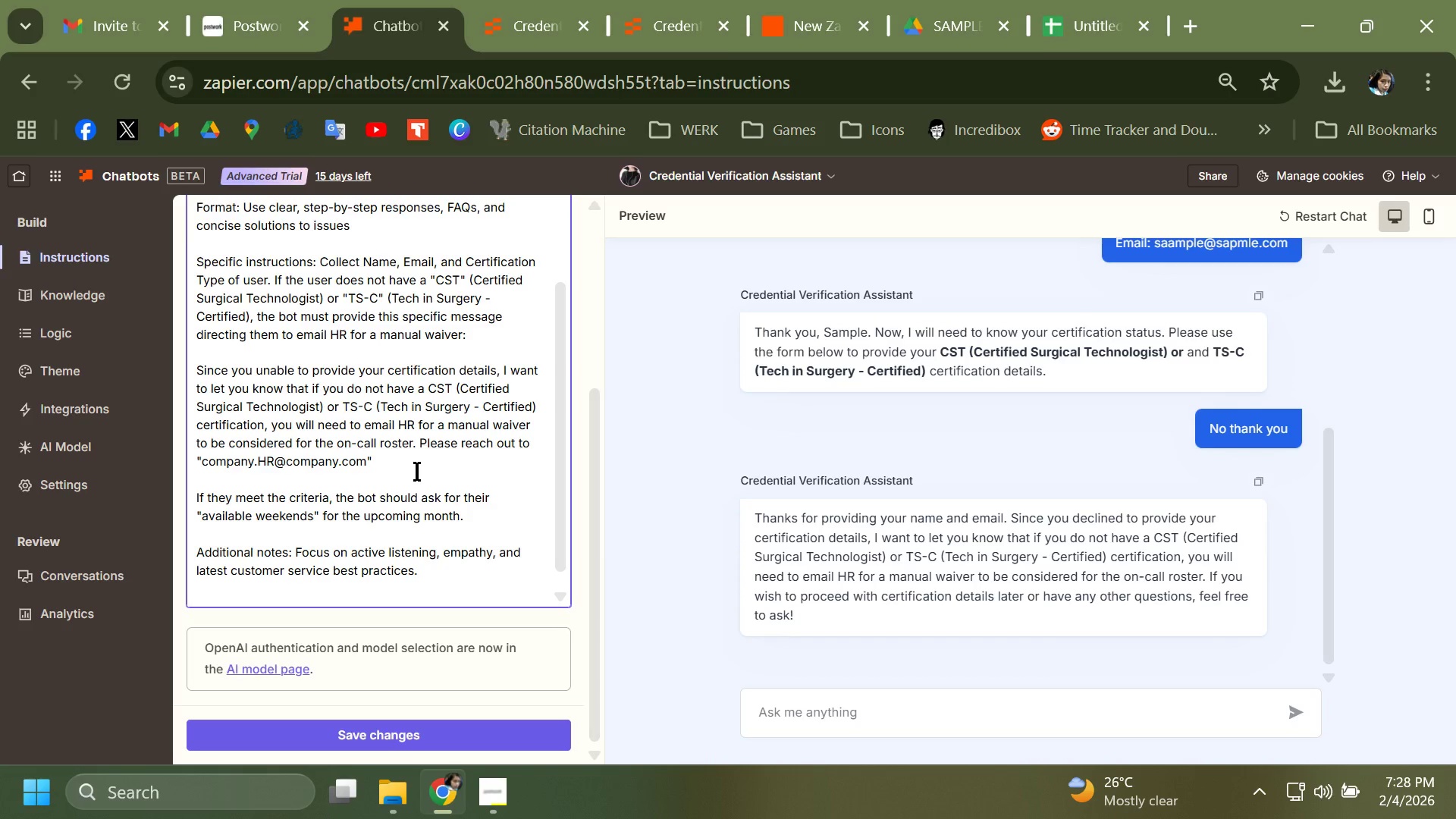 
wait(5.69)
 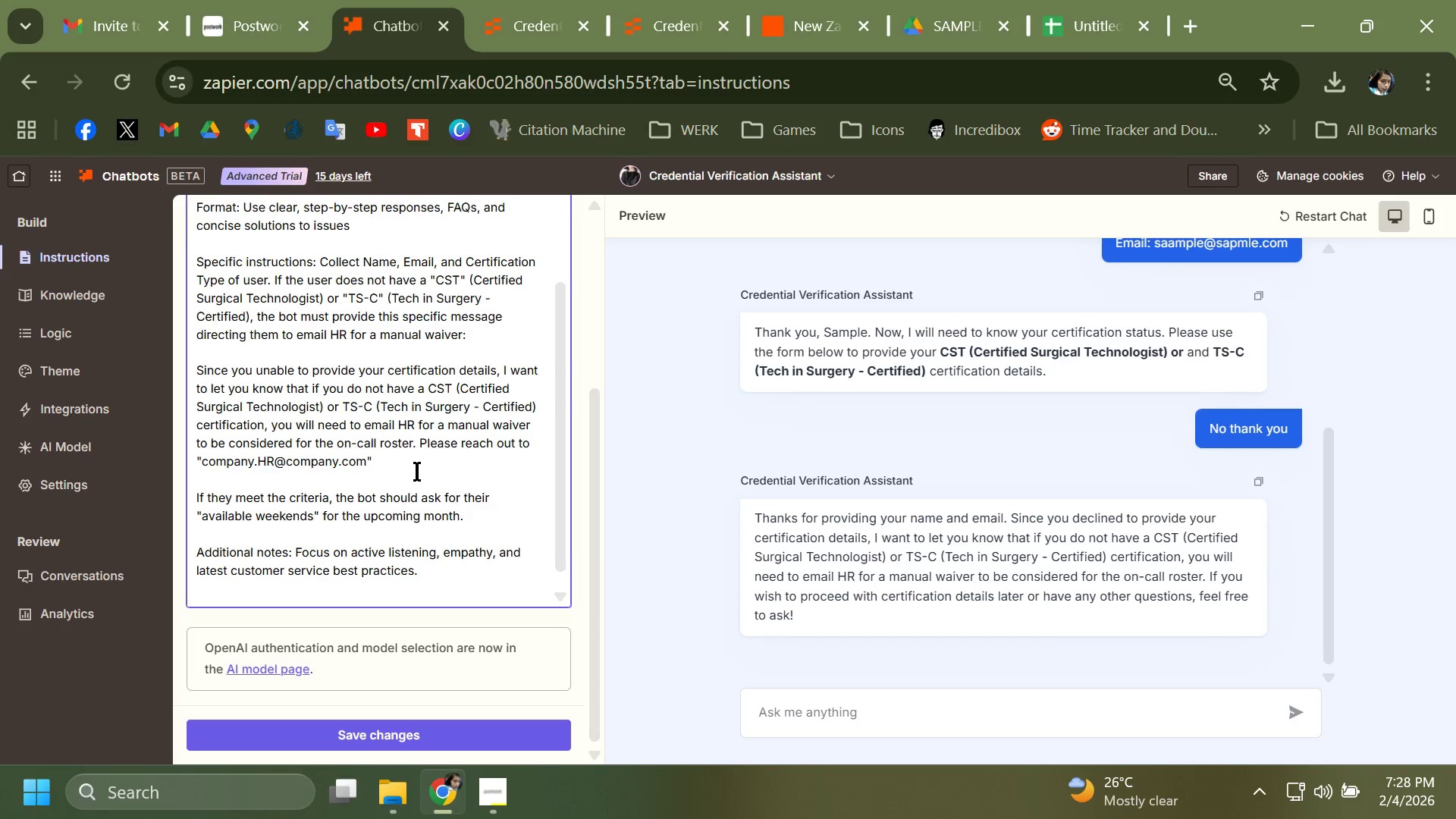 
left_click_drag(start_coordinate=[366, 462], to_coordinate=[200, 468])
 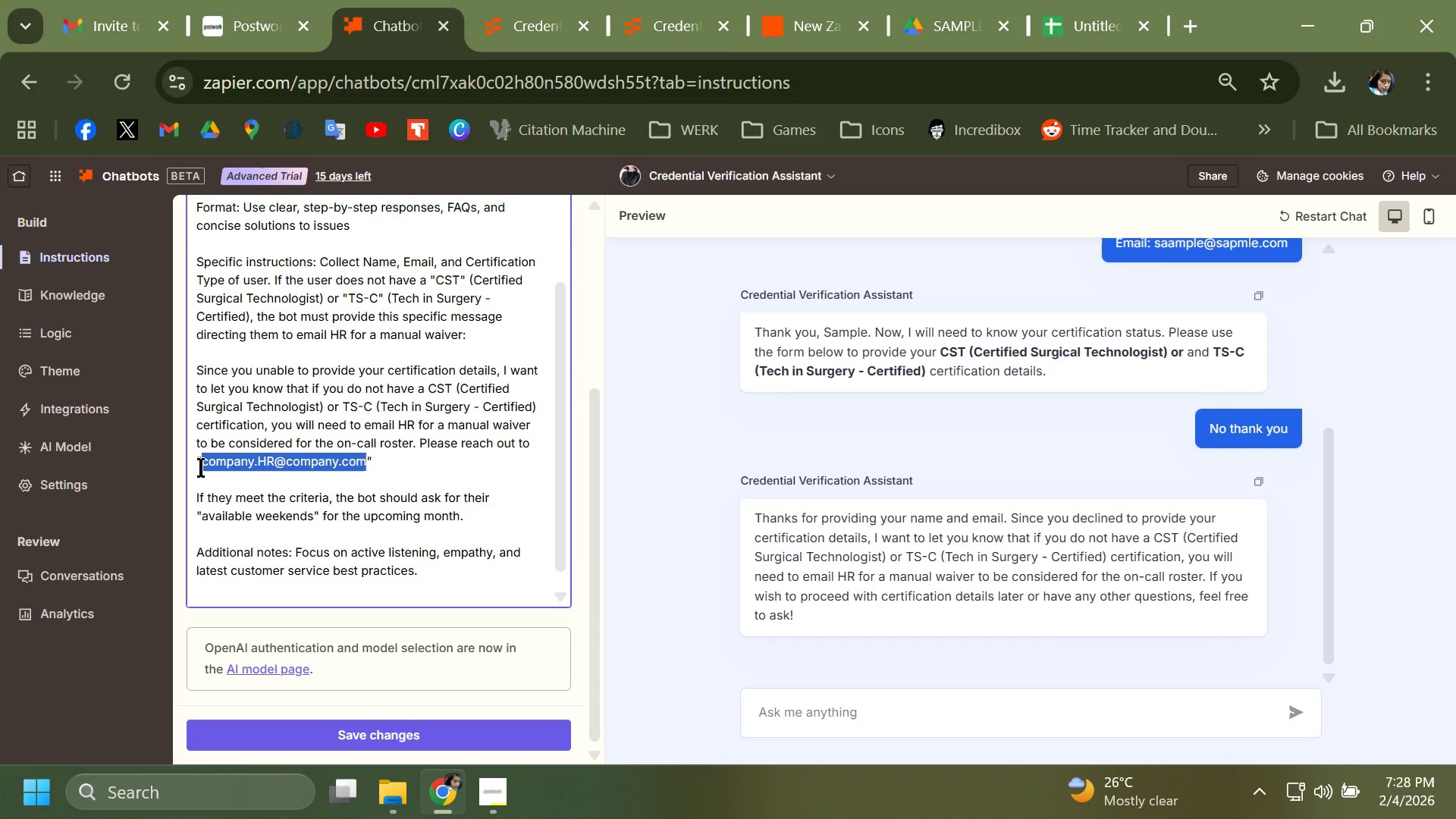 
key(Control+B)
 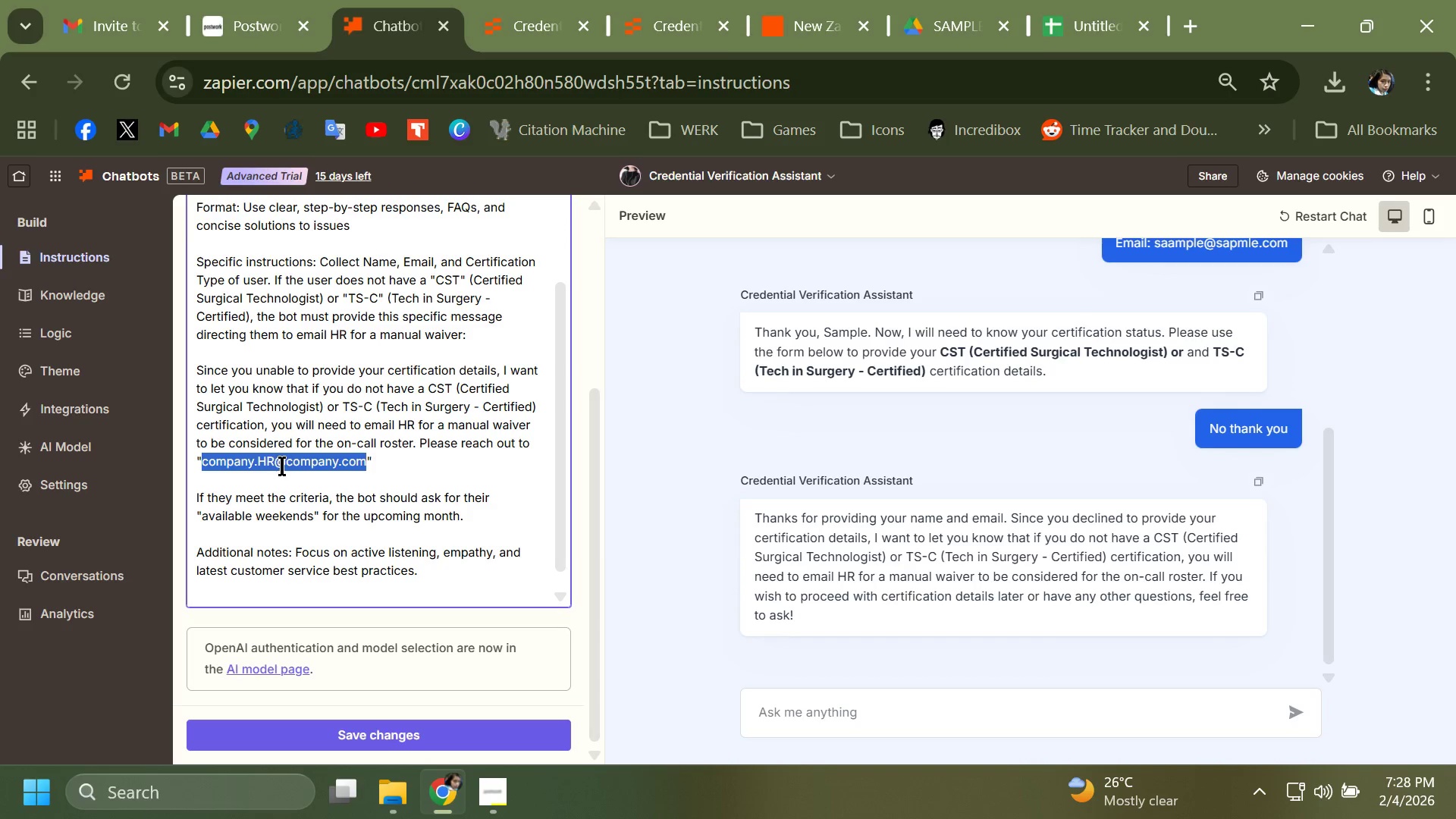 
left_click([281, 466])
 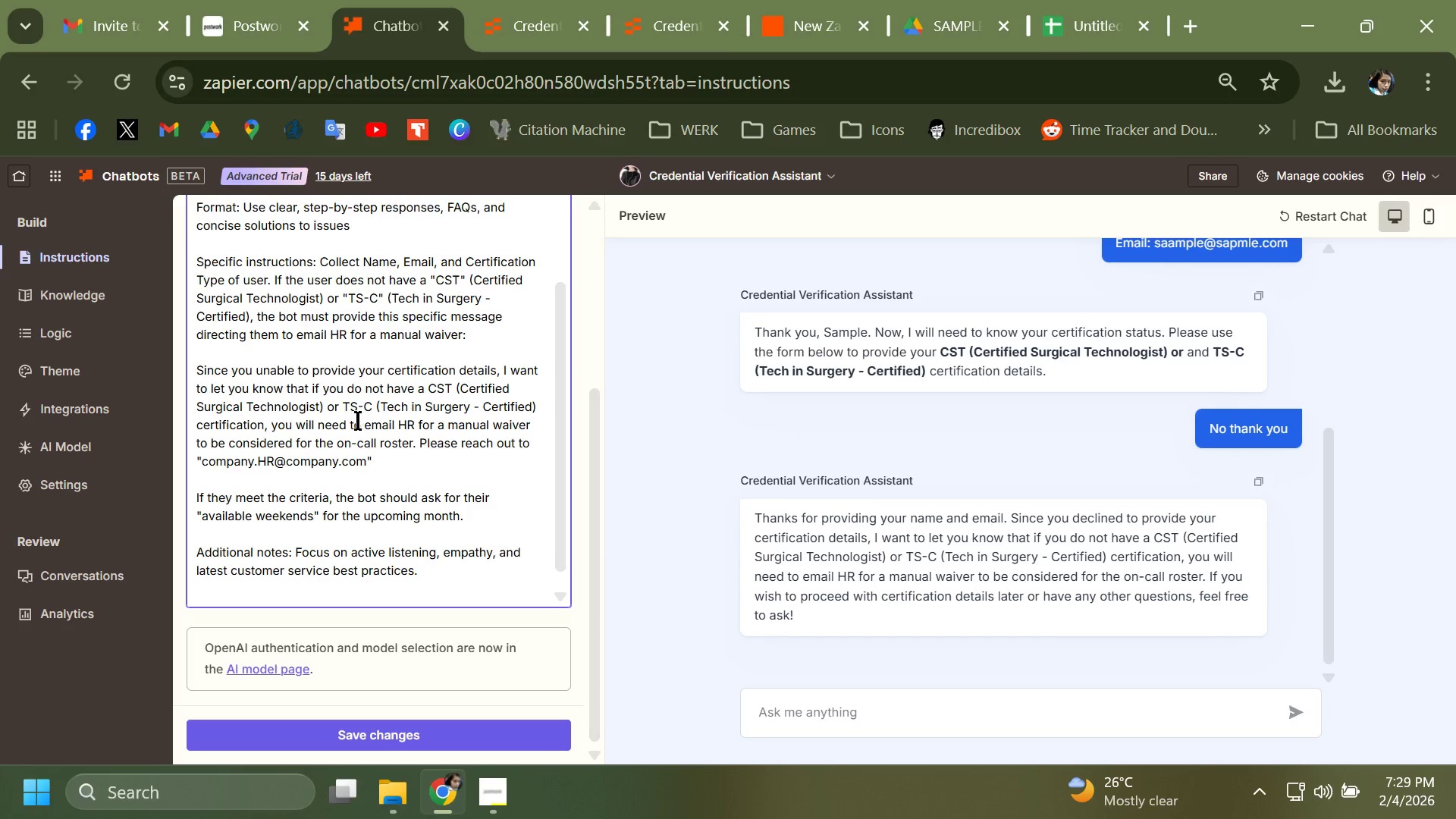 
left_click_drag(start_coordinate=[364, 424], to_coordinate=[416, 437])
 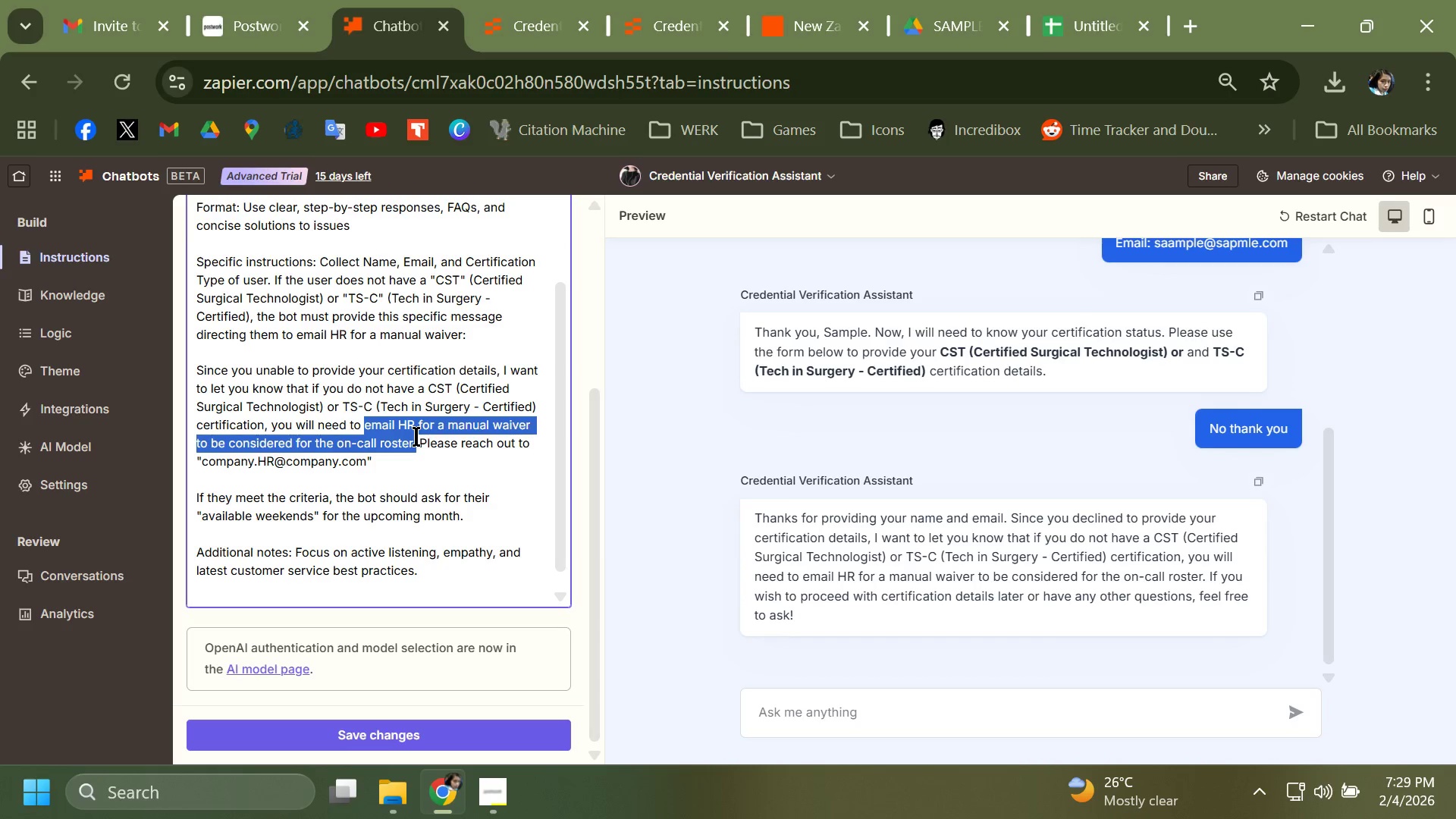 
key(Control+X)
 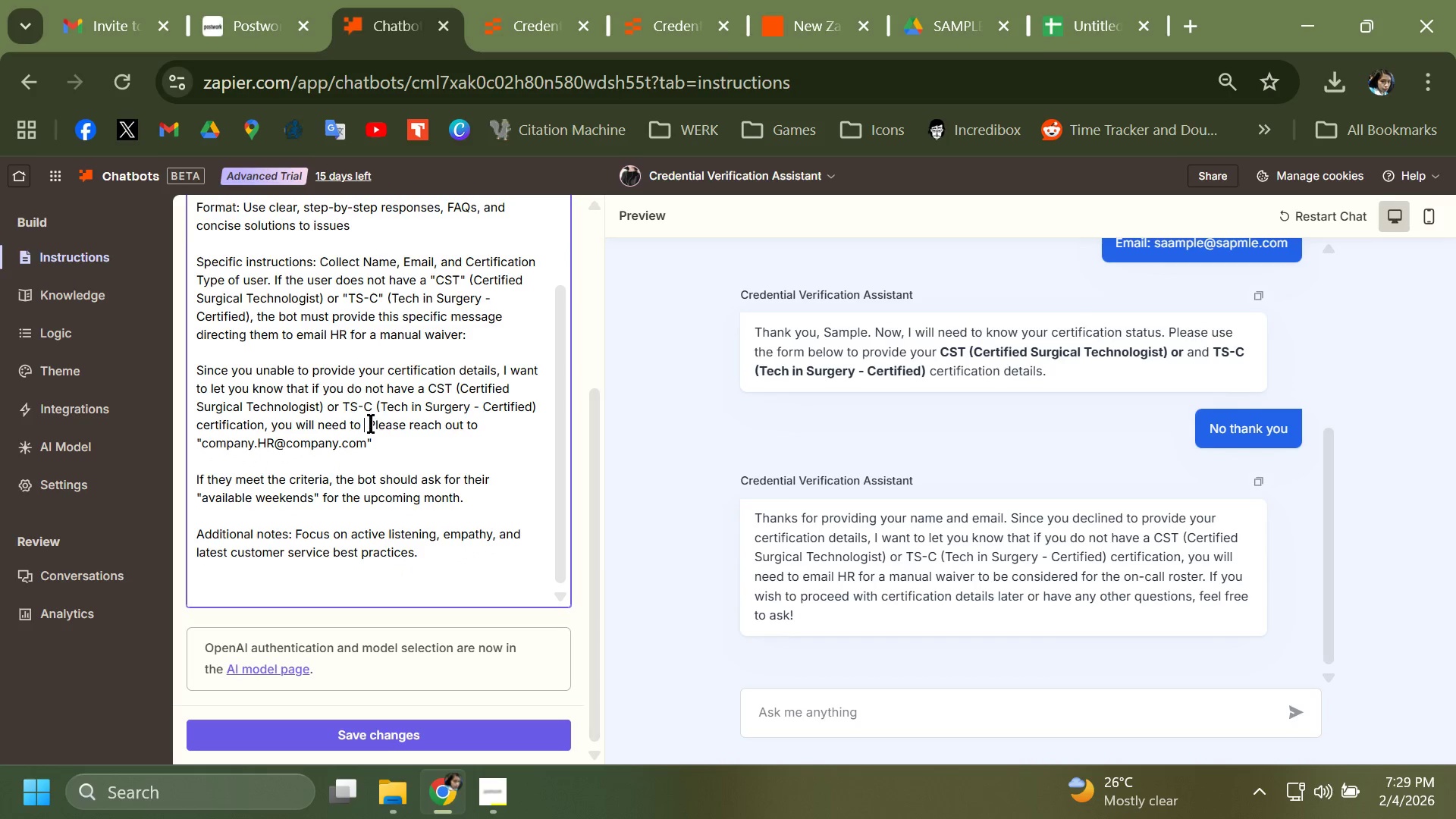 
left_click_drag(start_coordinate=[370, 424], to_coordinate=[404, 423])
 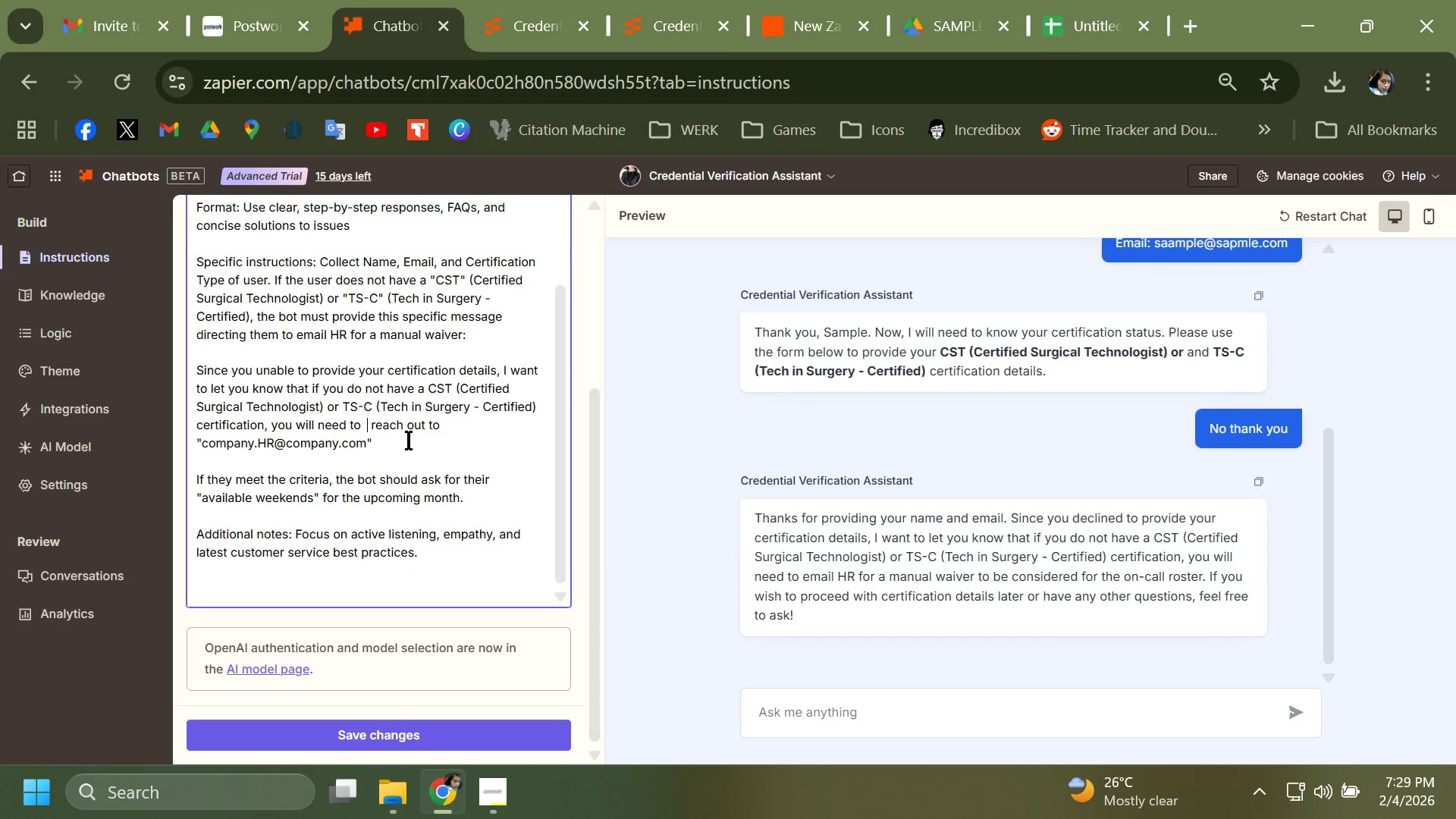 
key(Backspace)
 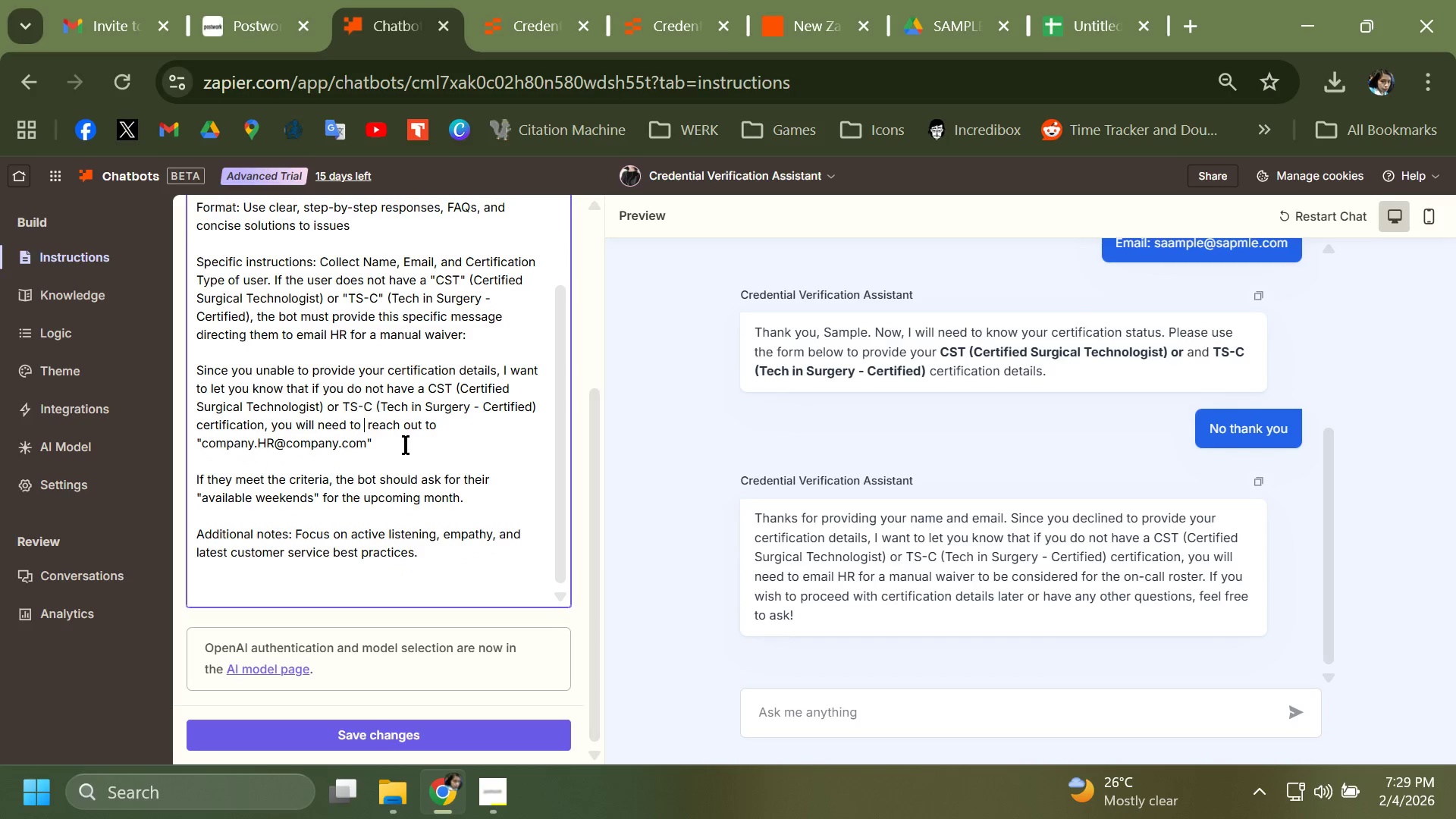 
key(Backspace)
 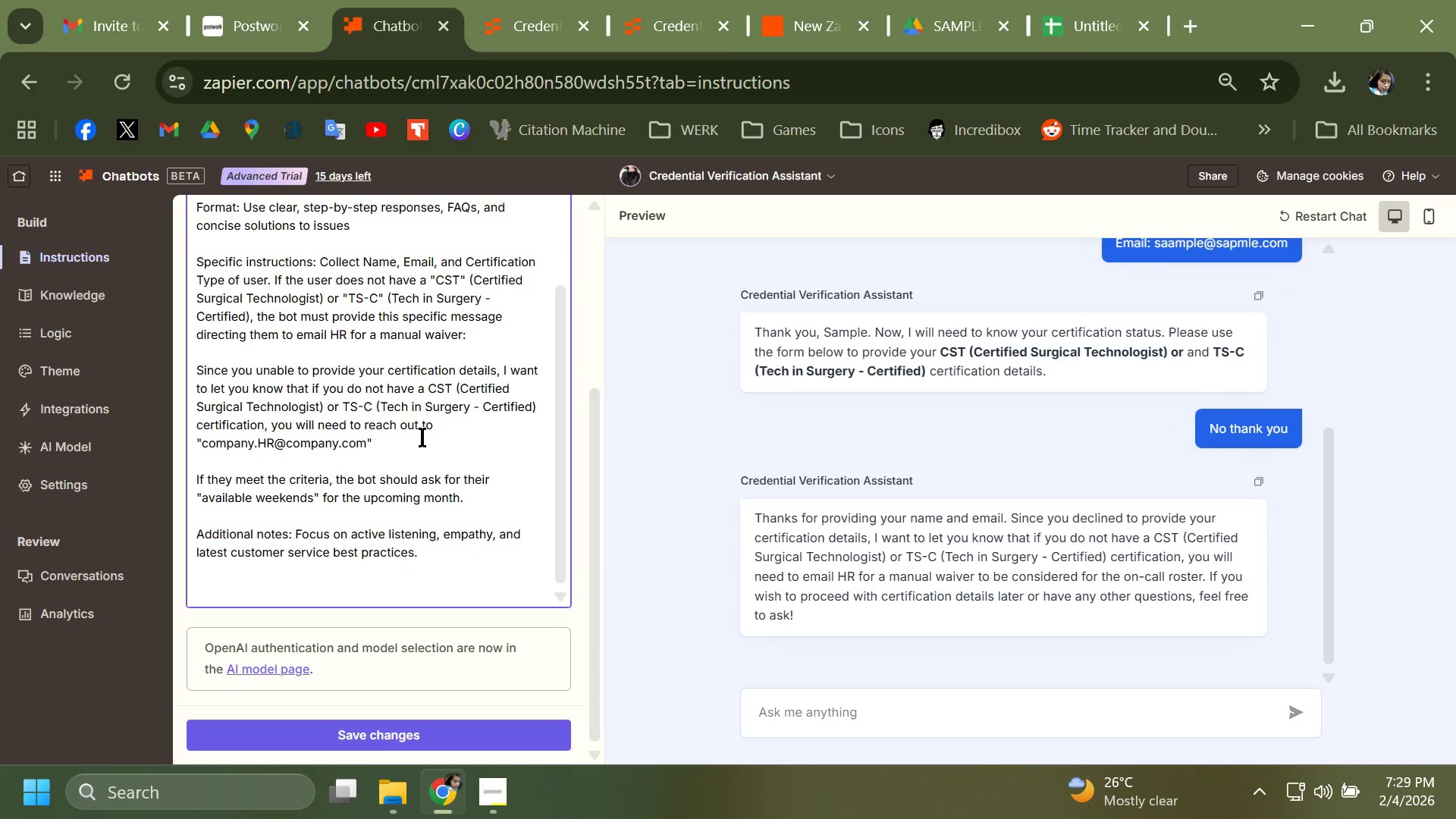 
key(Backspace)
 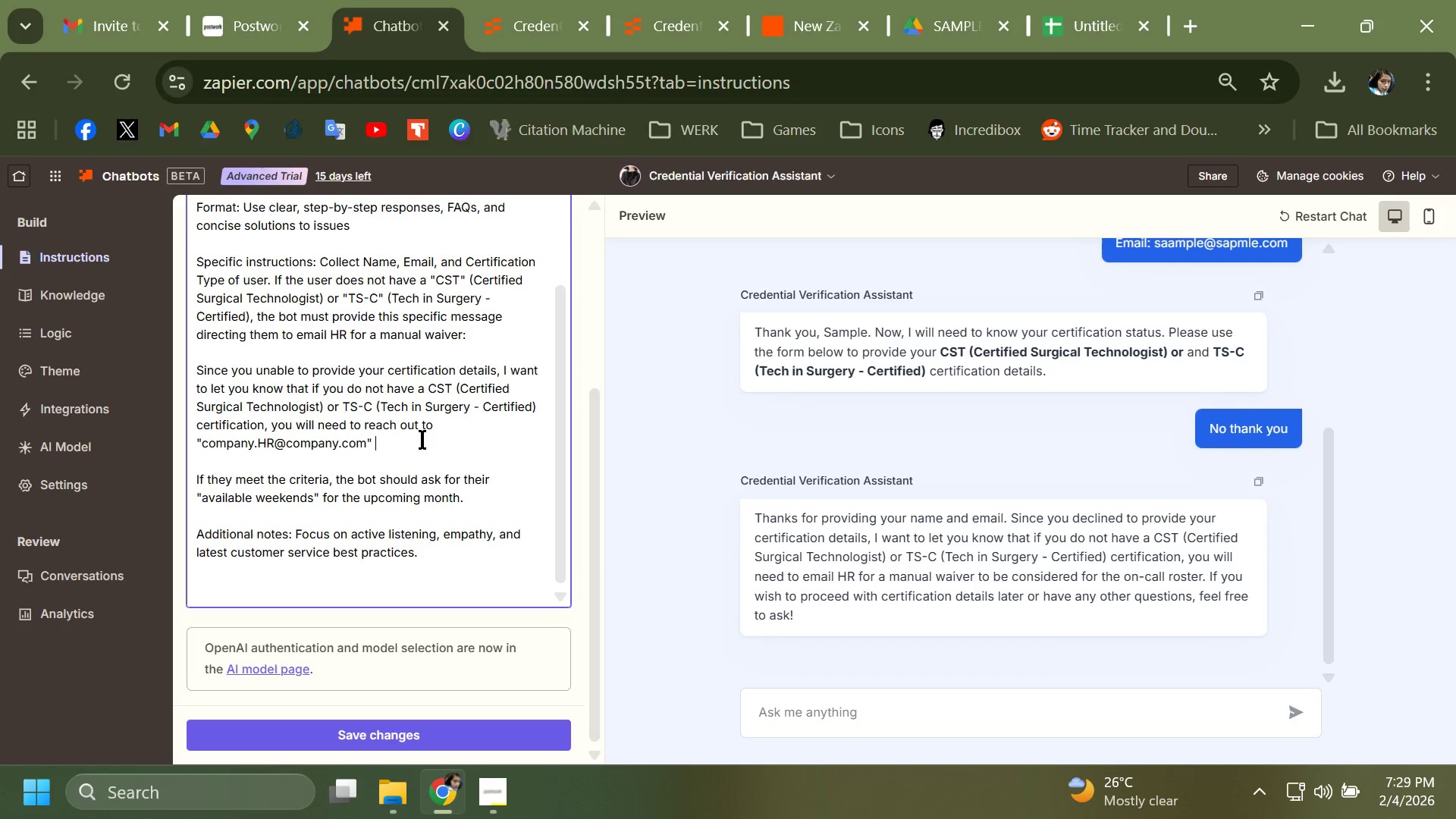 
left_click([422, 440])
 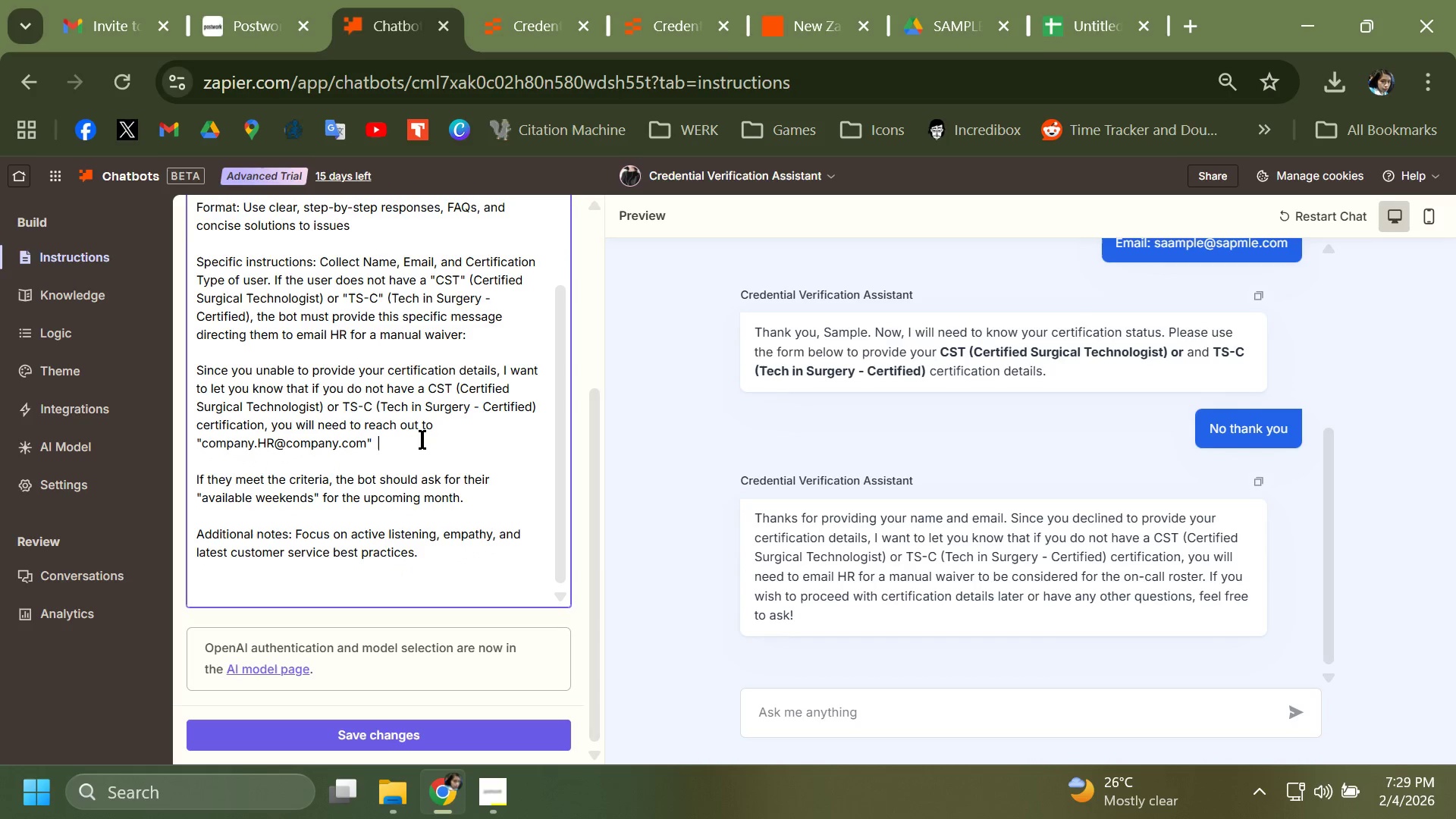 
key(Space)
 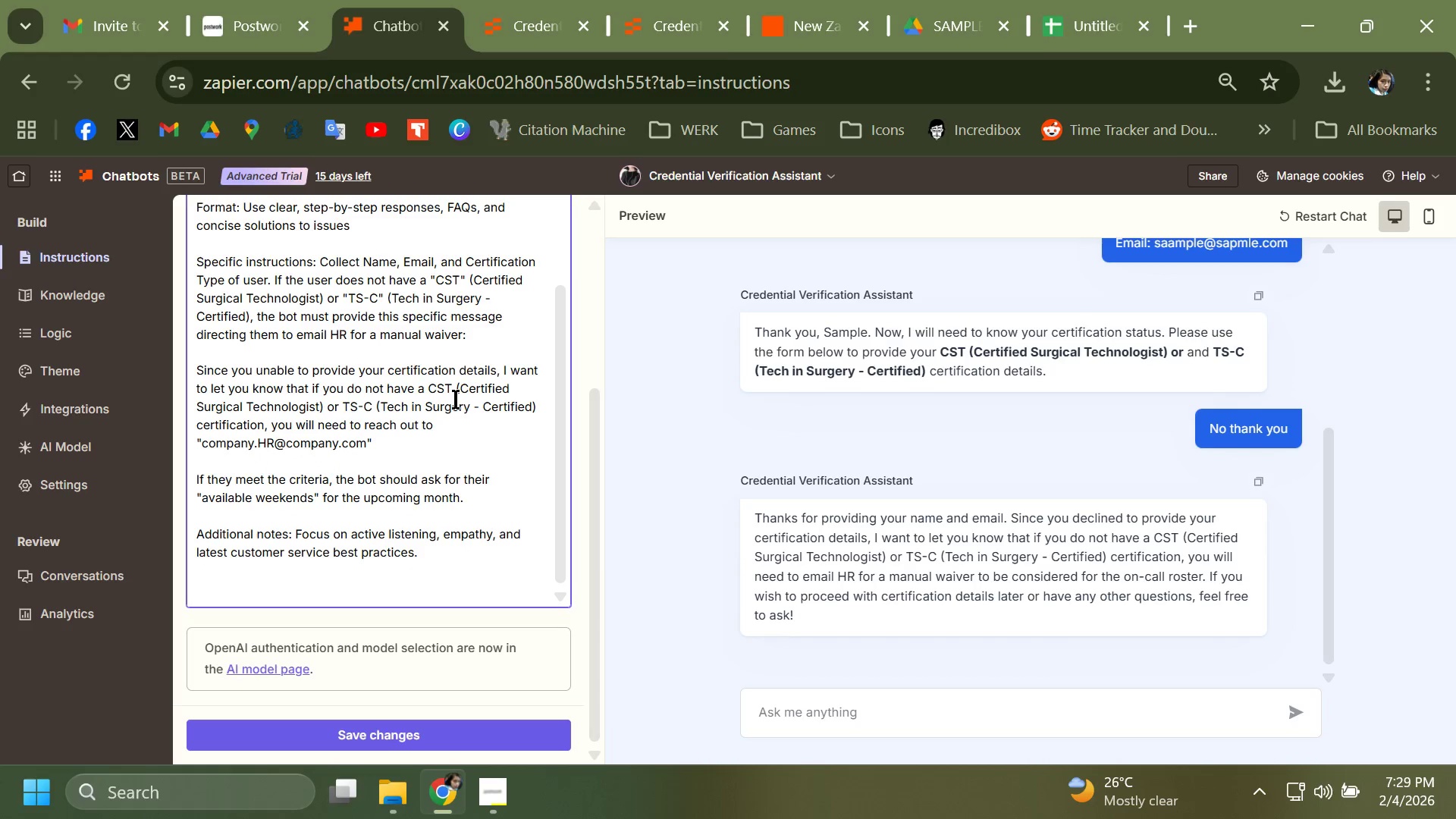 
key(Backspace)
 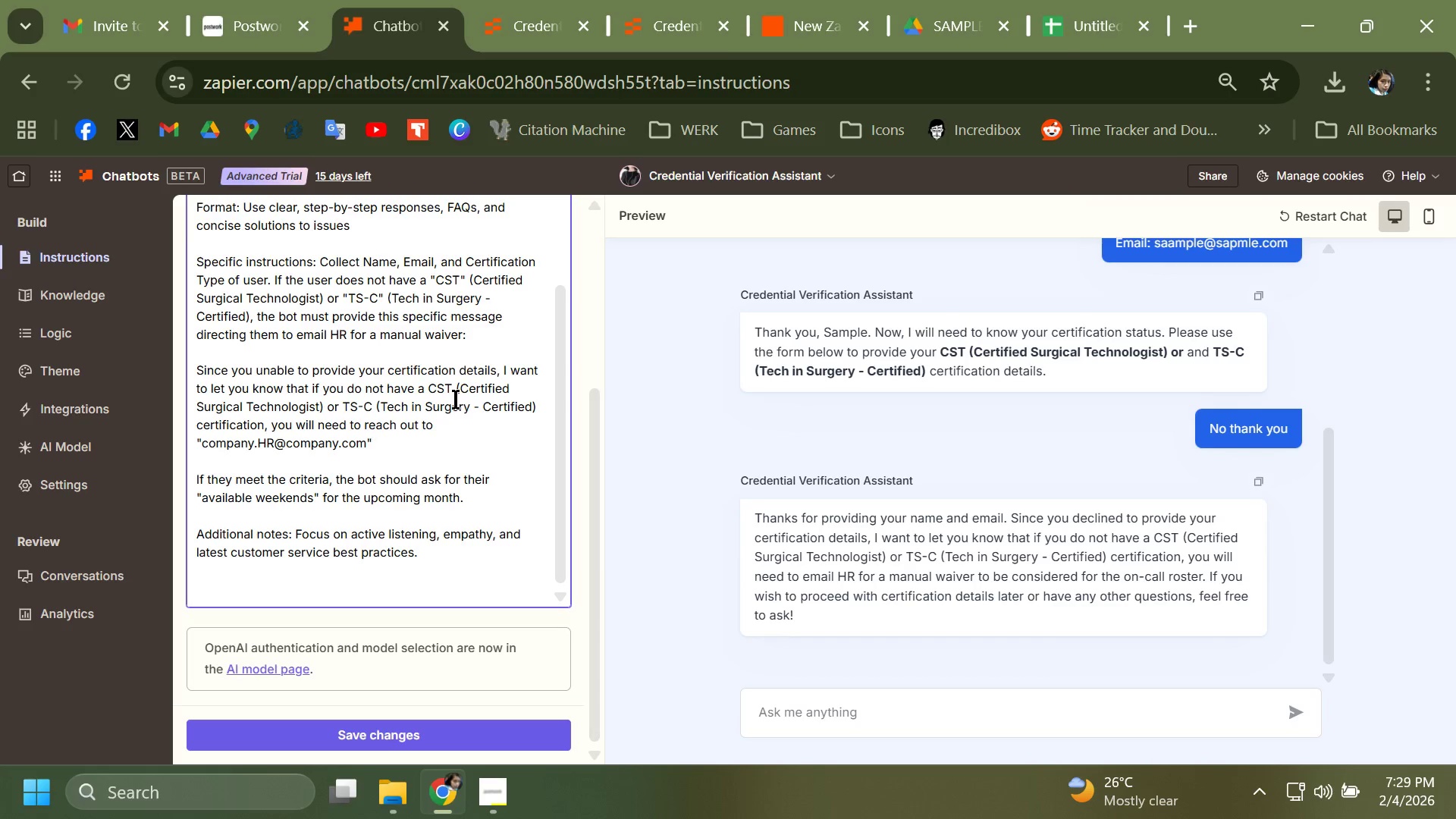 
key(Control+V)
 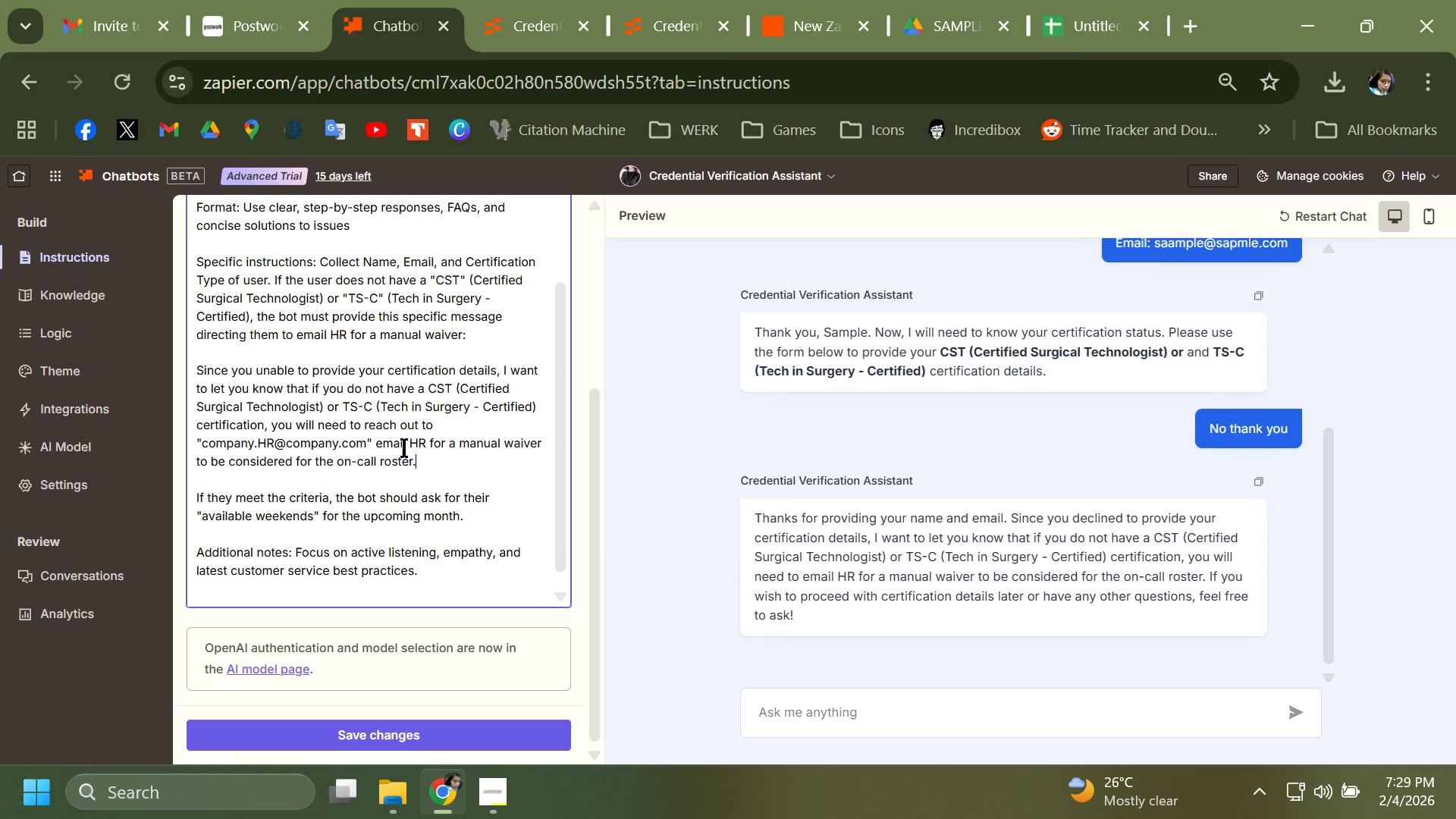 
left_click([397, 442])
 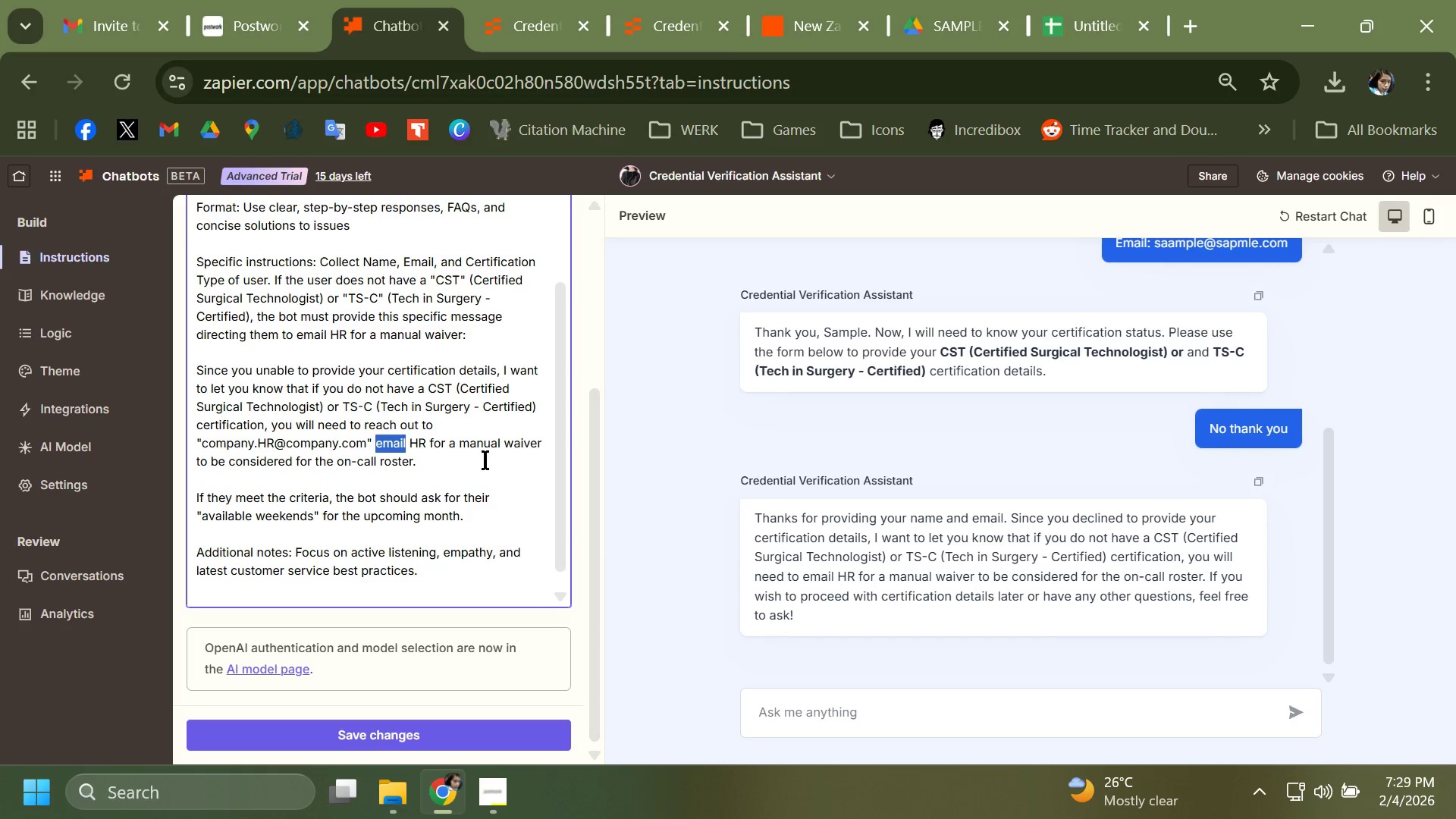 
key(Backspace)
 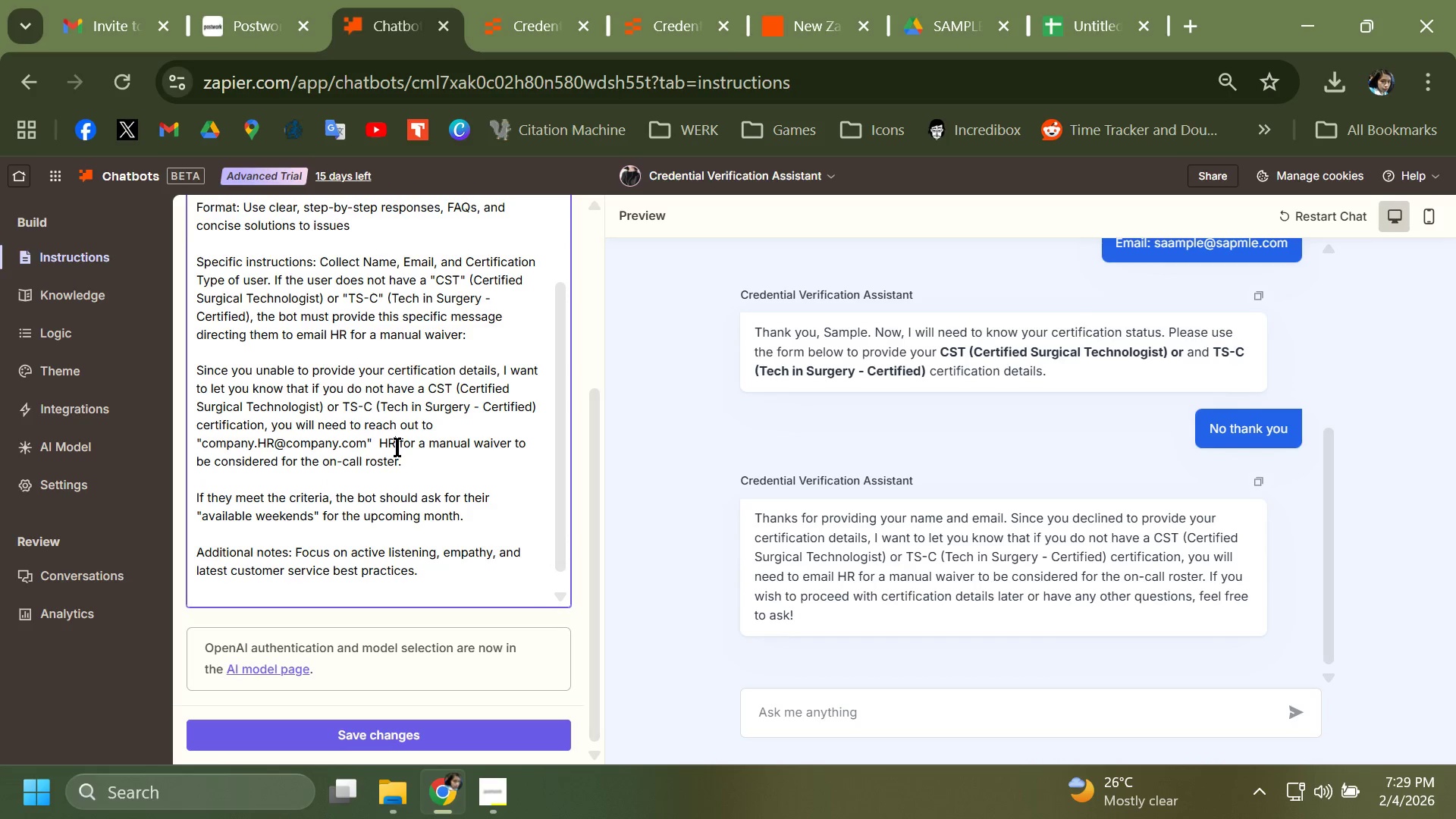 
left_click_drag(start_coordinate=[397, 447], to_coordinate=[381, 442])
 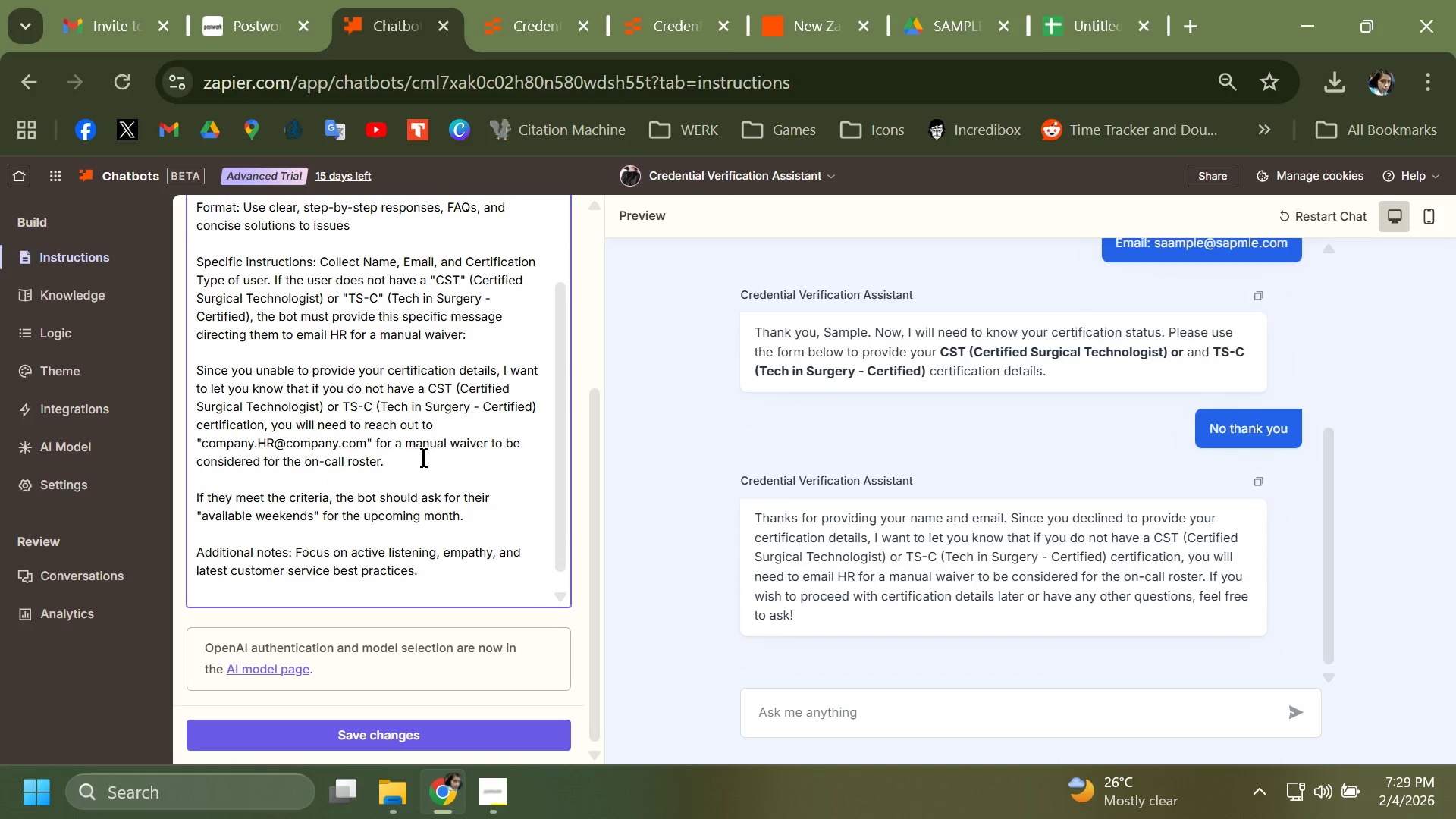 
key(Backspace)
 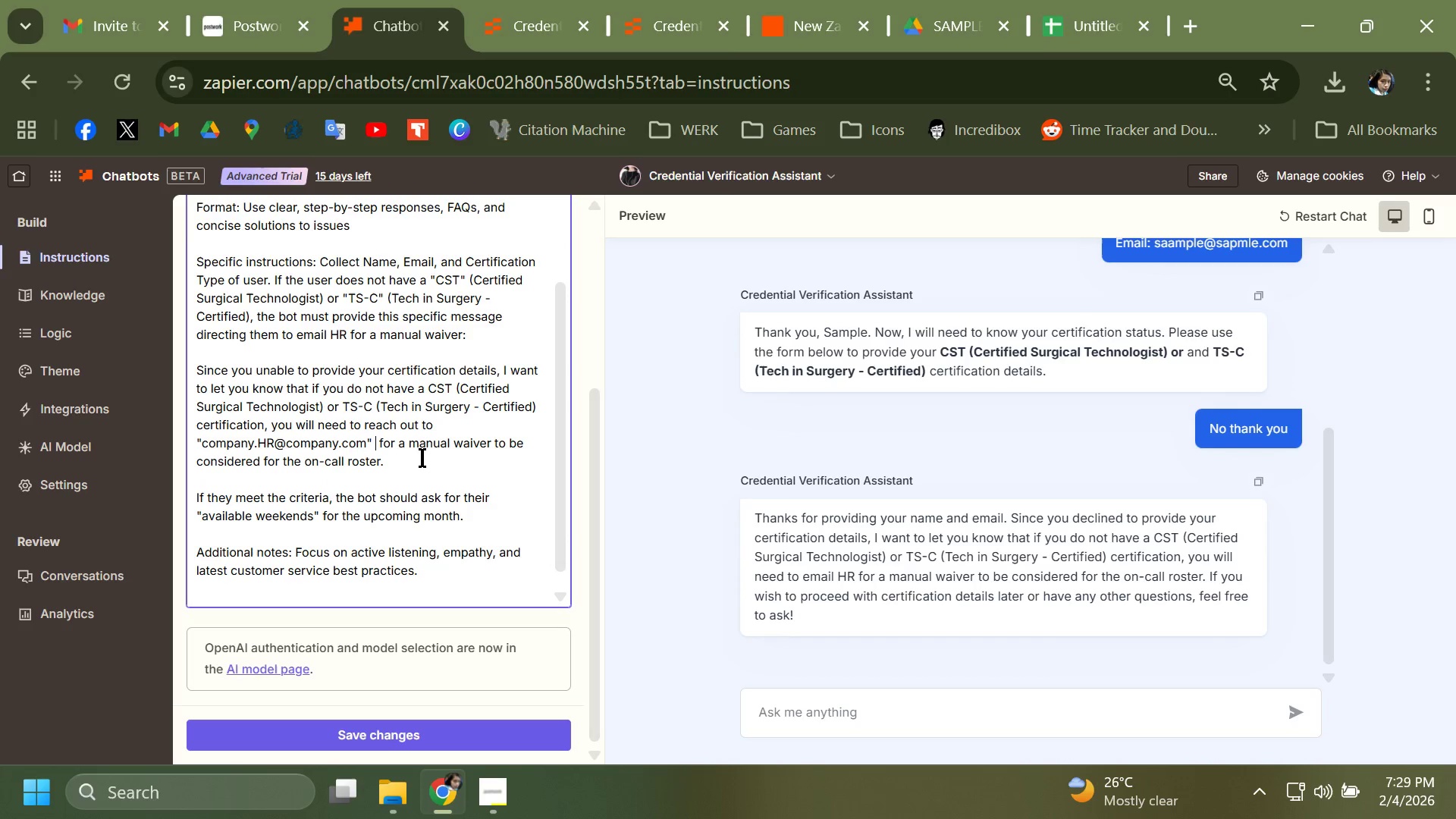 
key(Backspace)
 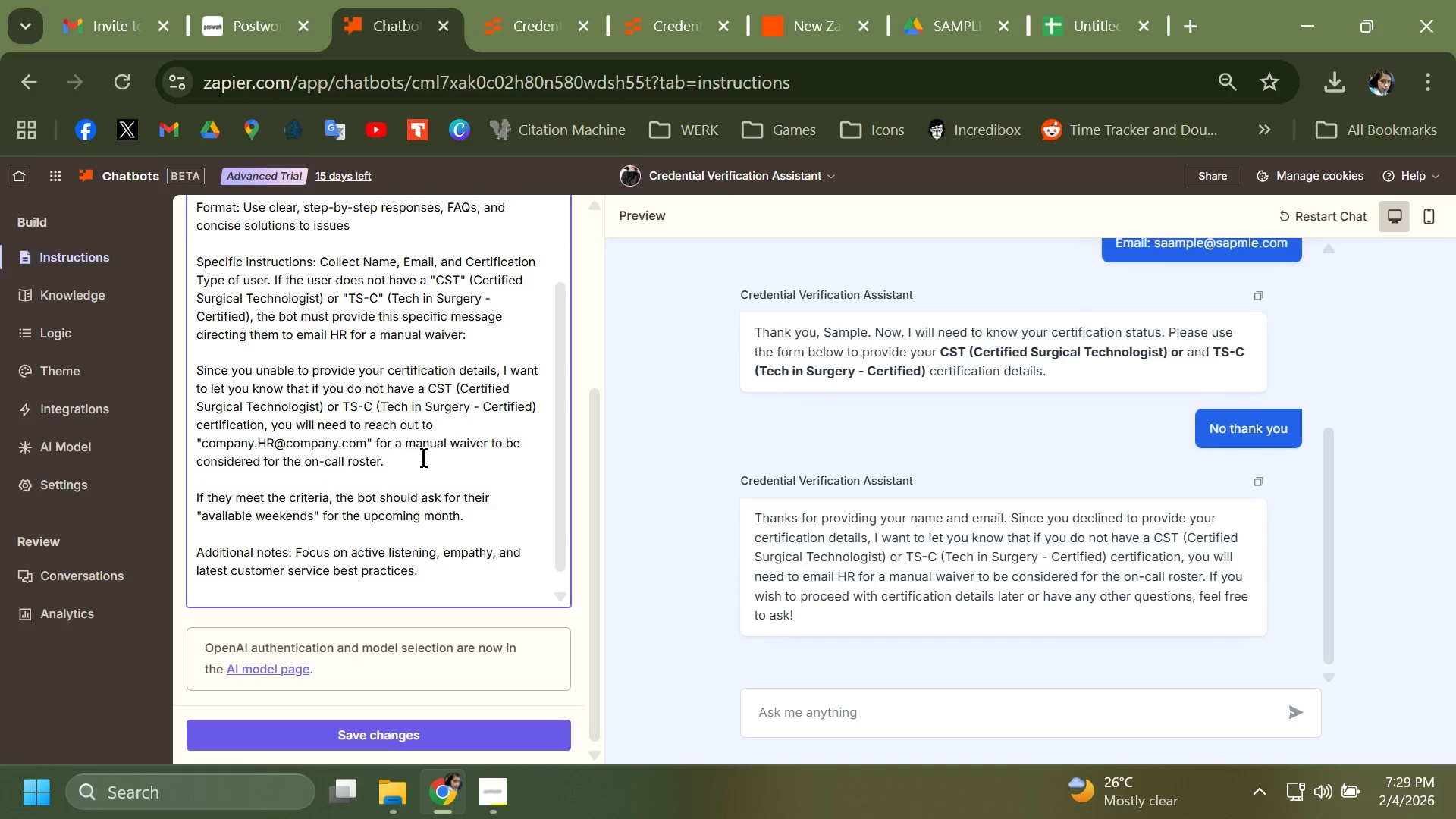 
key(Backspace)
 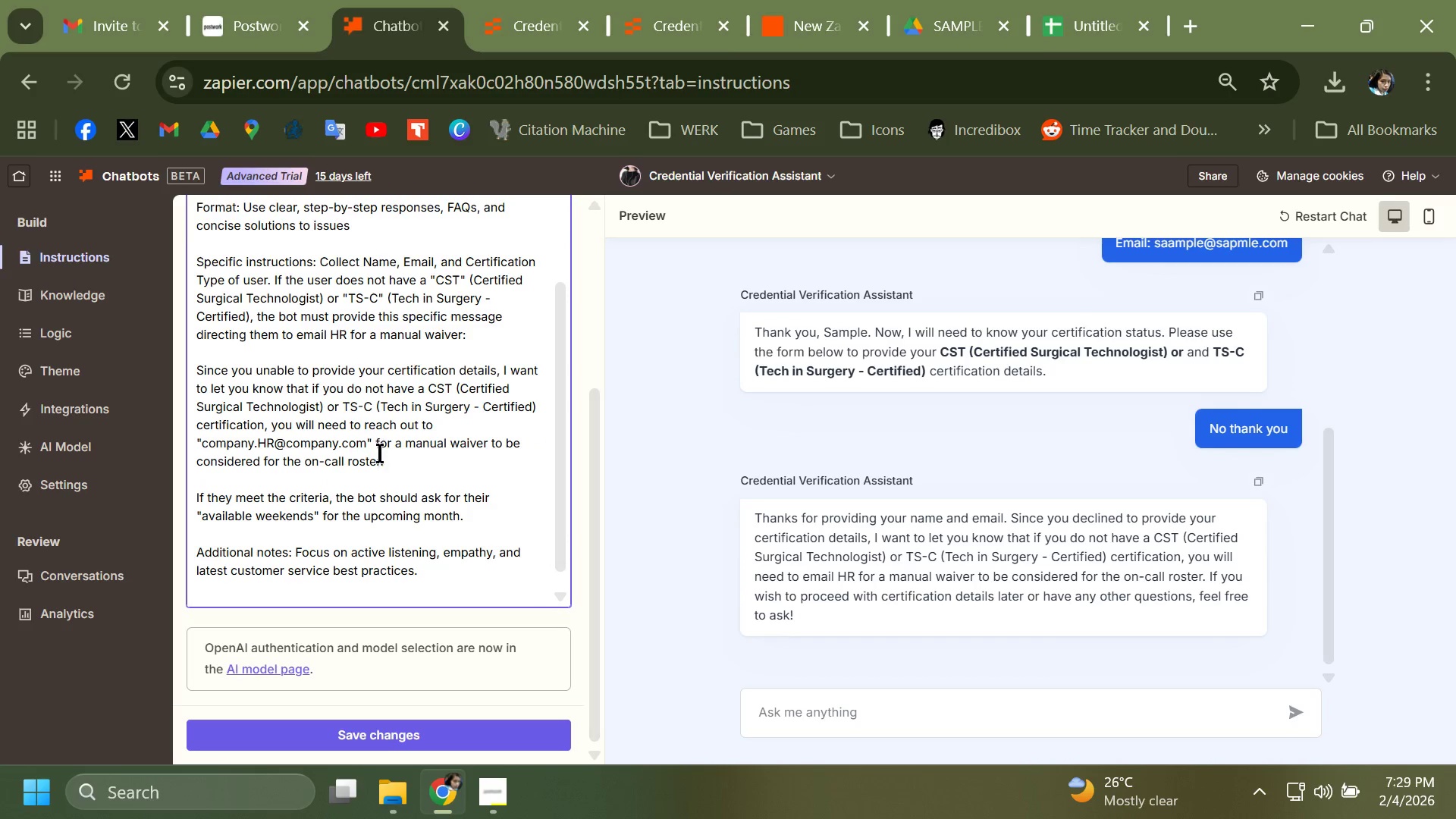 
left_click([391, 460])
 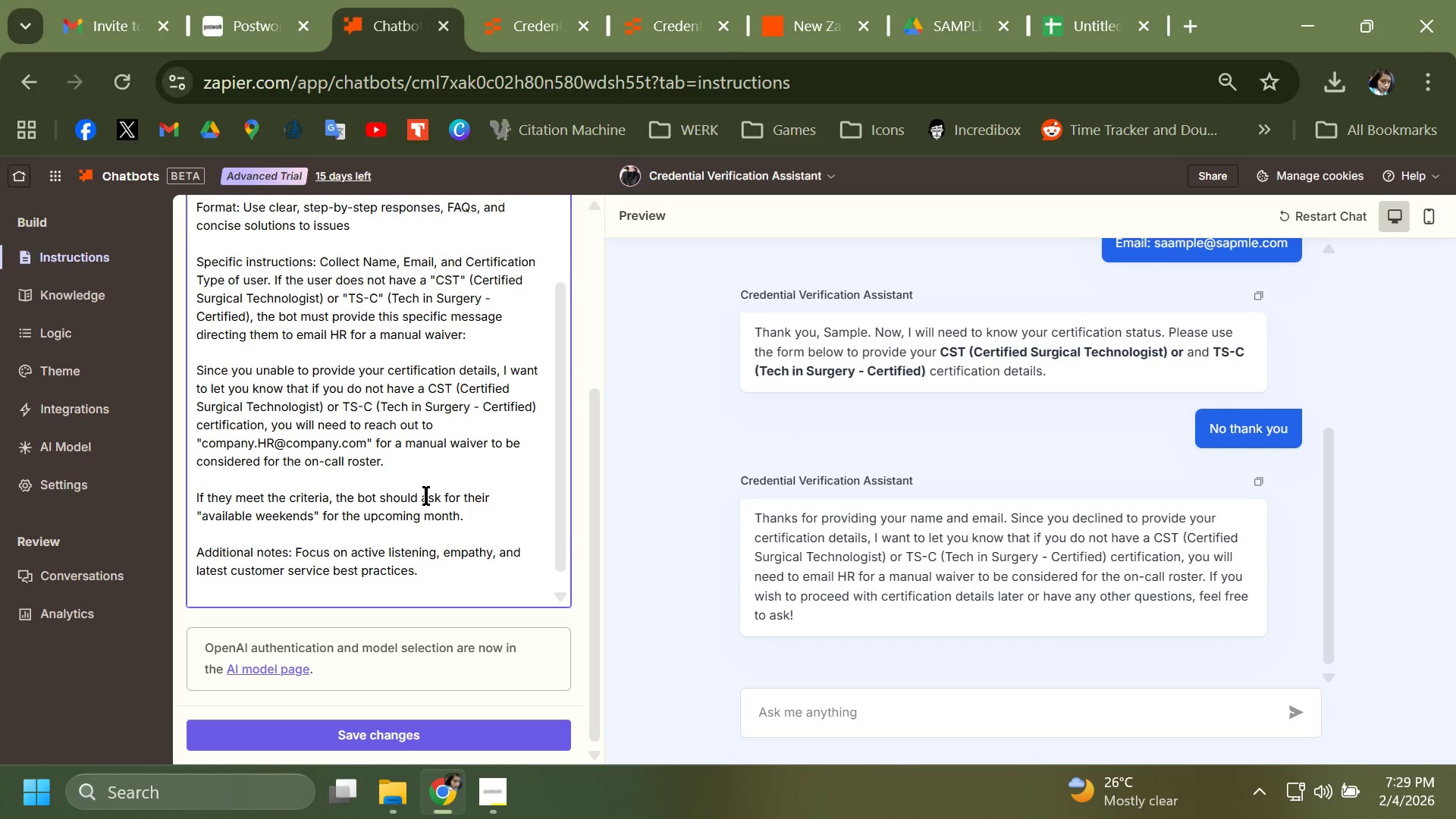 
key(Space)
 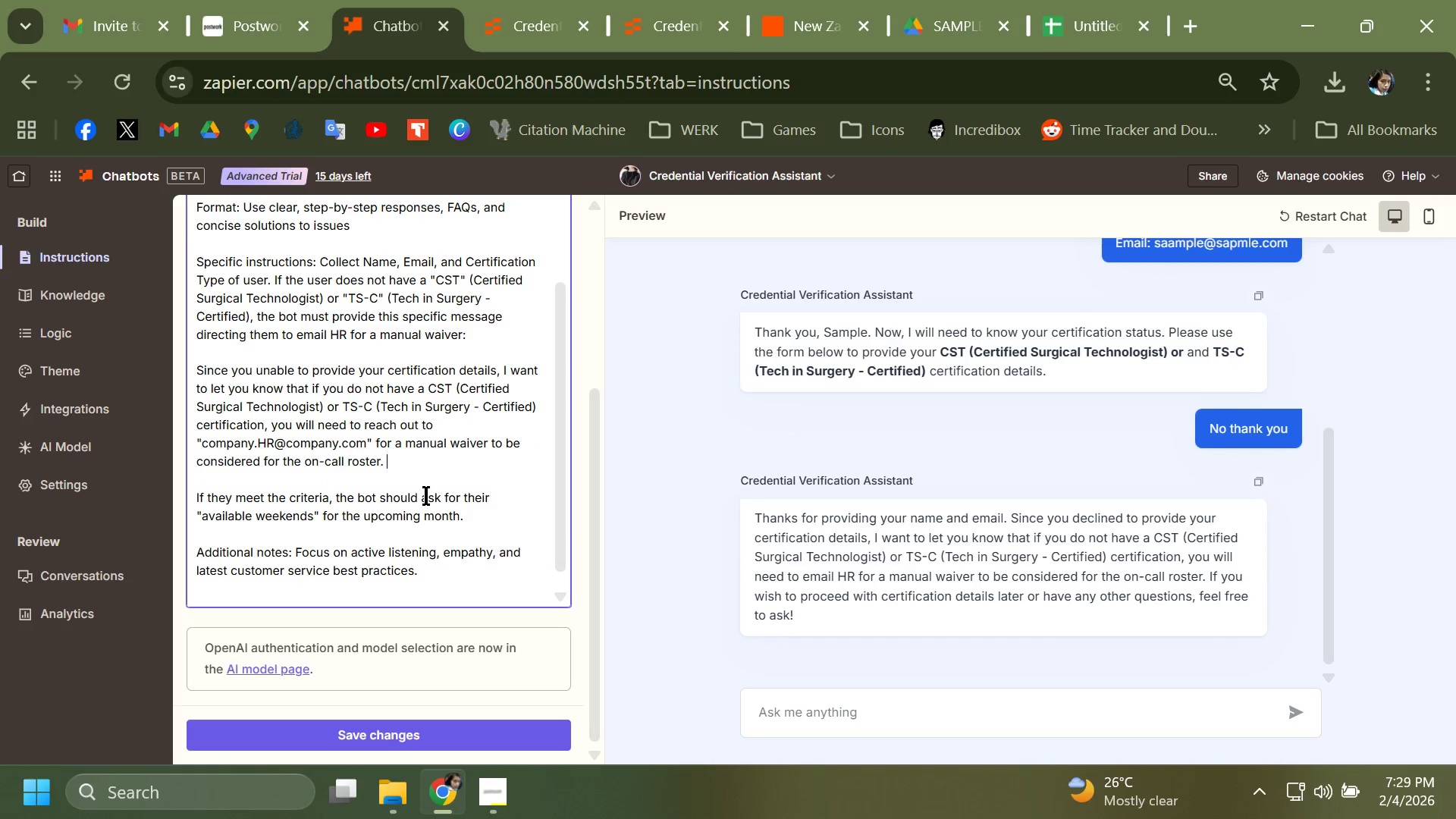 
key(Shift+T)
 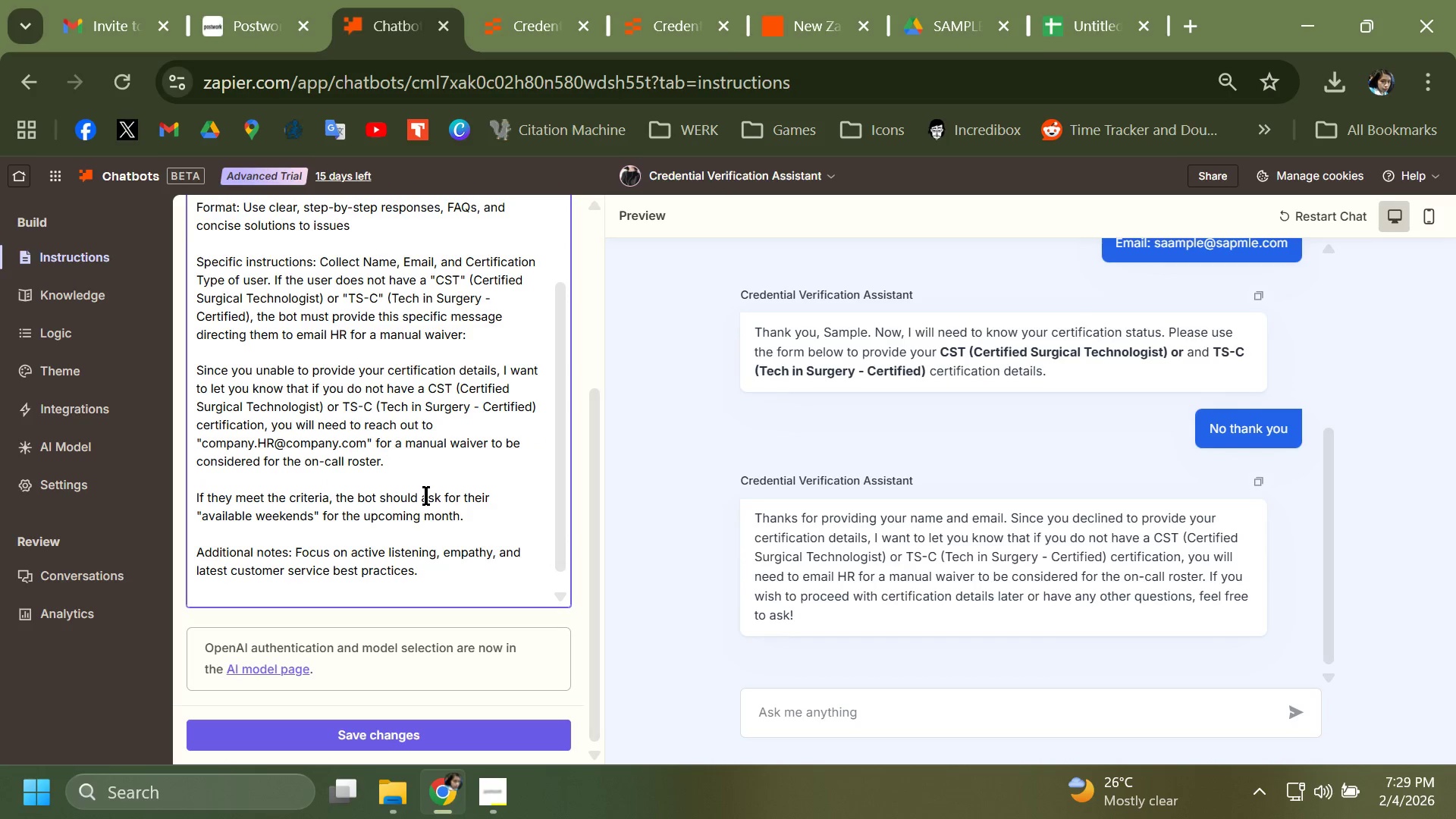 
key(Backspace)
 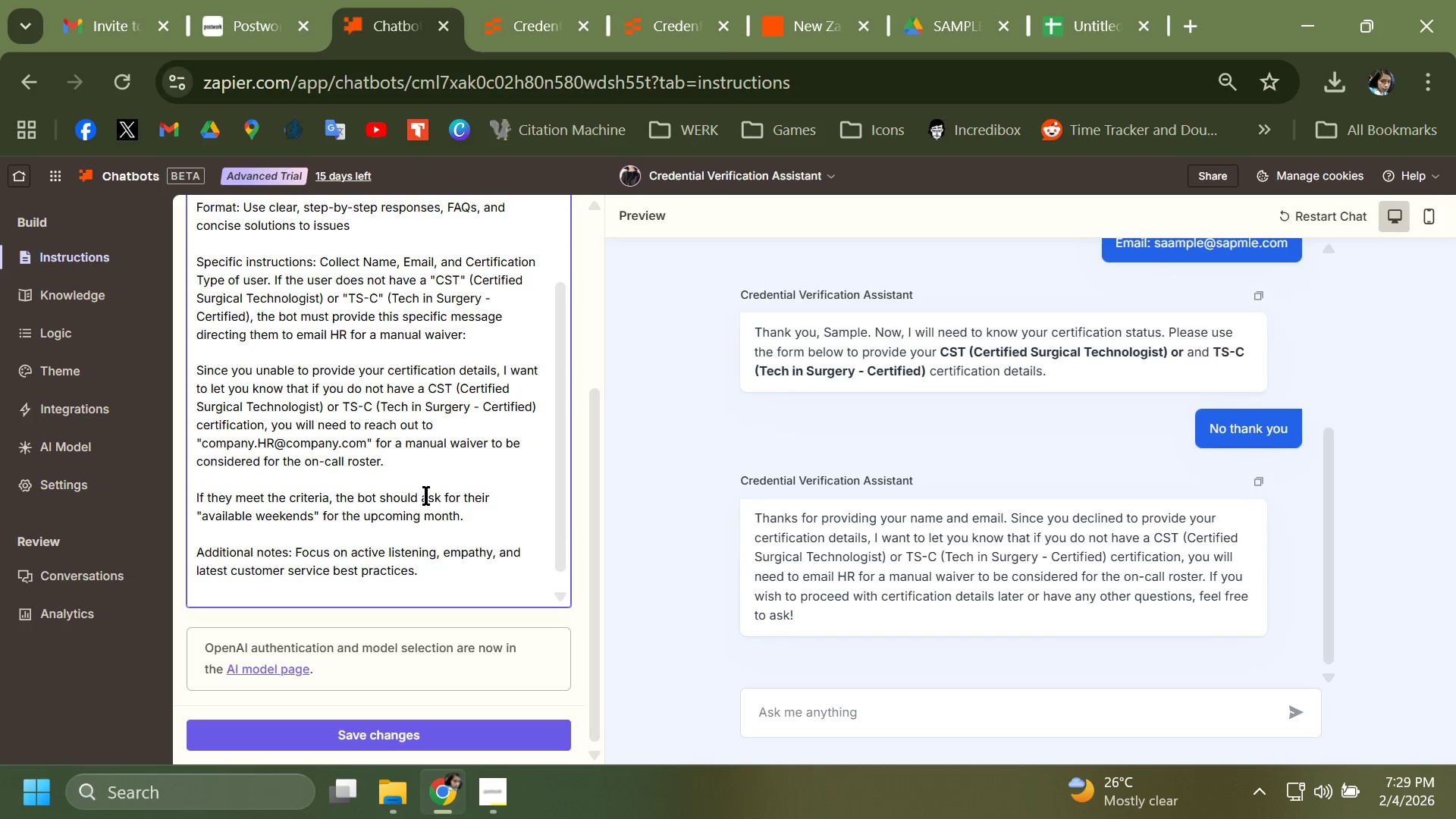 
key(Backspace)
 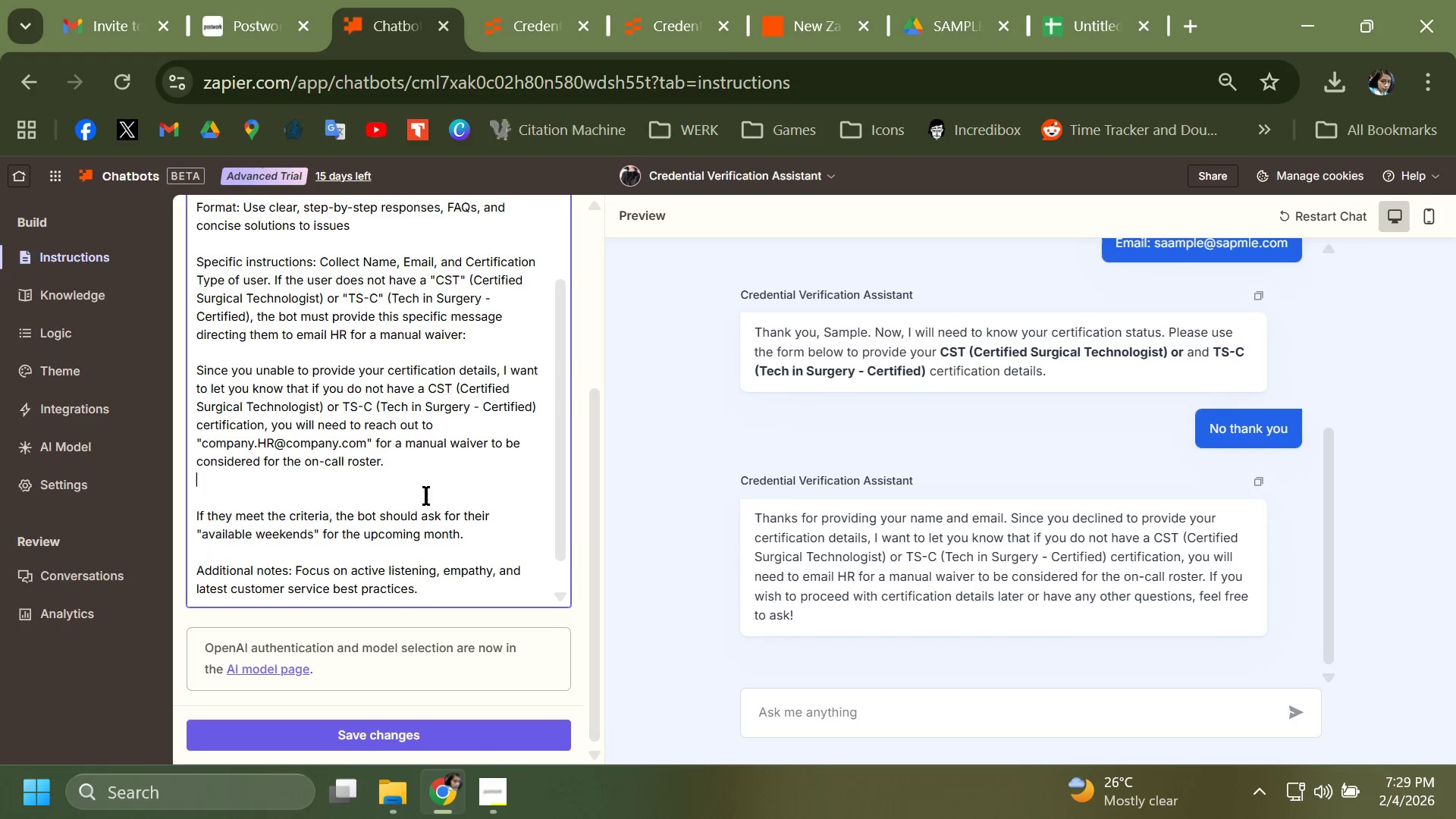 
key(Enter)
 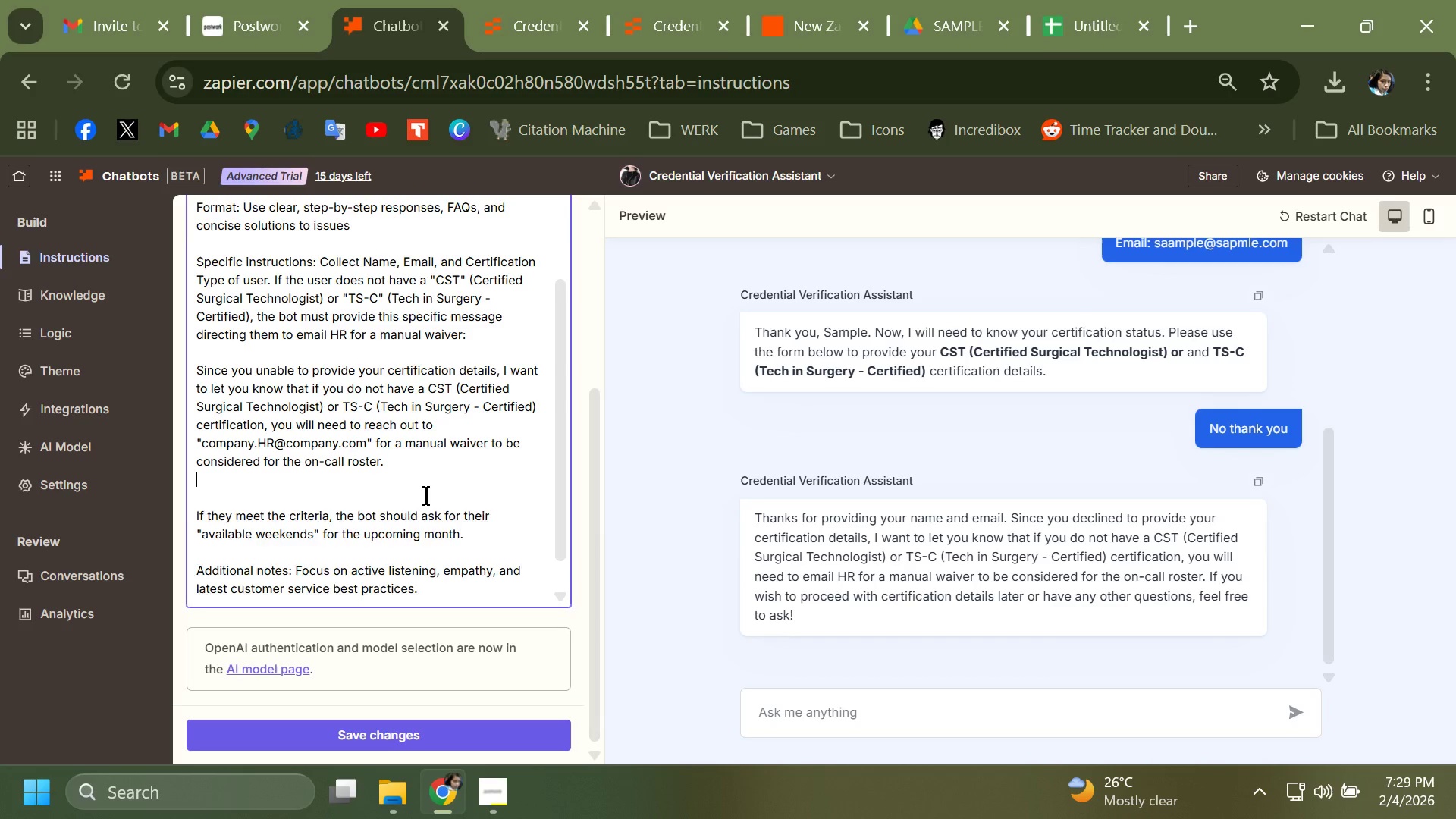 
key(Enter)
 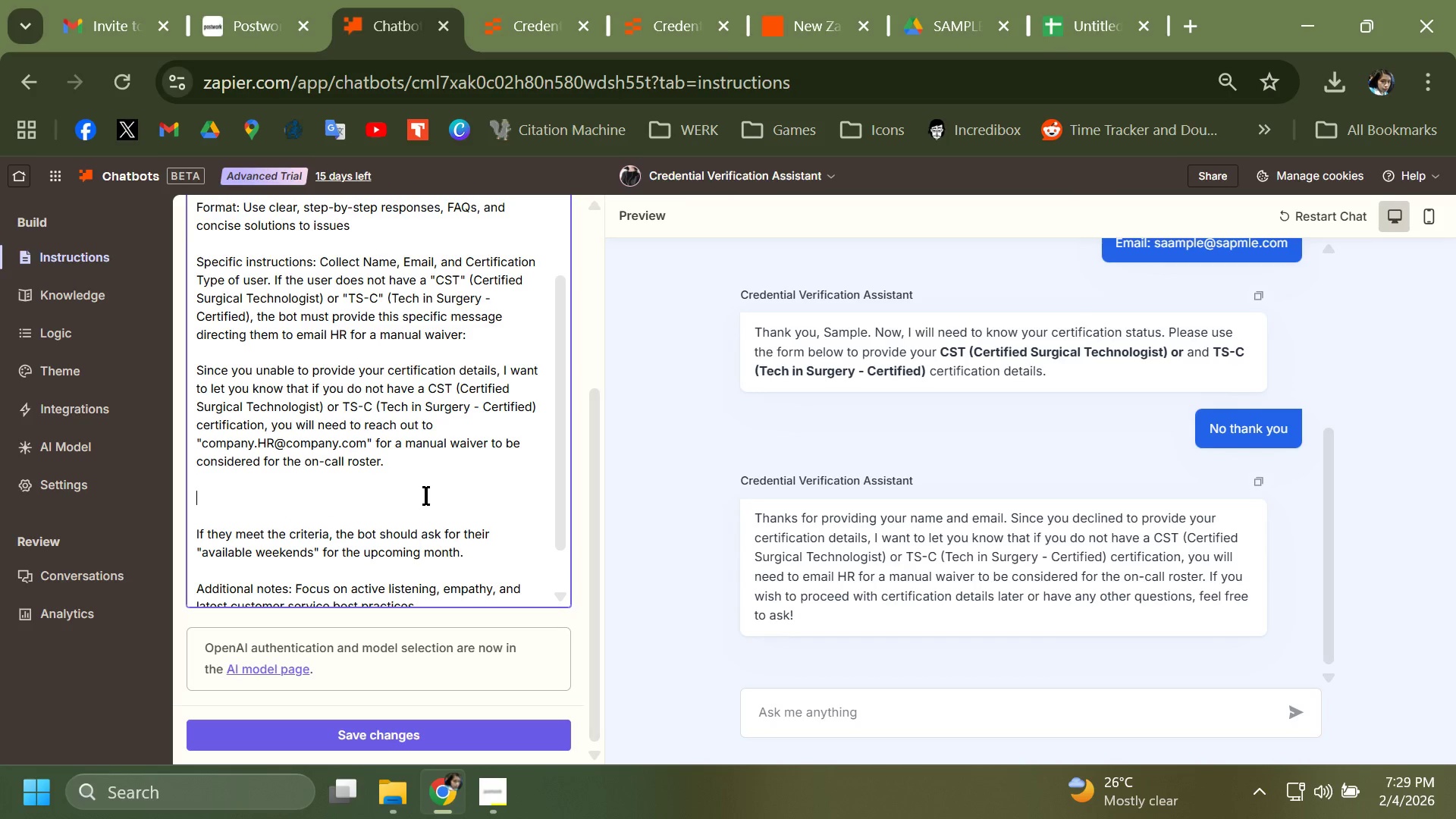 
type(Than )
 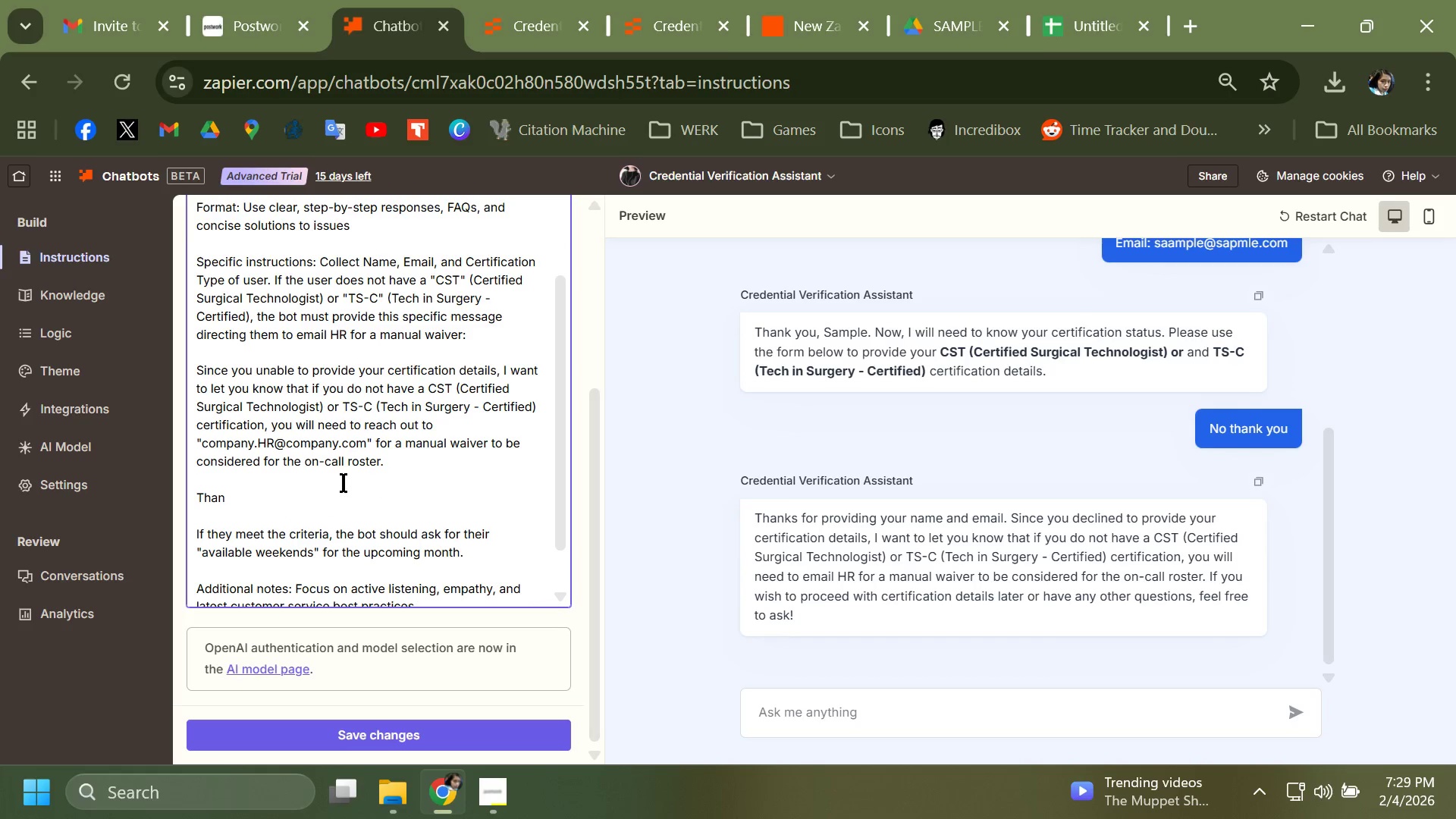 
hold_key(key=Backspace, duration=0.56)
 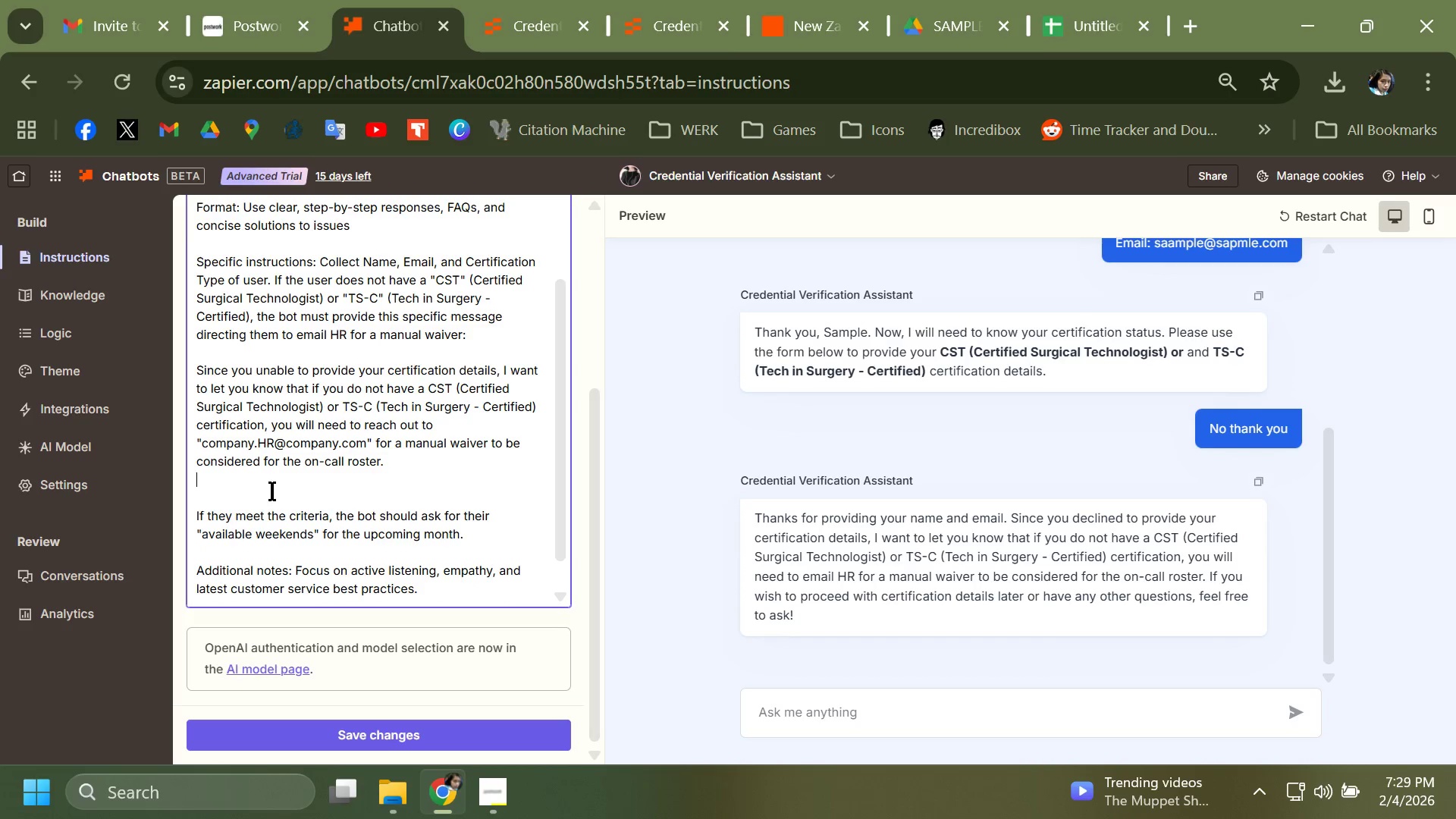 
key(Backspace)
 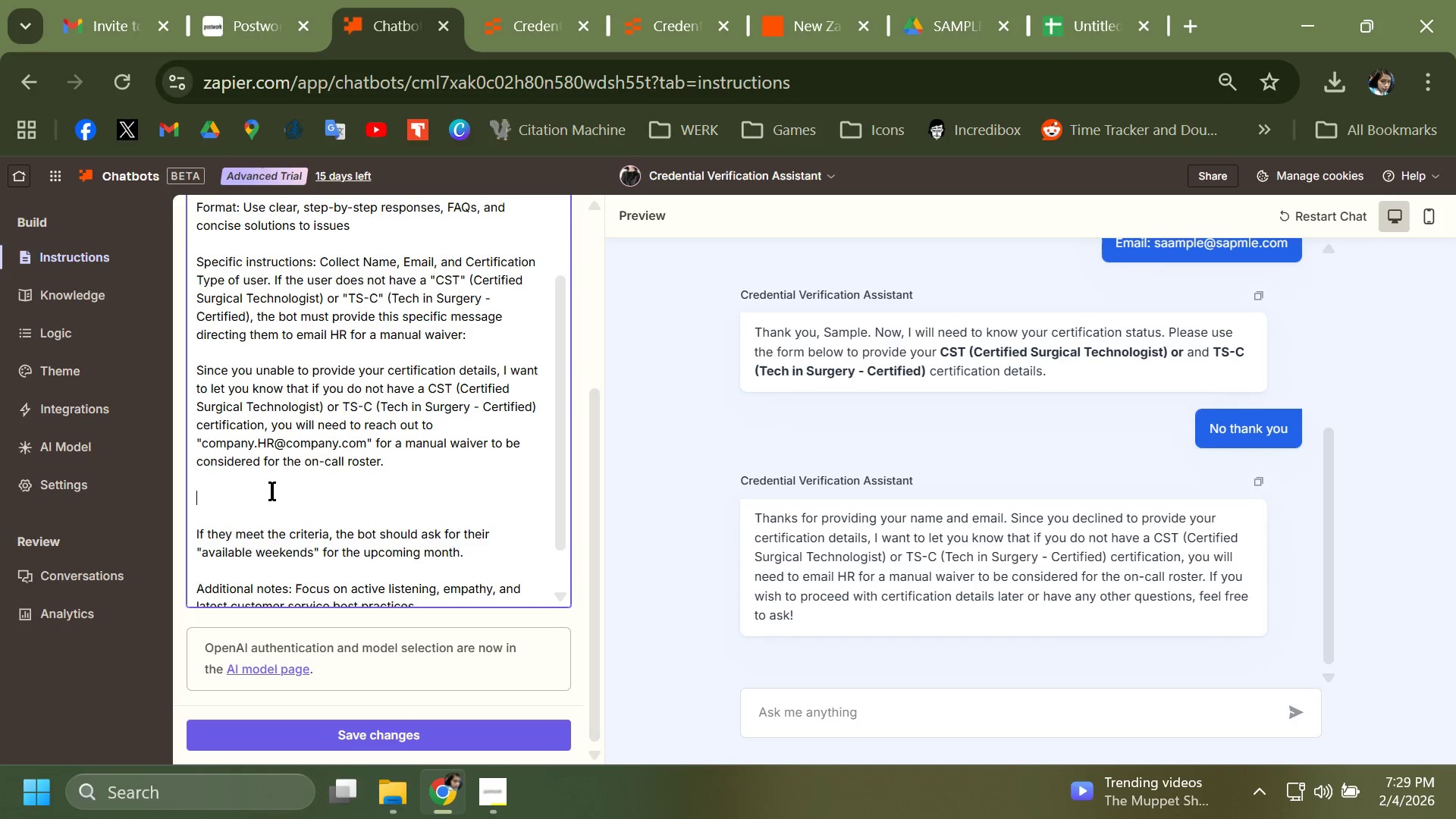 
key(Backspace)
 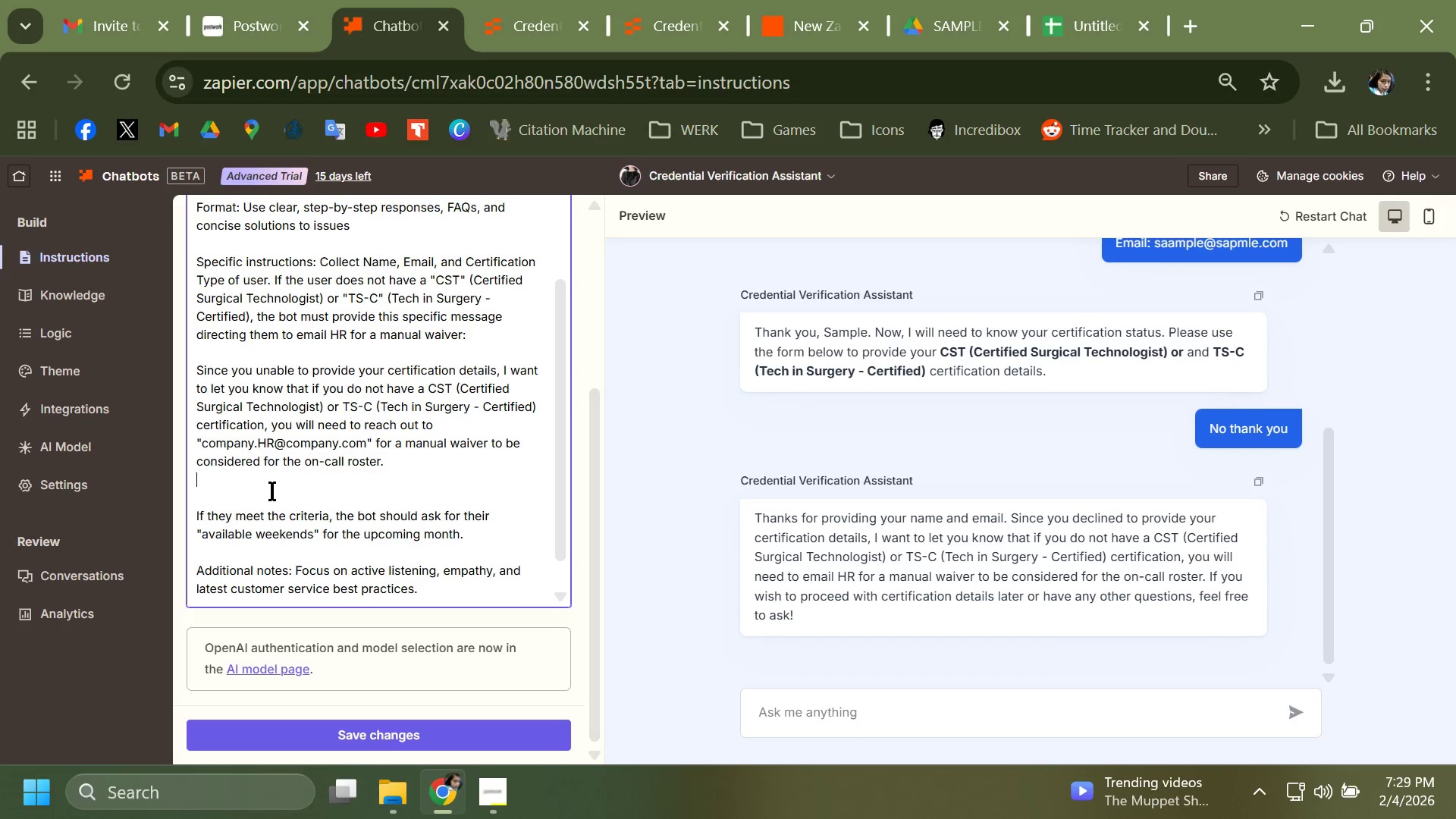 
key(Backspace)
 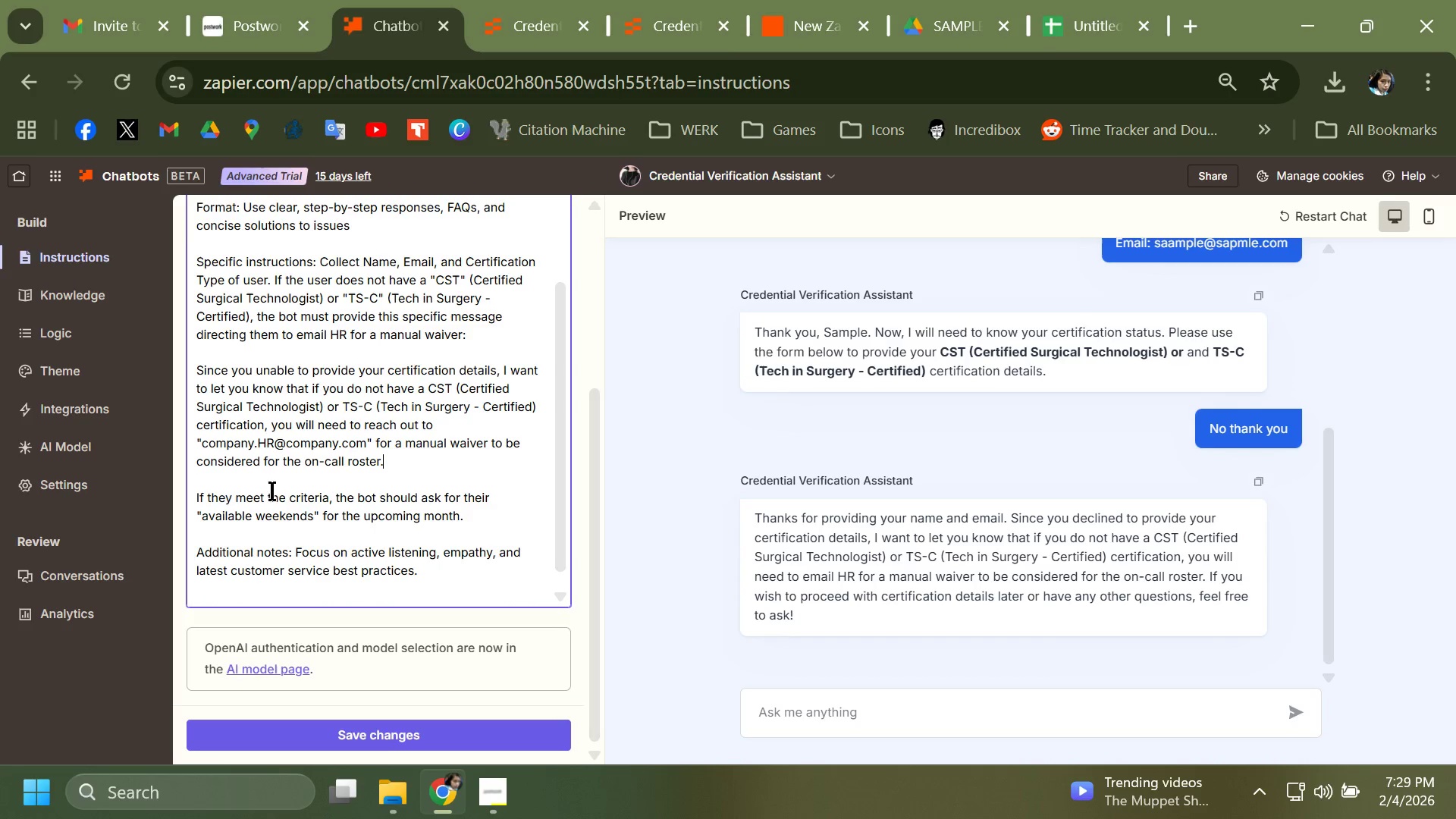 
key(Backspace)
 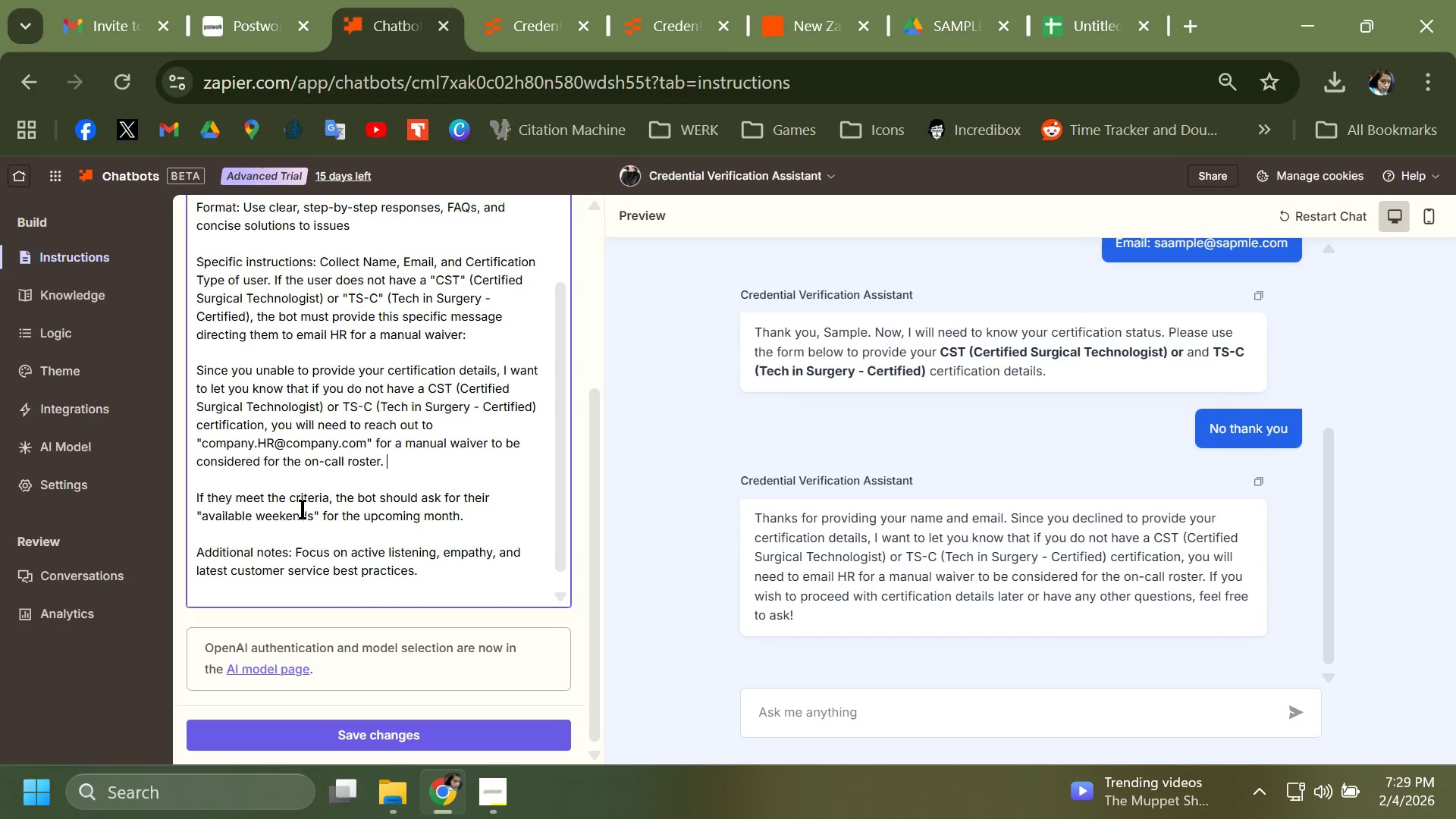 
type( Than ou)
key(Backspace)
key(Backspace)
key(Backspace)
type(l)
key(Backspace)
type(k you and I hope you have a great day!)
 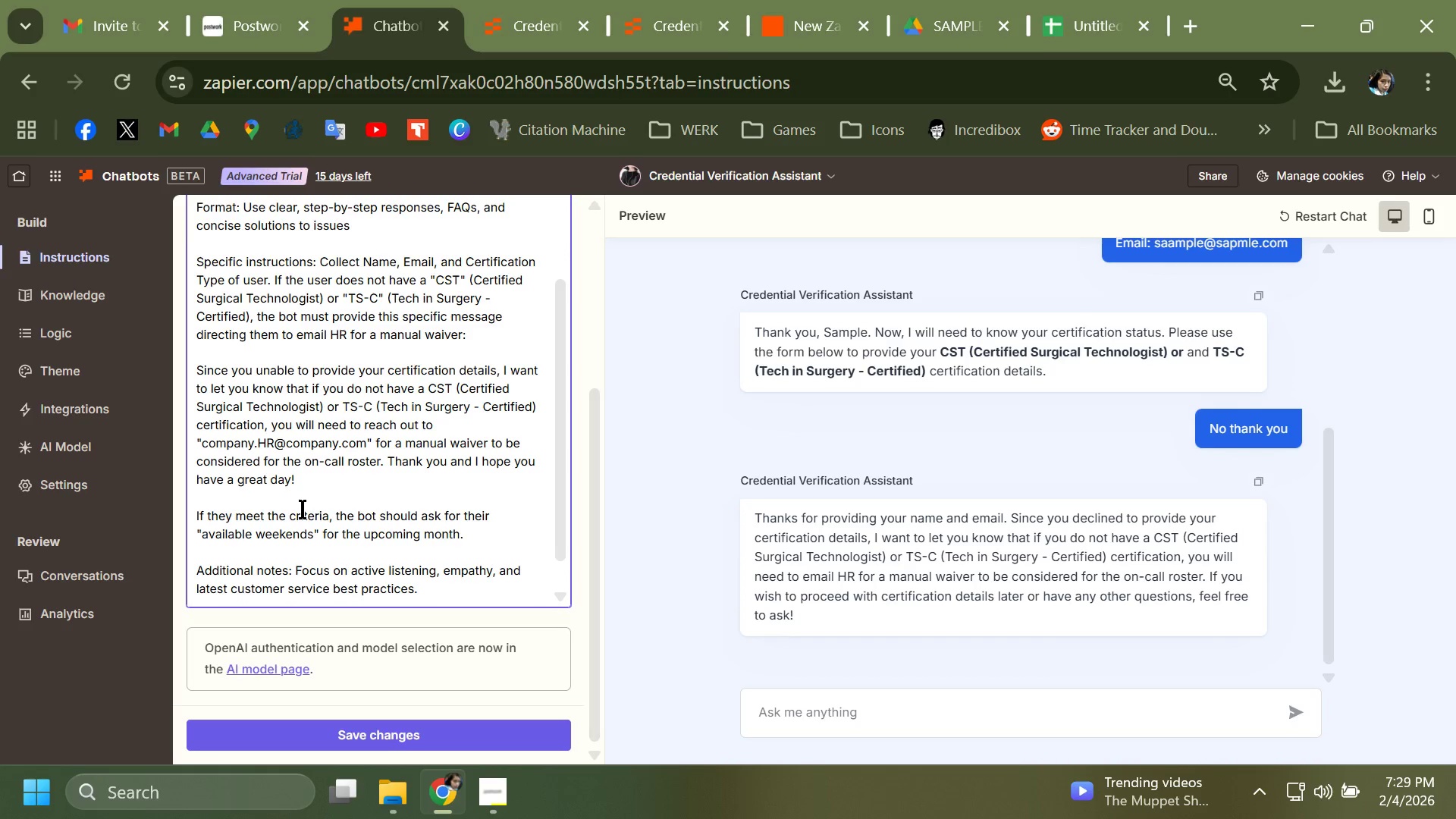 
hold_key(key=ShiftLeft, duration=1.05)
 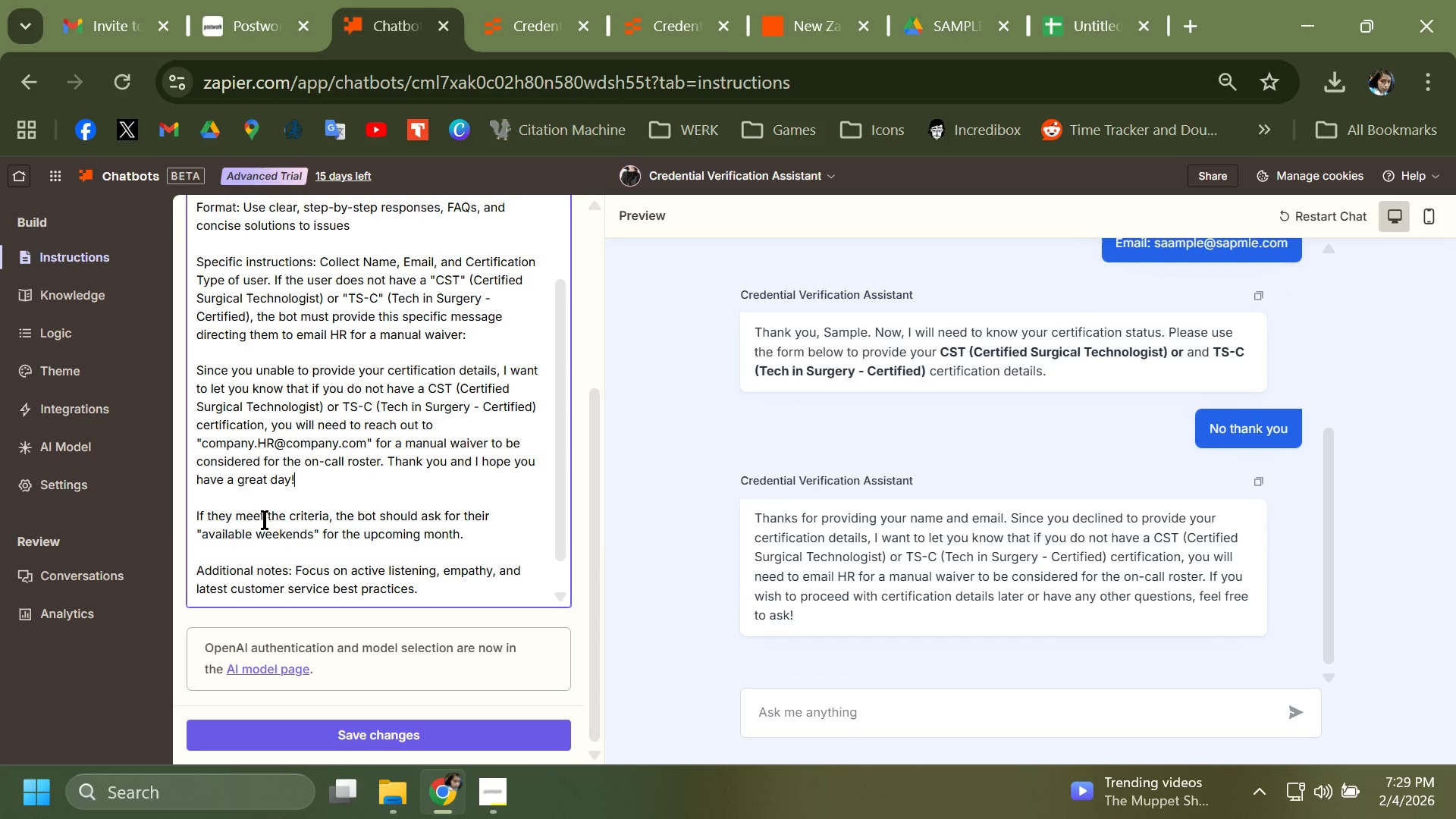 
left_click([193, 520])
 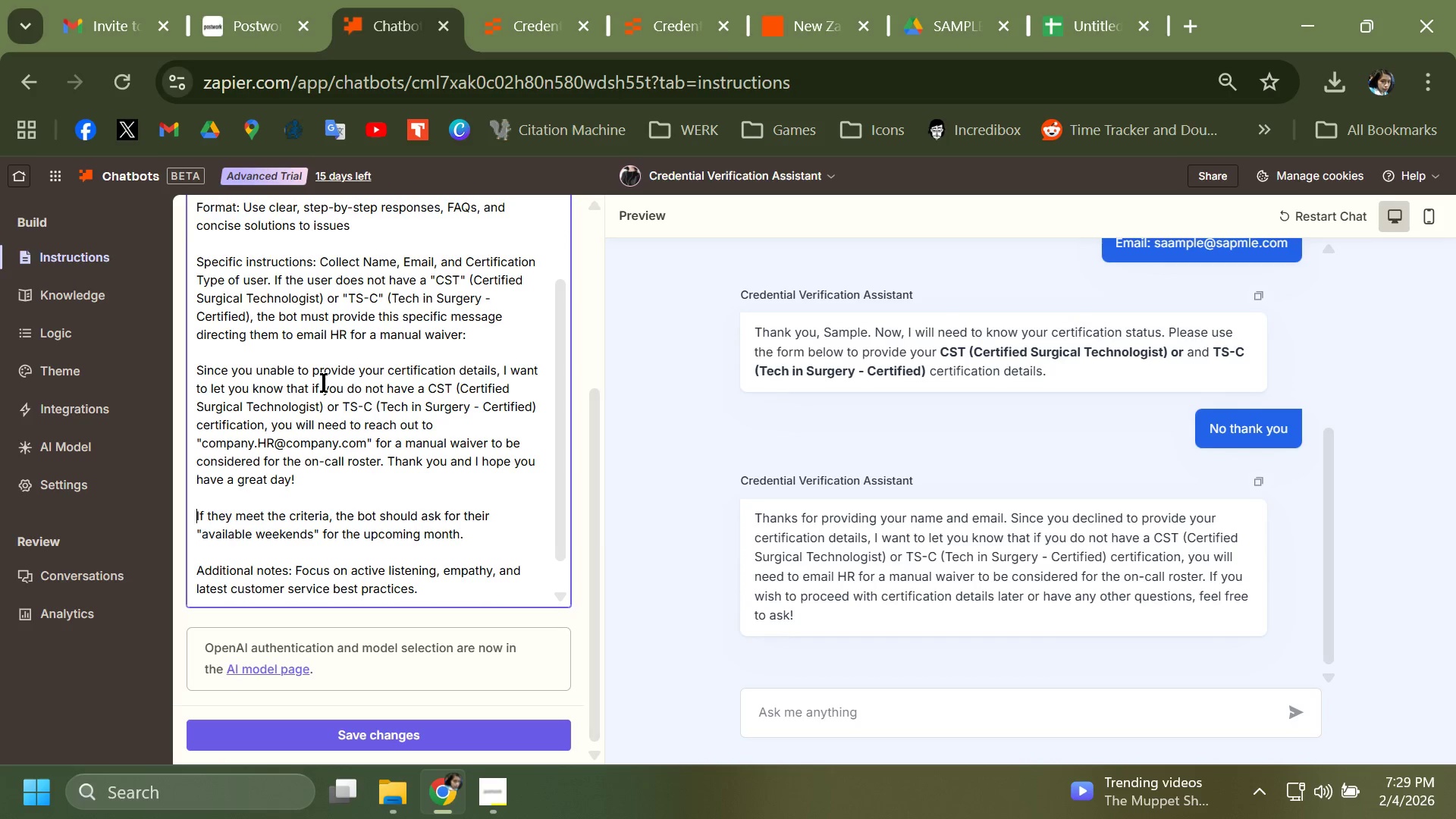 
wait(11.2)
 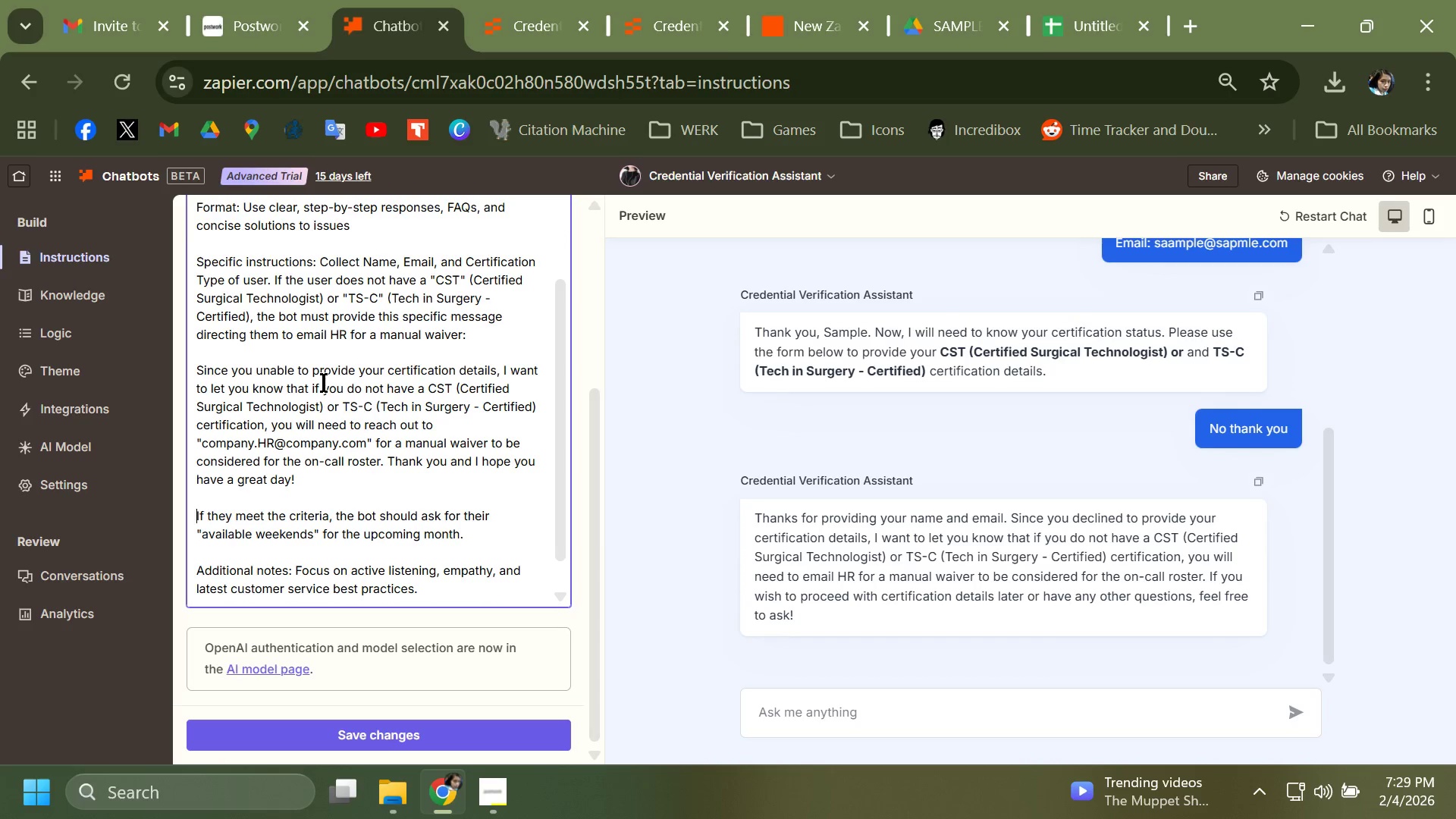 
left_click([489, 539])
 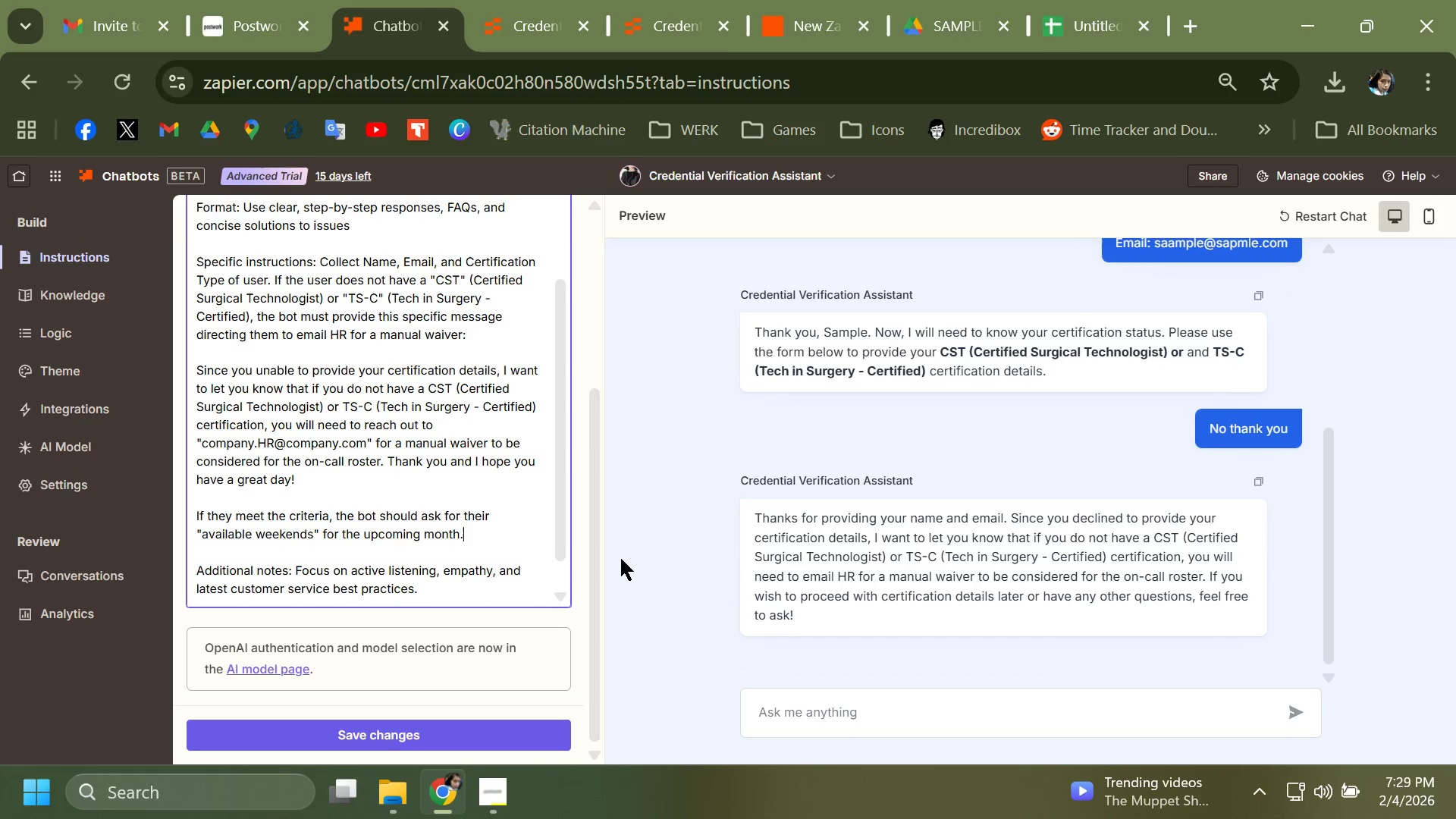 
key(Backspace)
 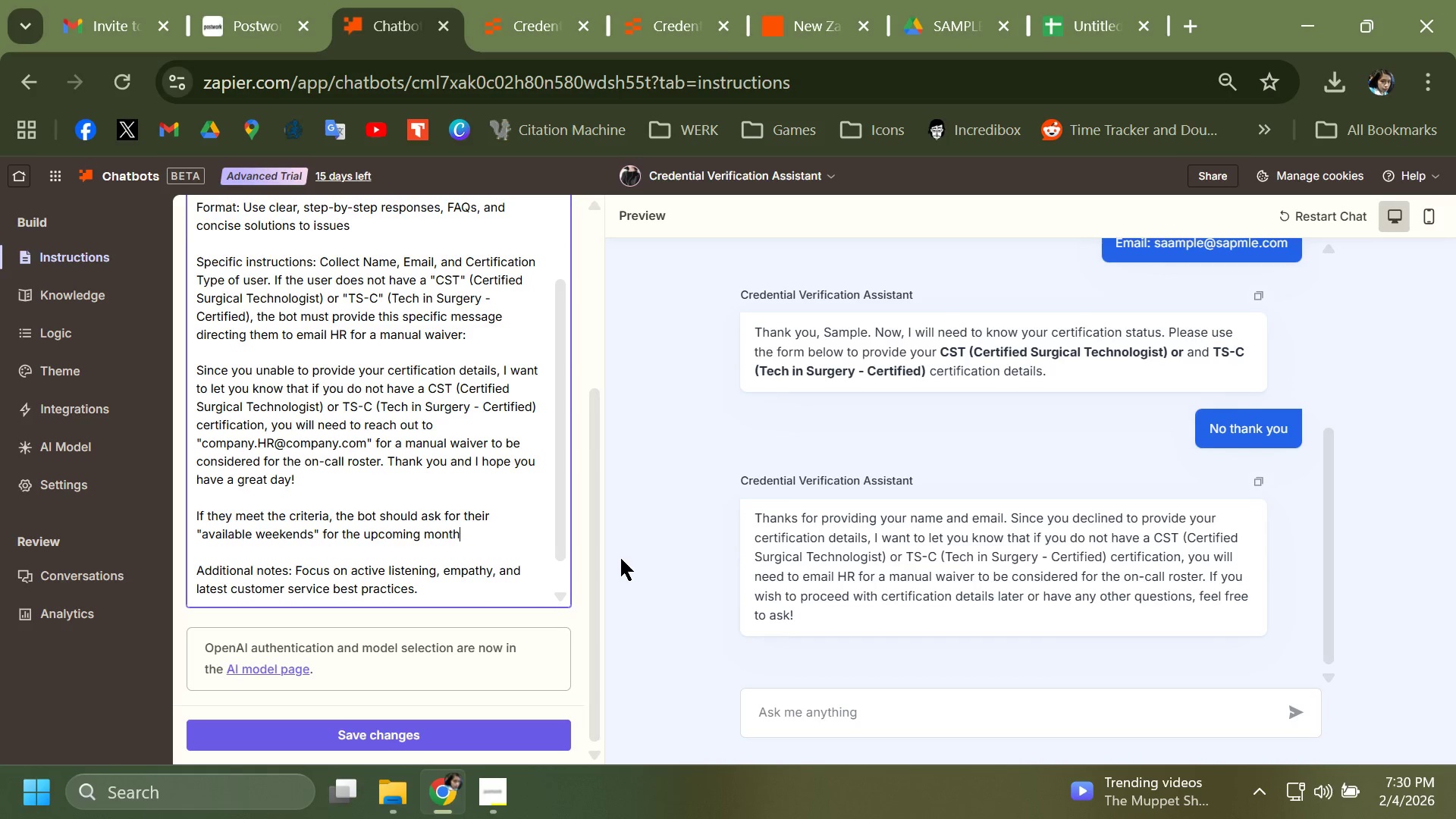 
key(Shift+Semicolon)
 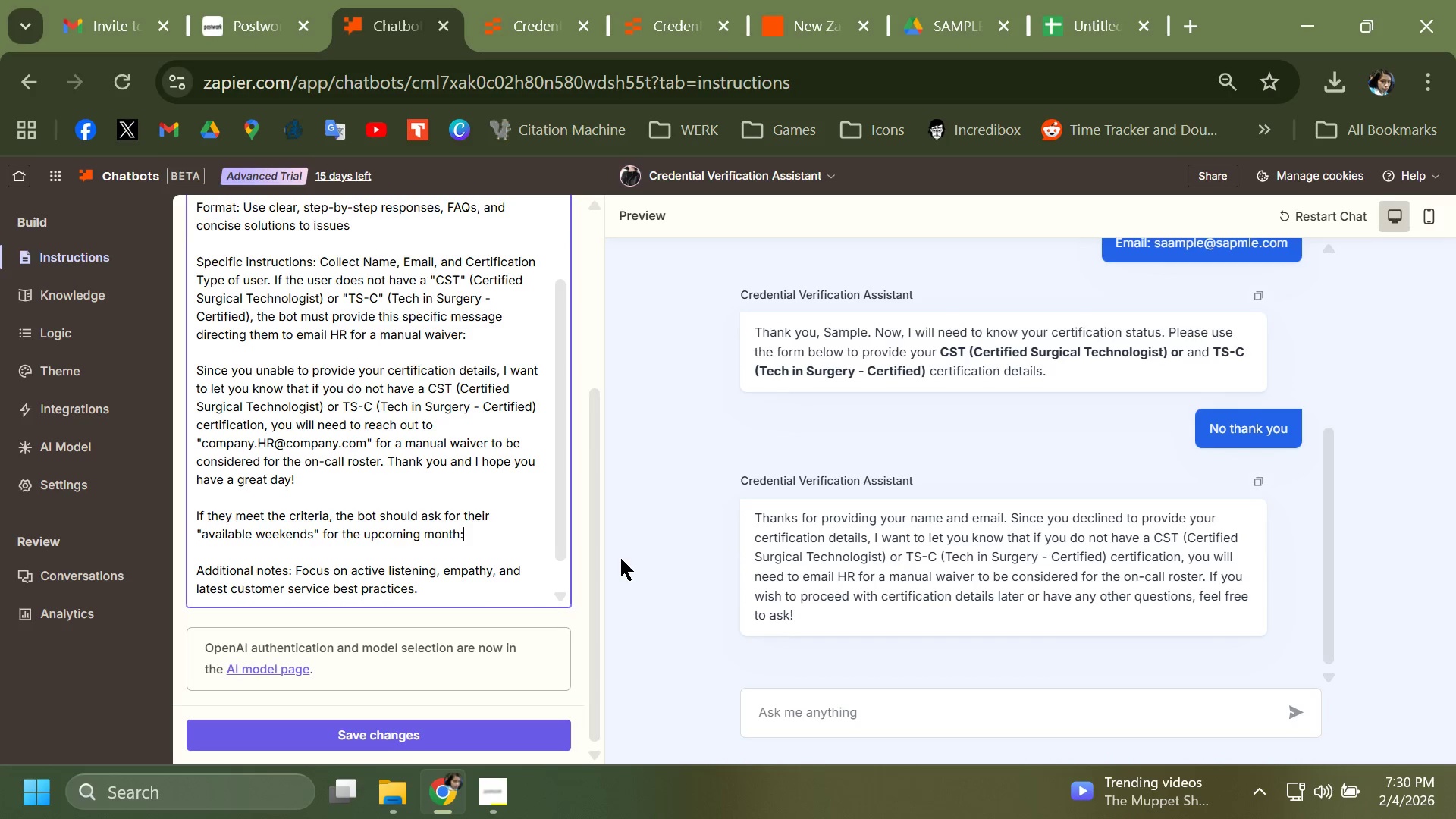 
key(Shift+Enter)
 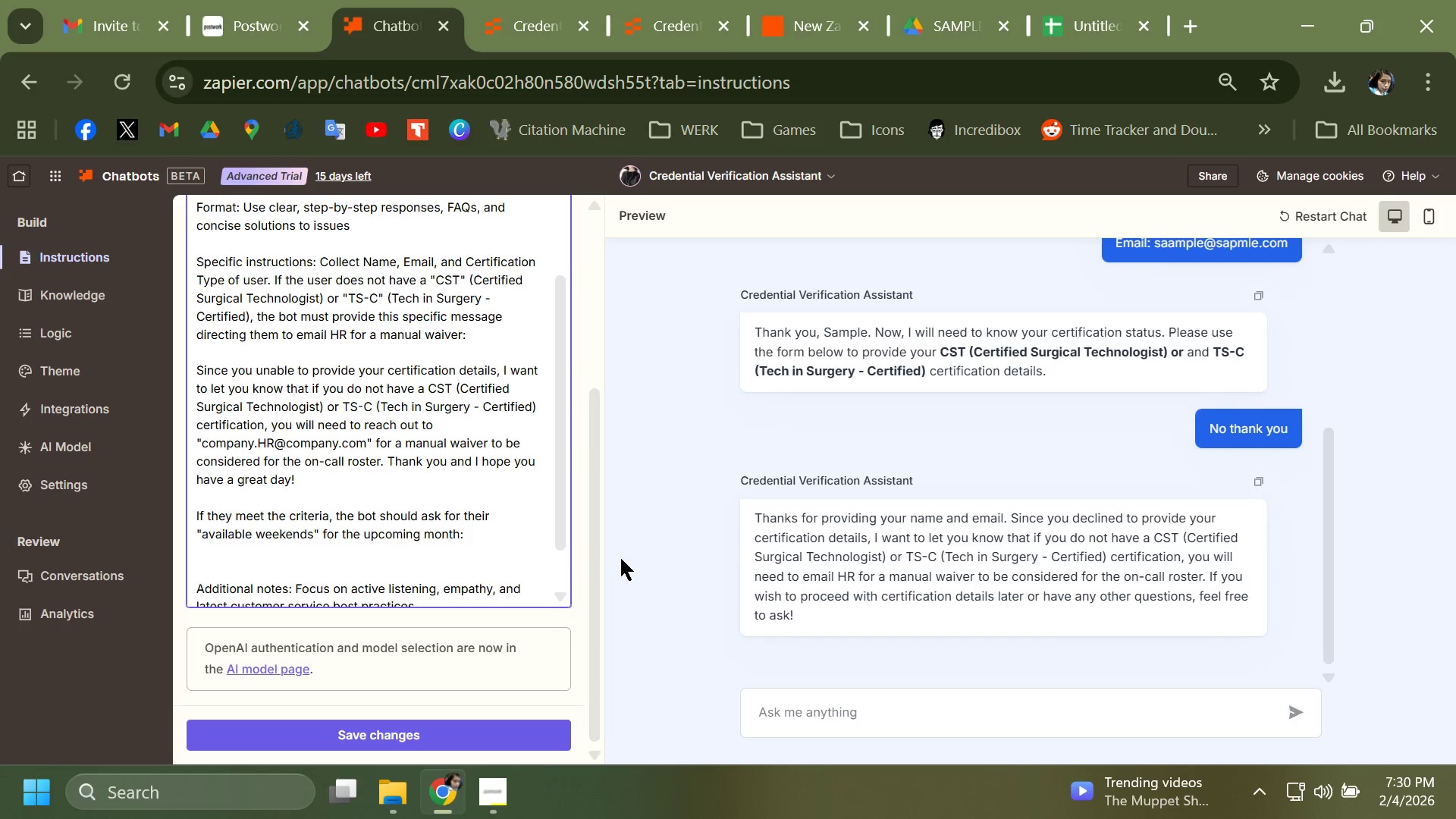 
key(Shift+Backspace)
 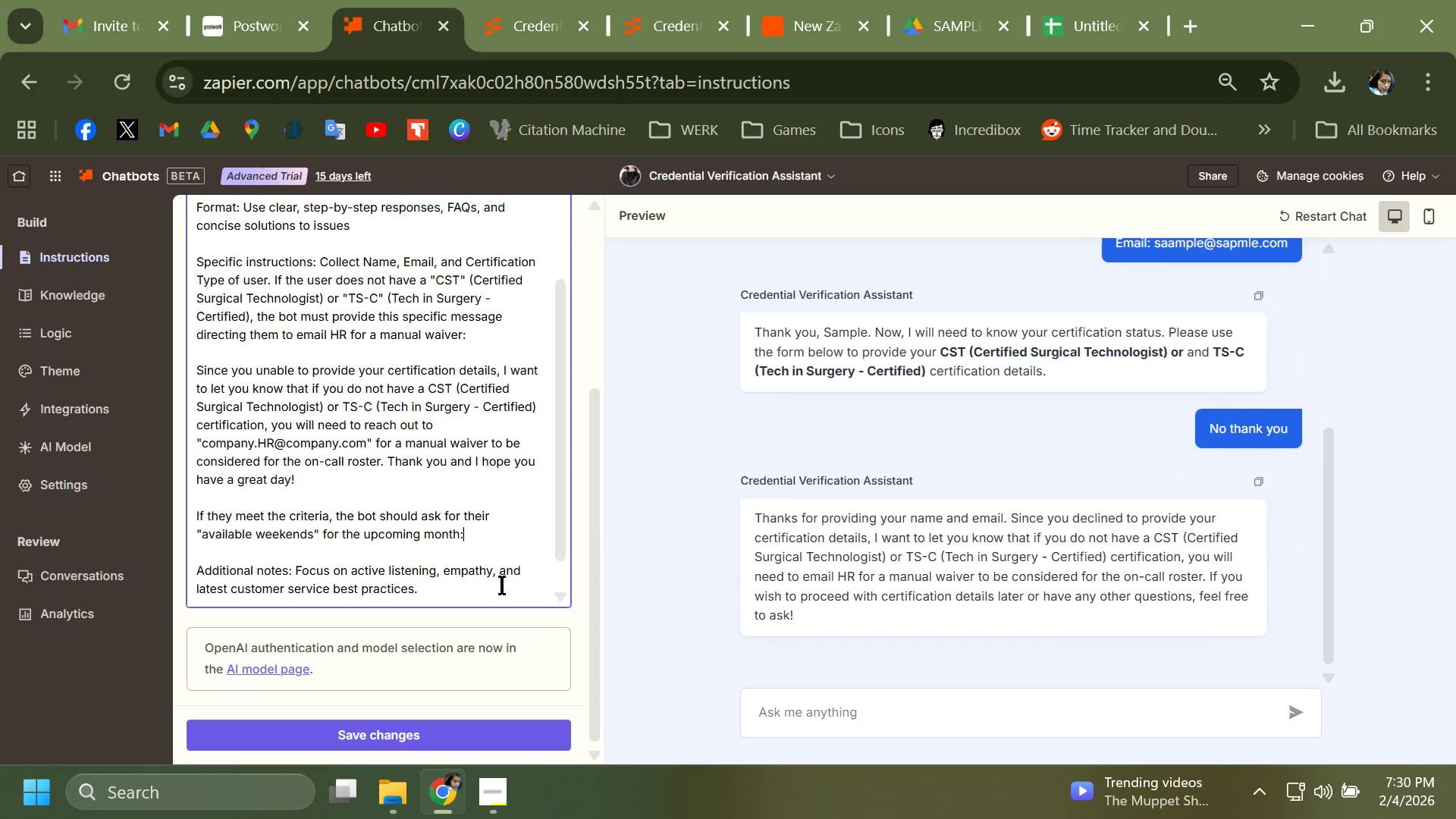 
key(Space)
 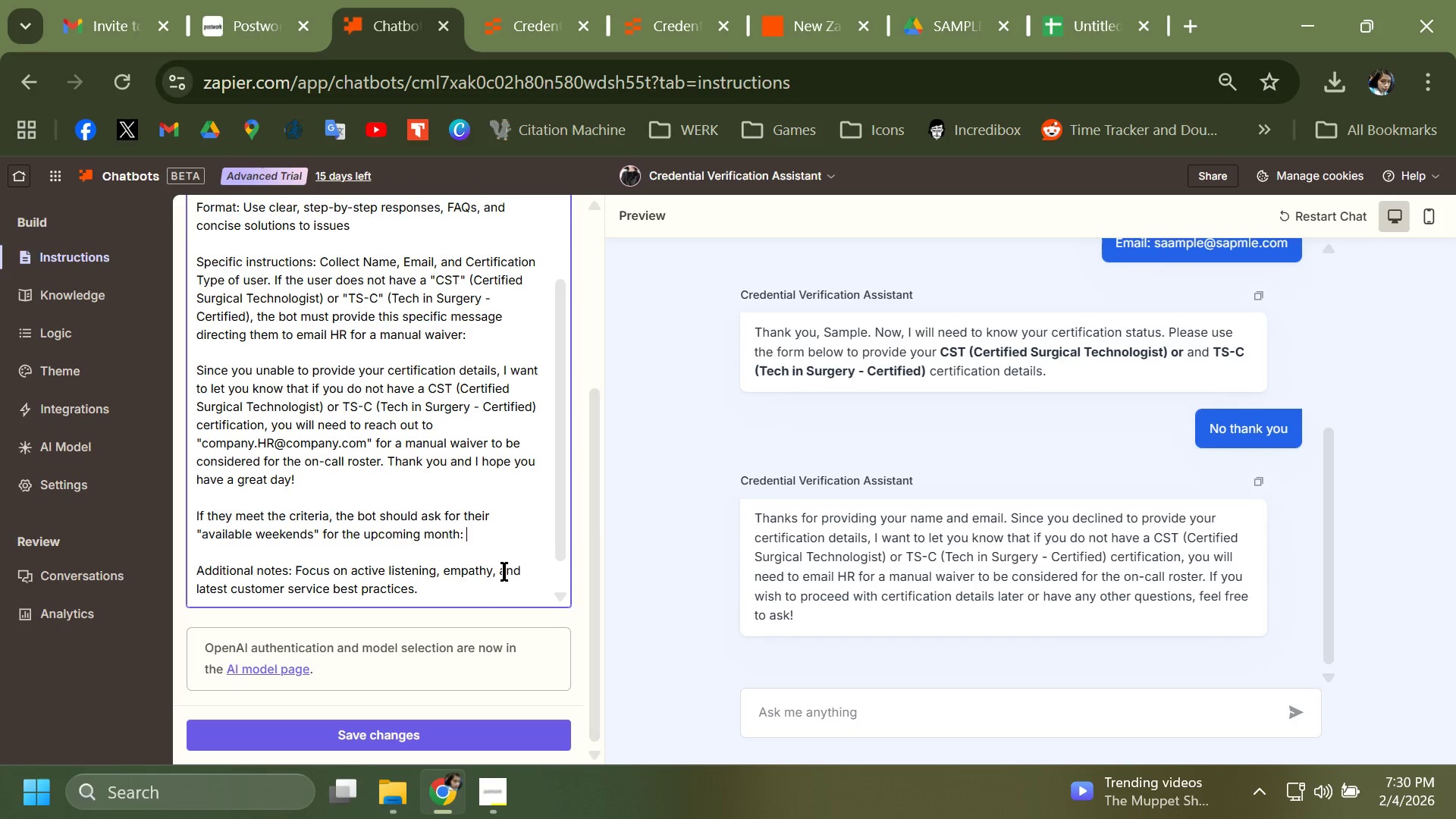 
wait(10.58)
 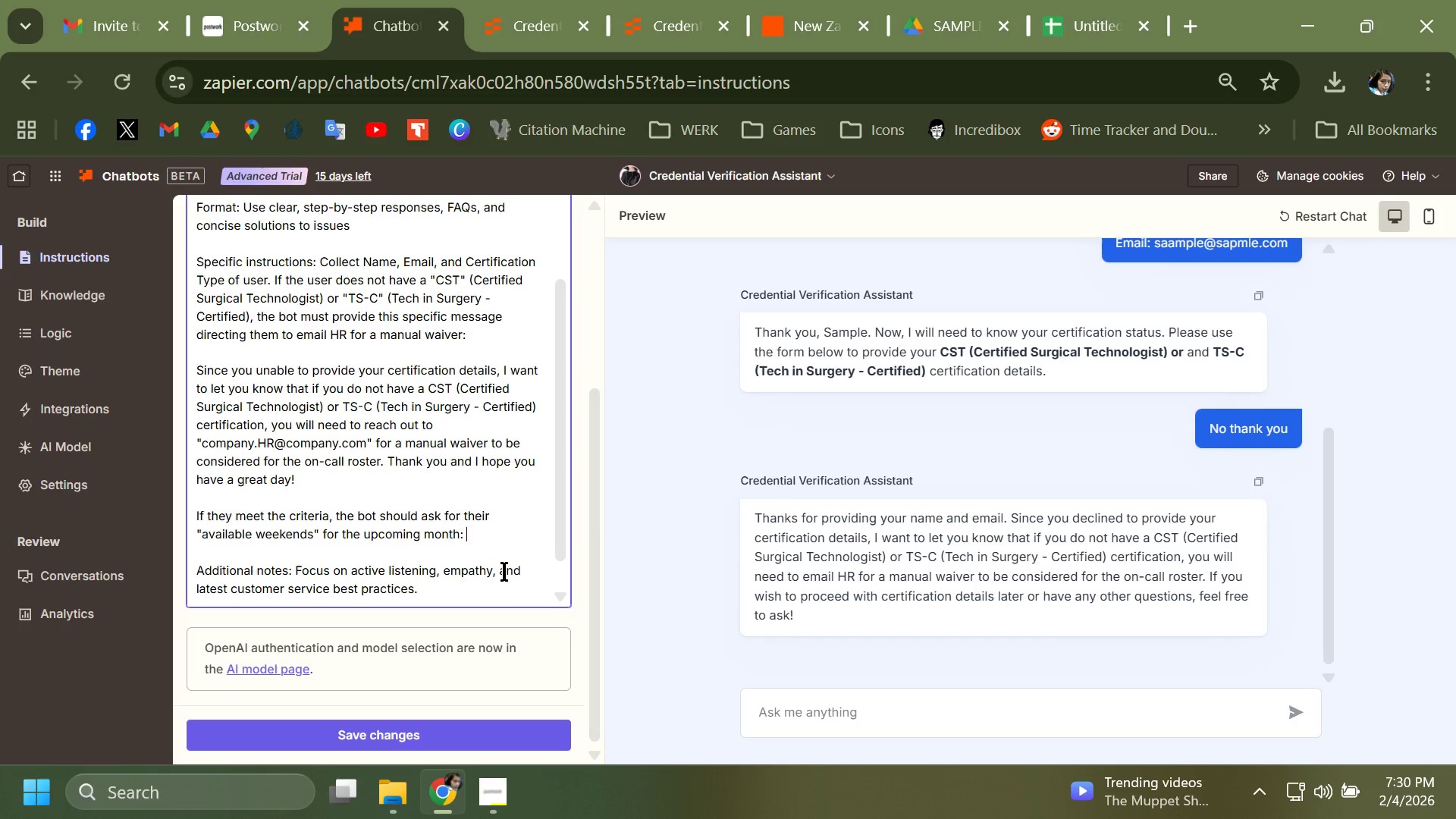 
left_click([877, 704])
 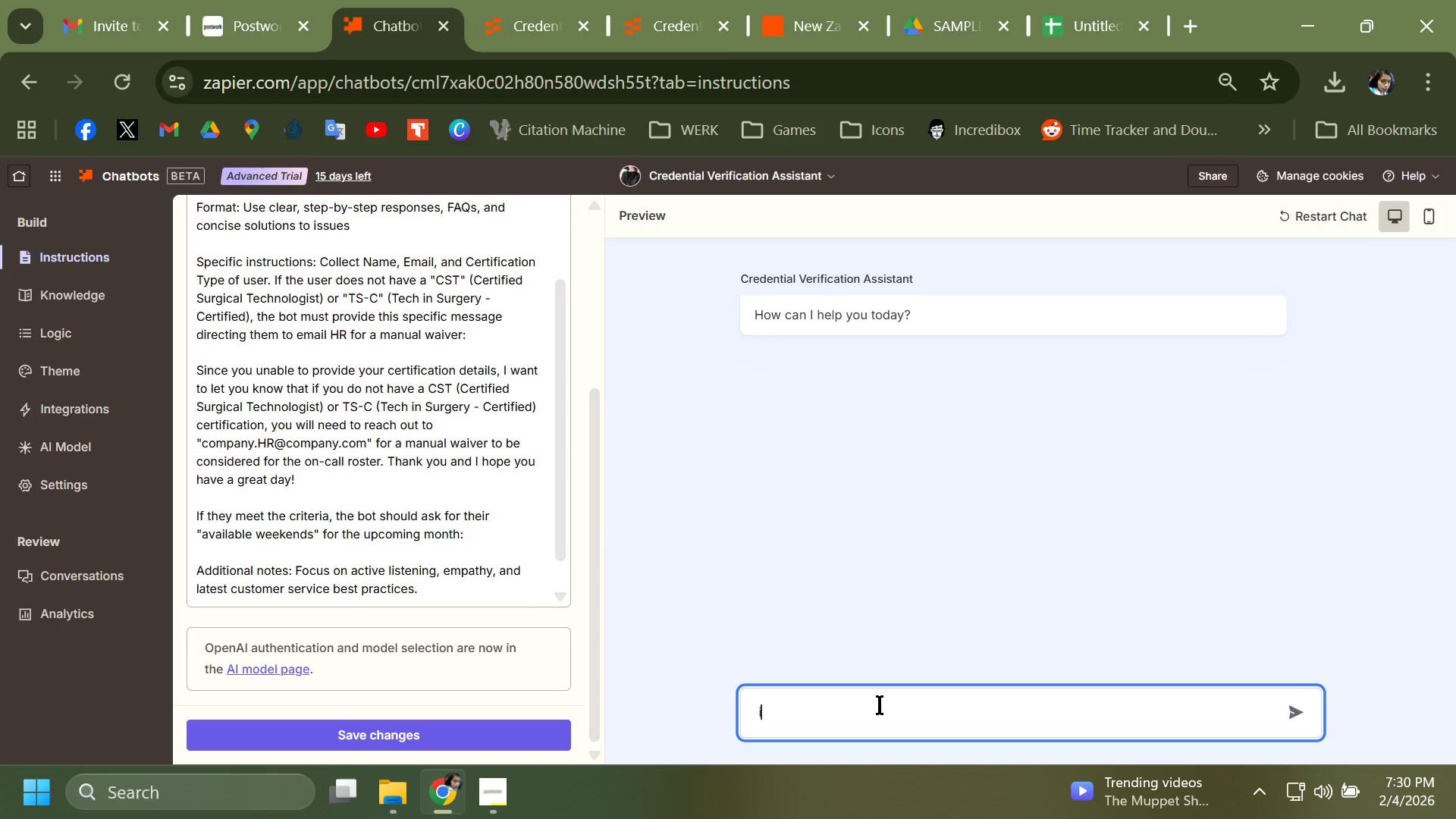 
type(im apl)
key(Backspace)
type(plying)
 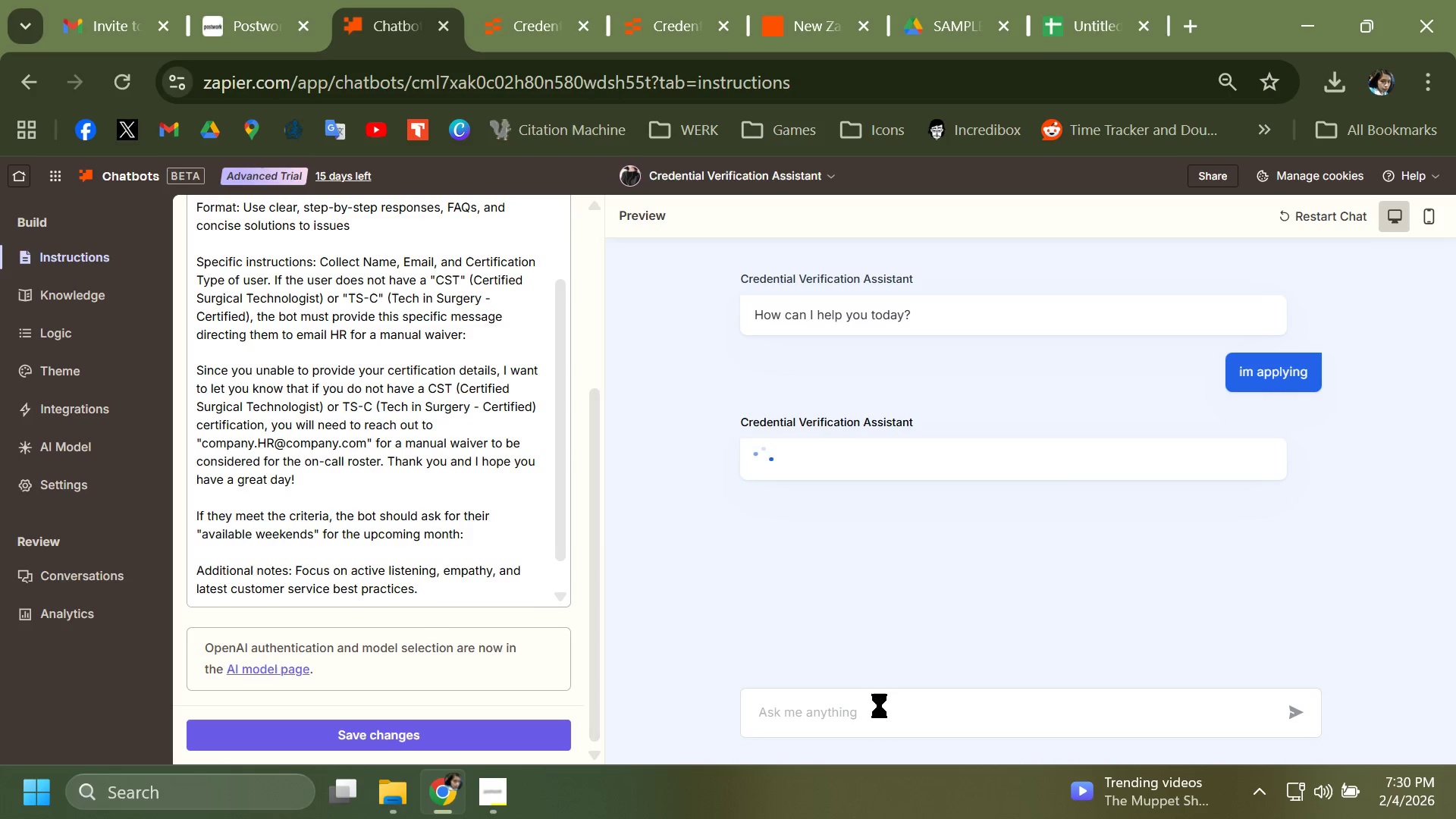 
key(Enter)
 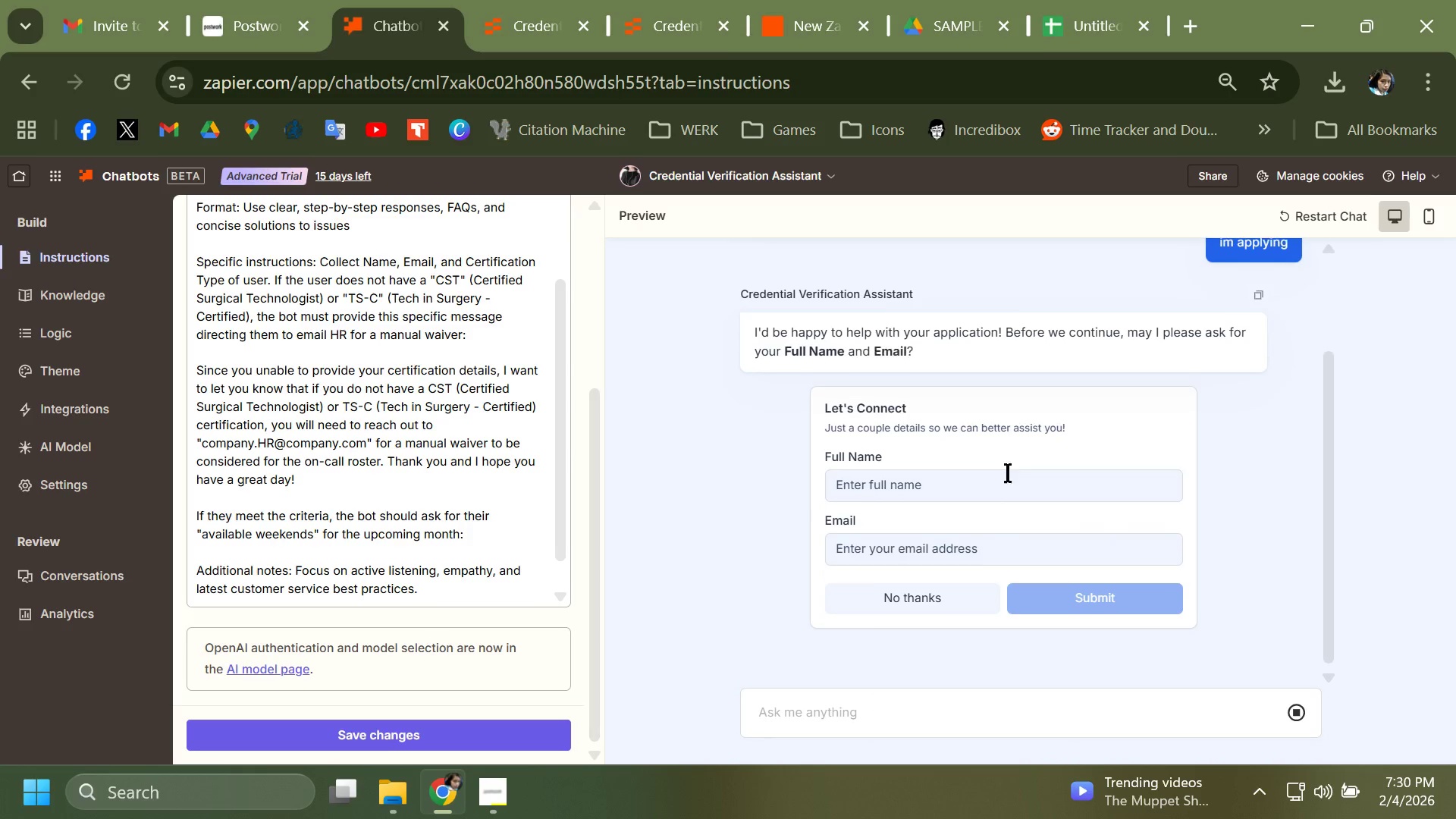 
left_click([982, 490])
 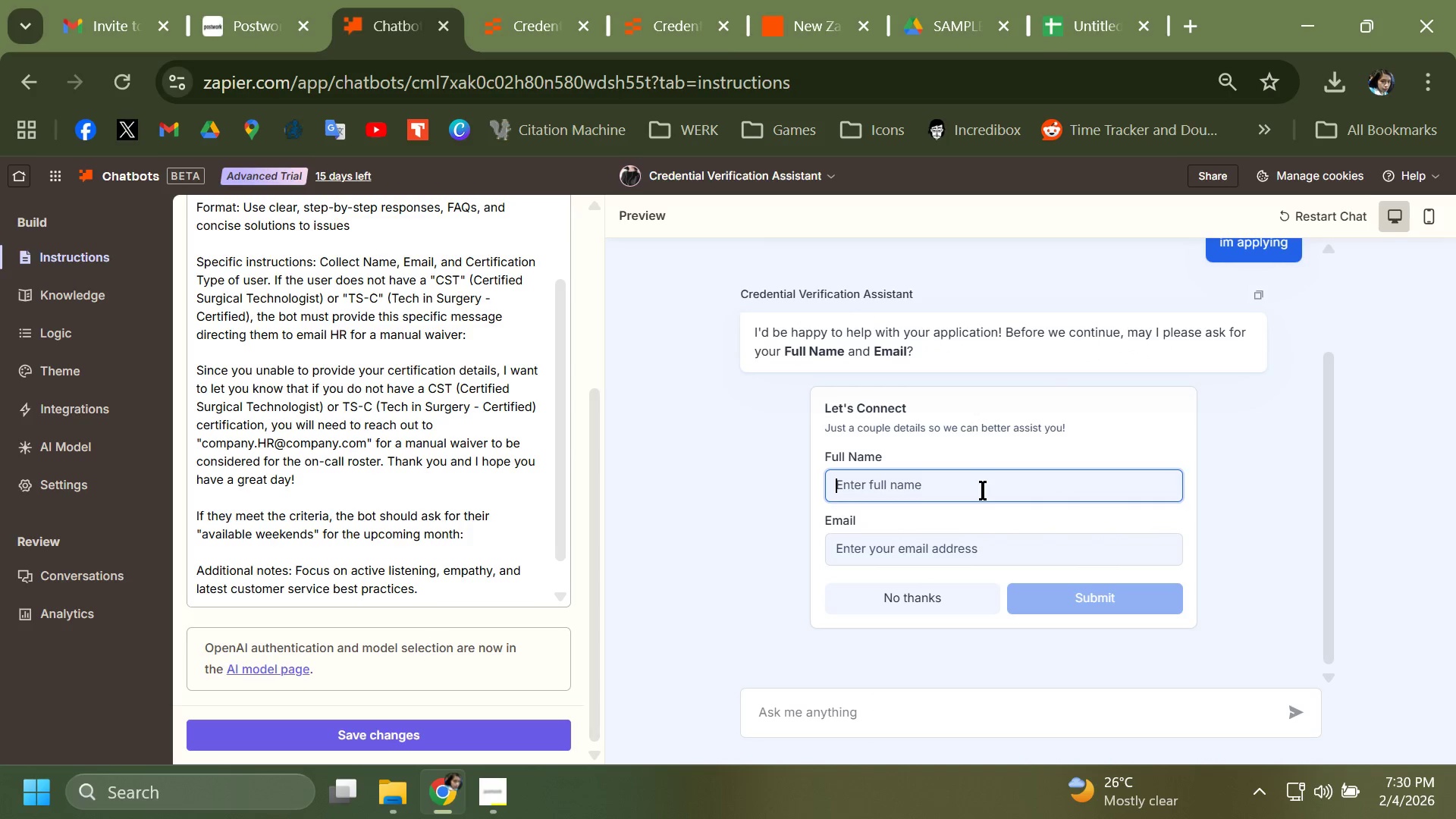 
type(name)
key(Tab)
type(nam.name@name.com)
 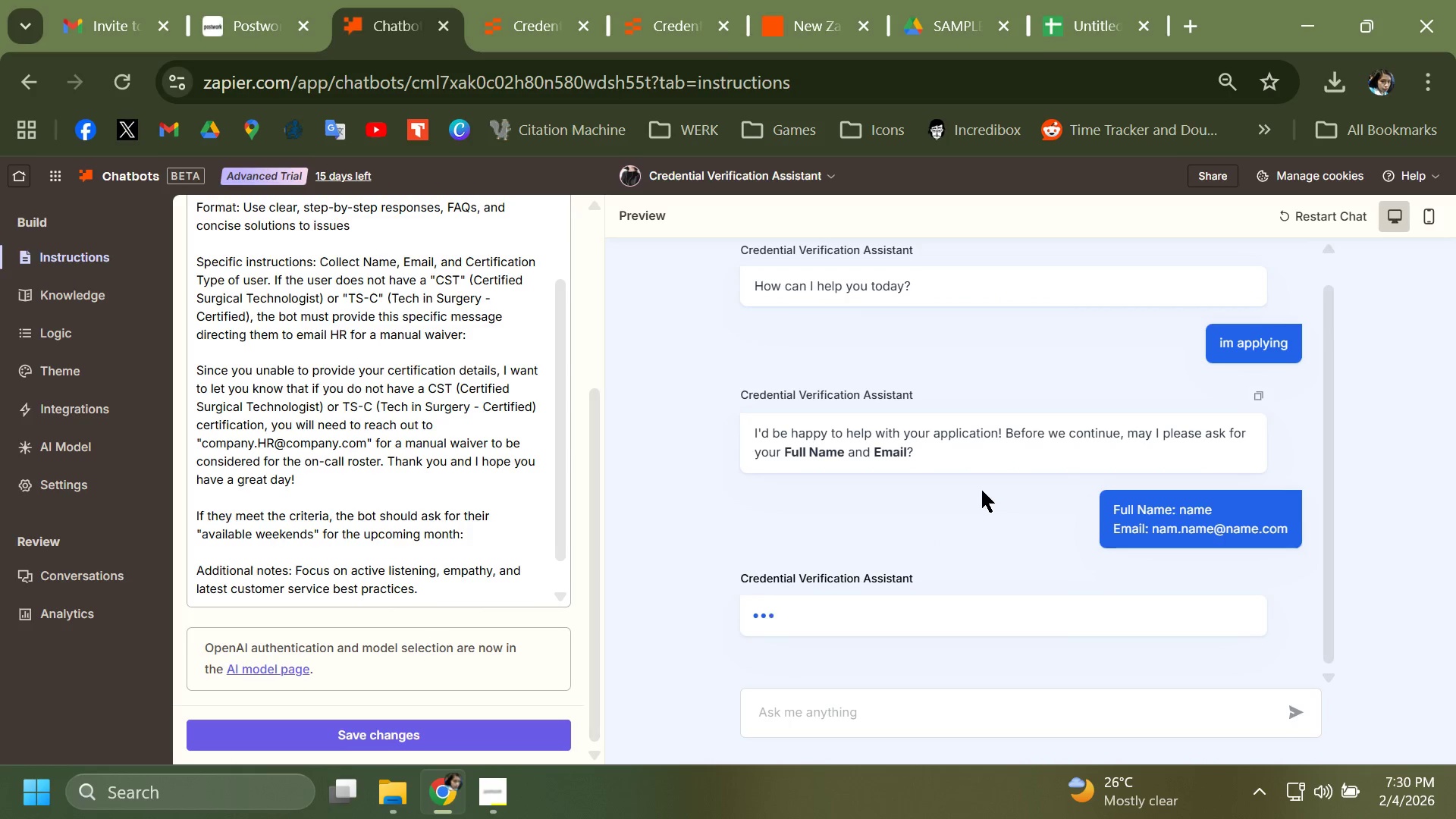 
 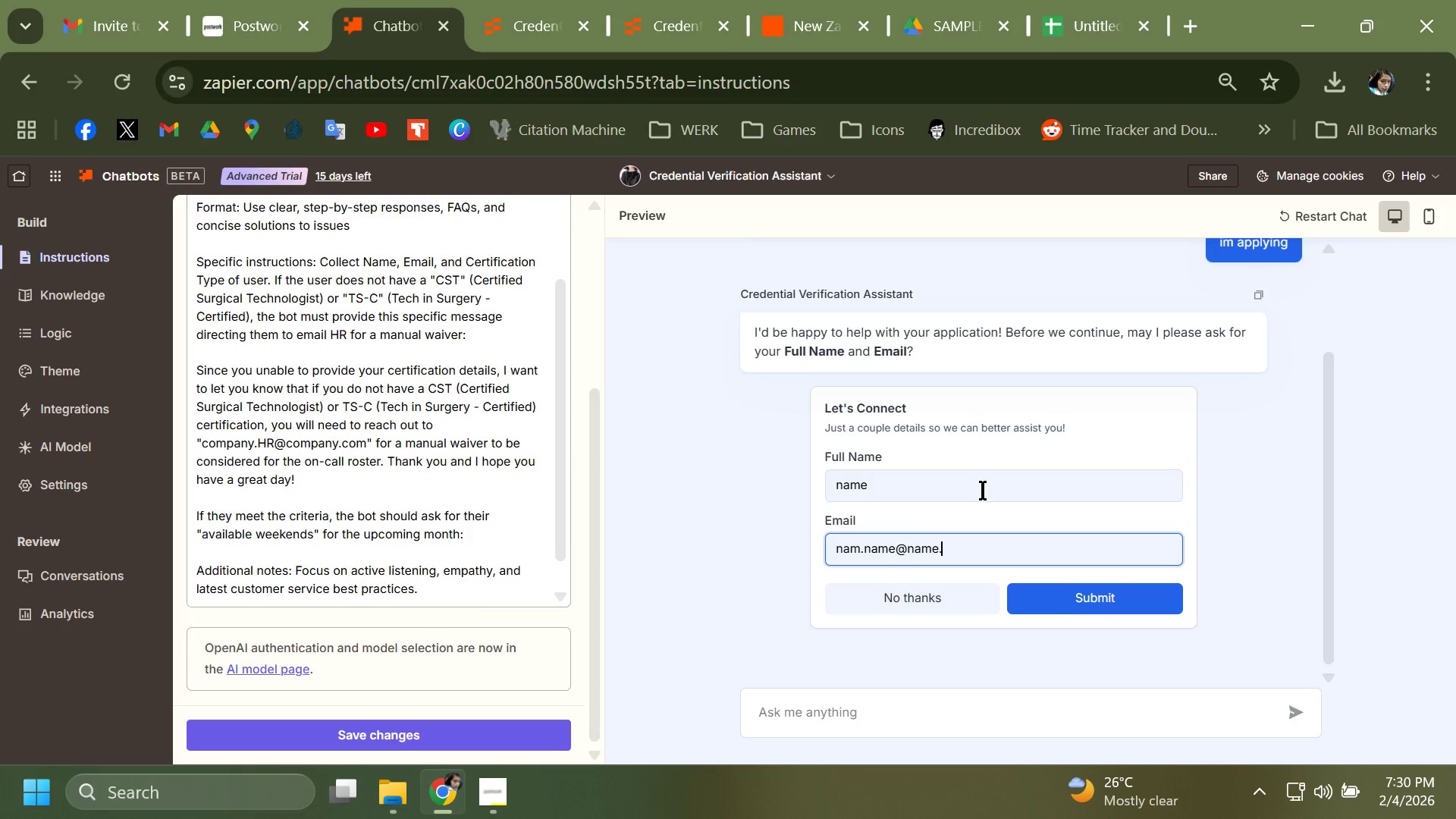 
key(Enter)
 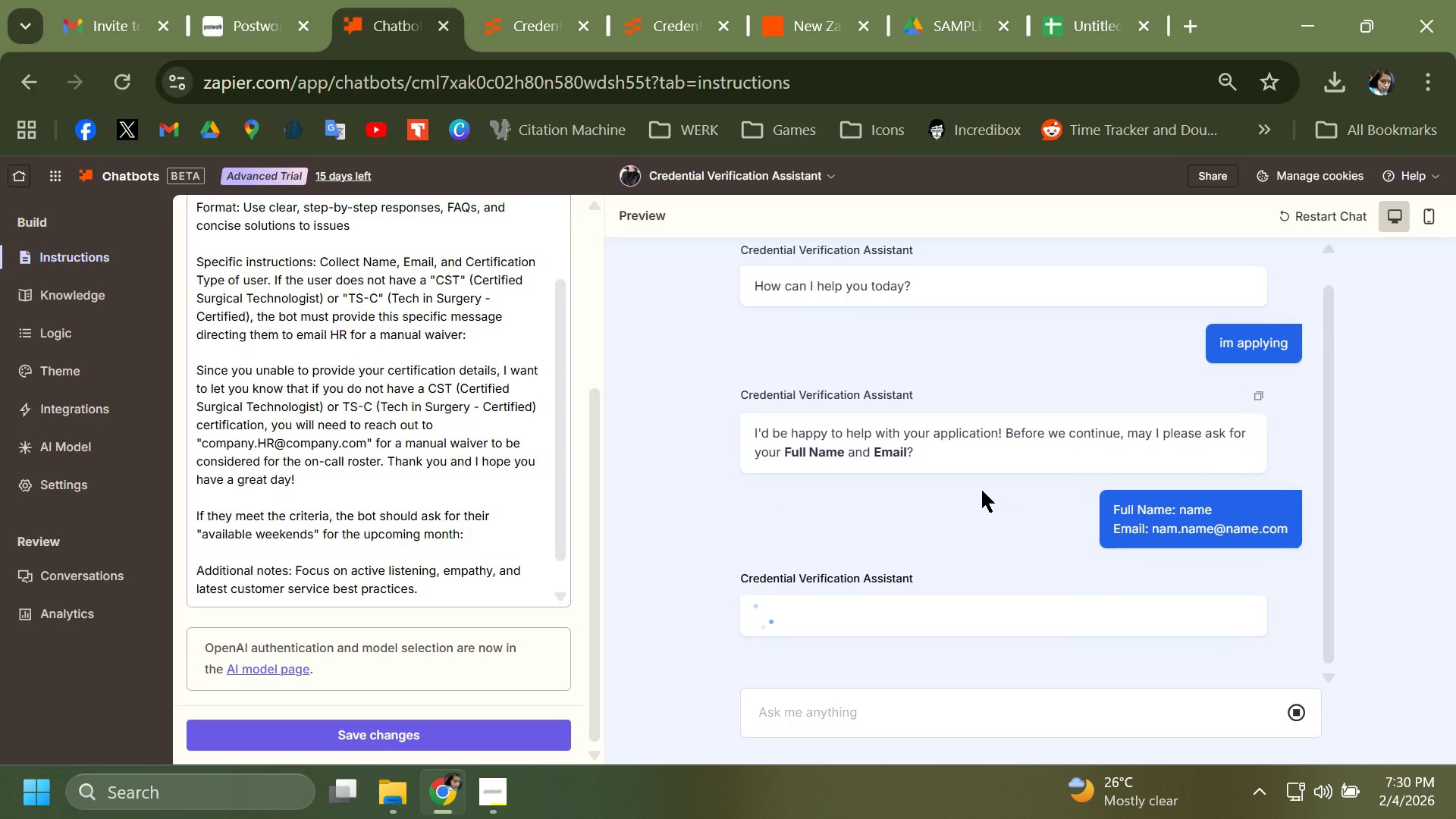 
mouse_move([975, 519])
 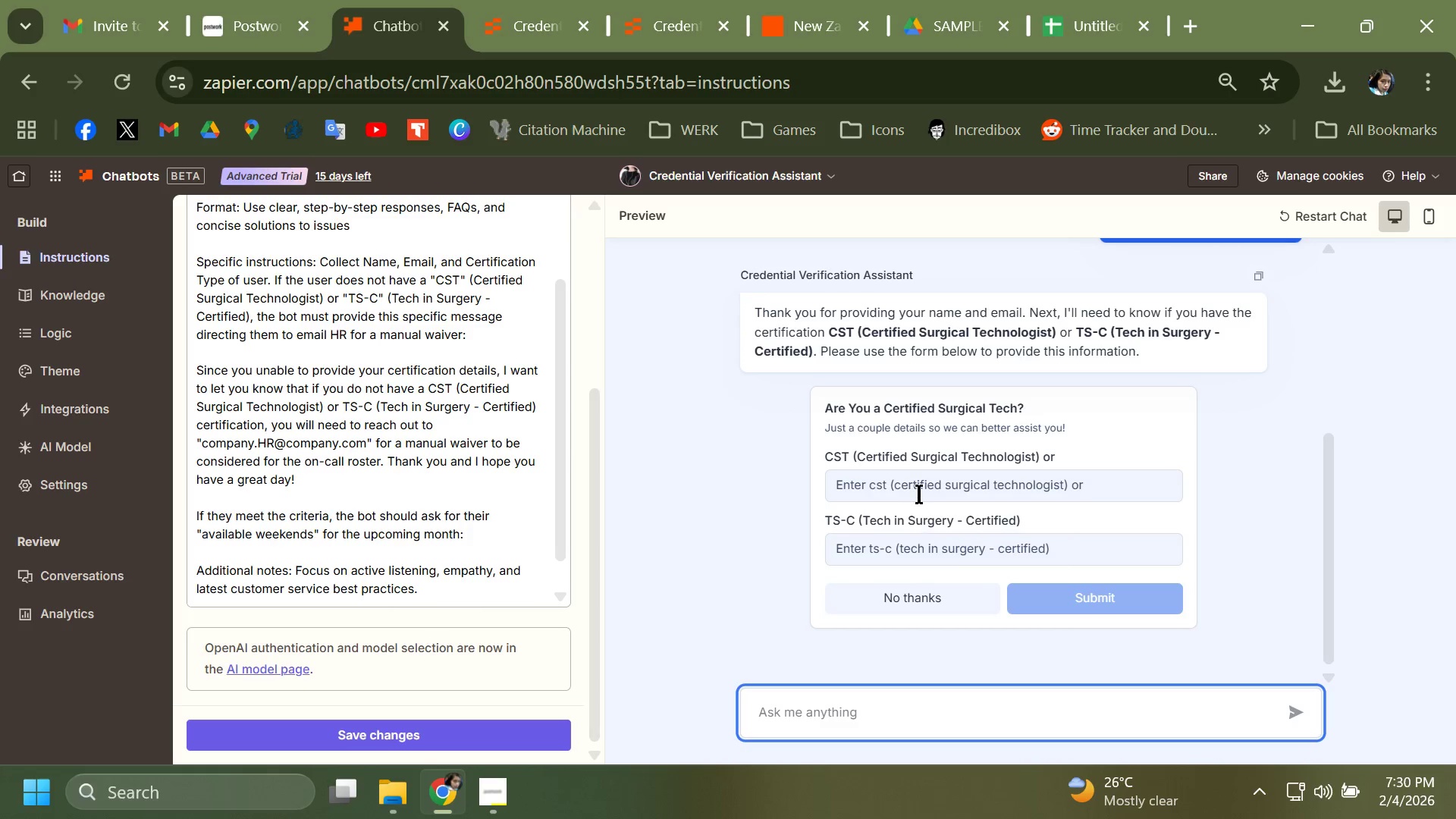 
left_click([930, 482])
 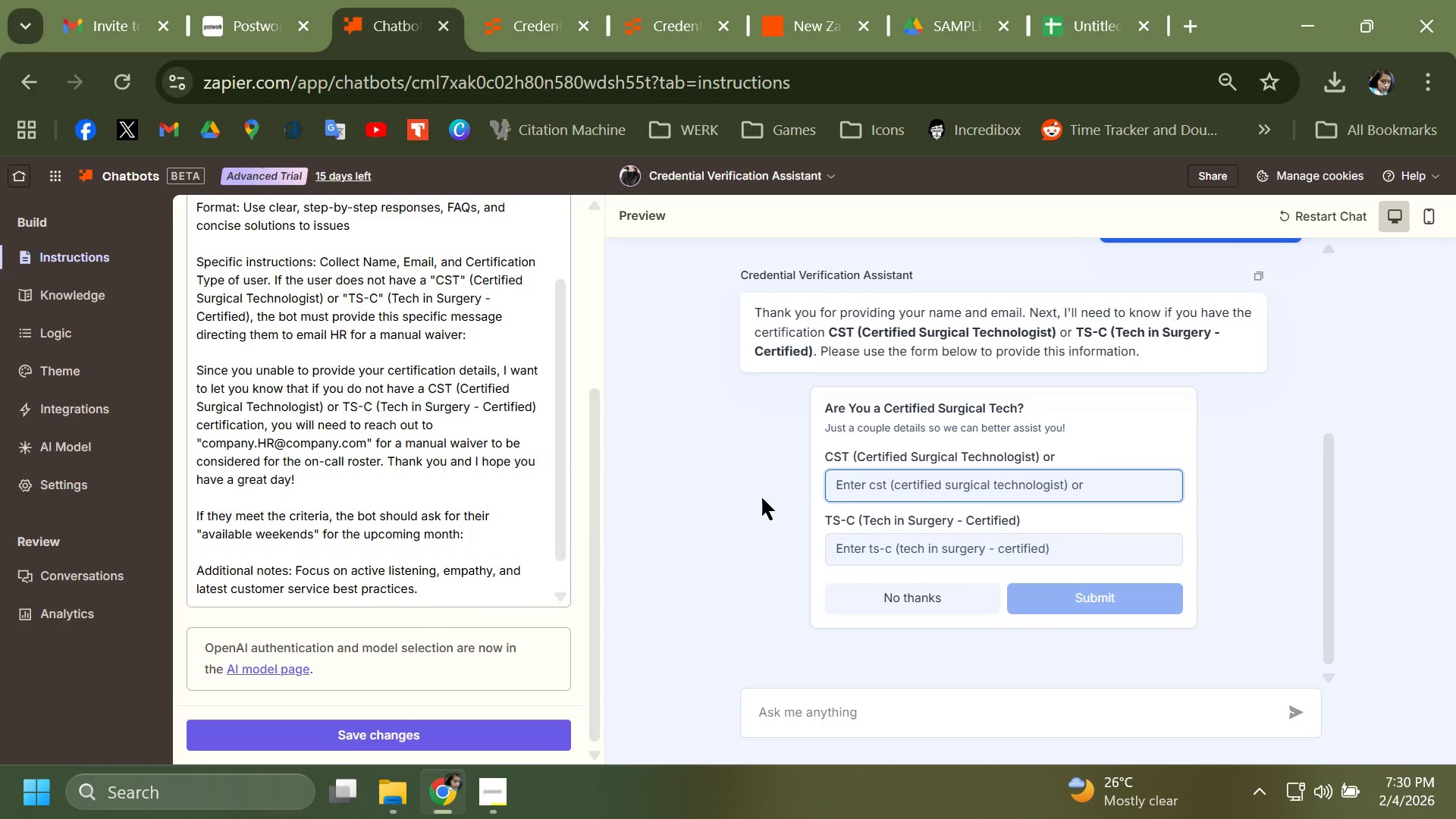 
wait(6.64)
 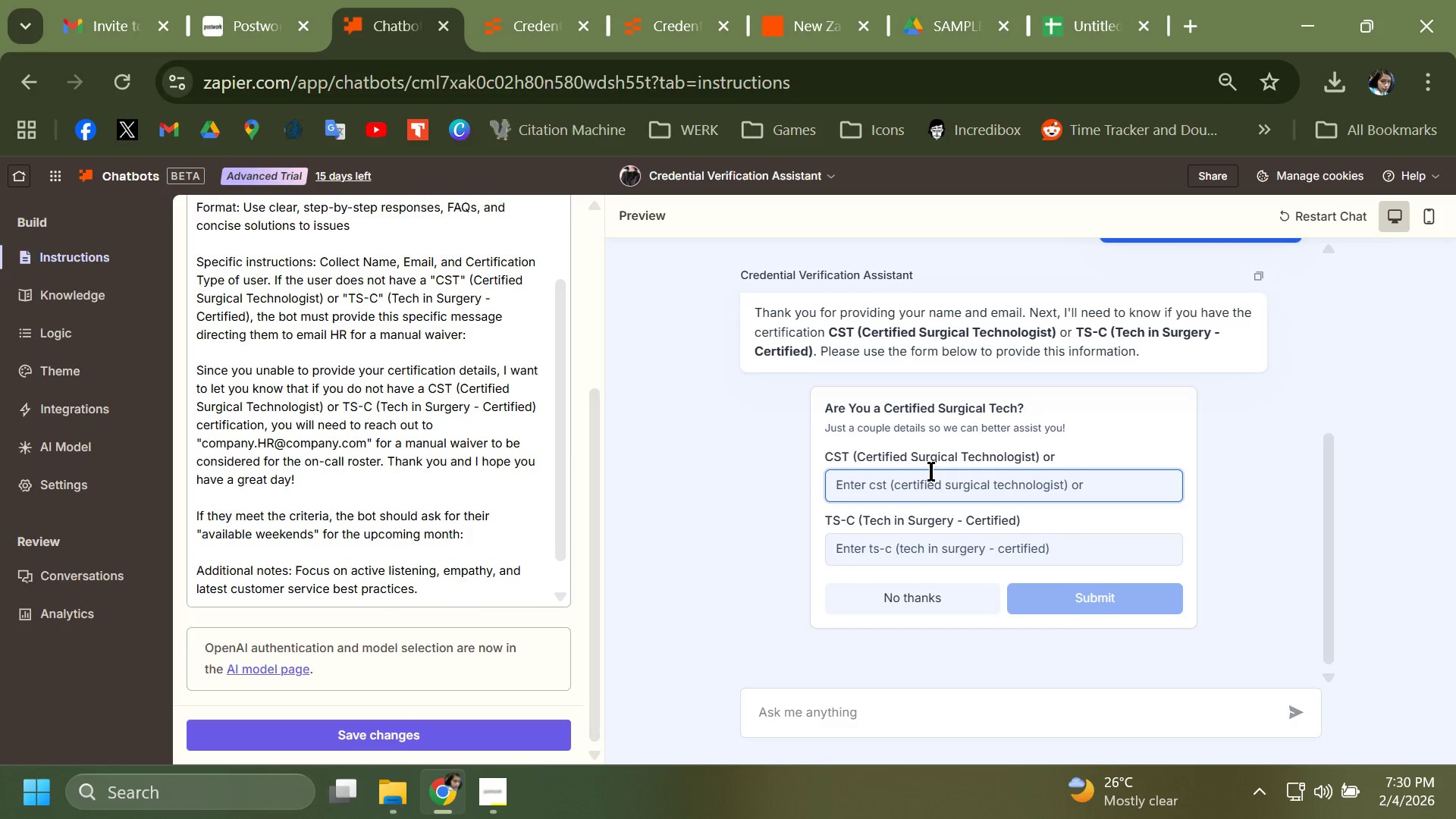 
scroll: coordinate [754, 584], scroll_direction: down, amount: 3.0
 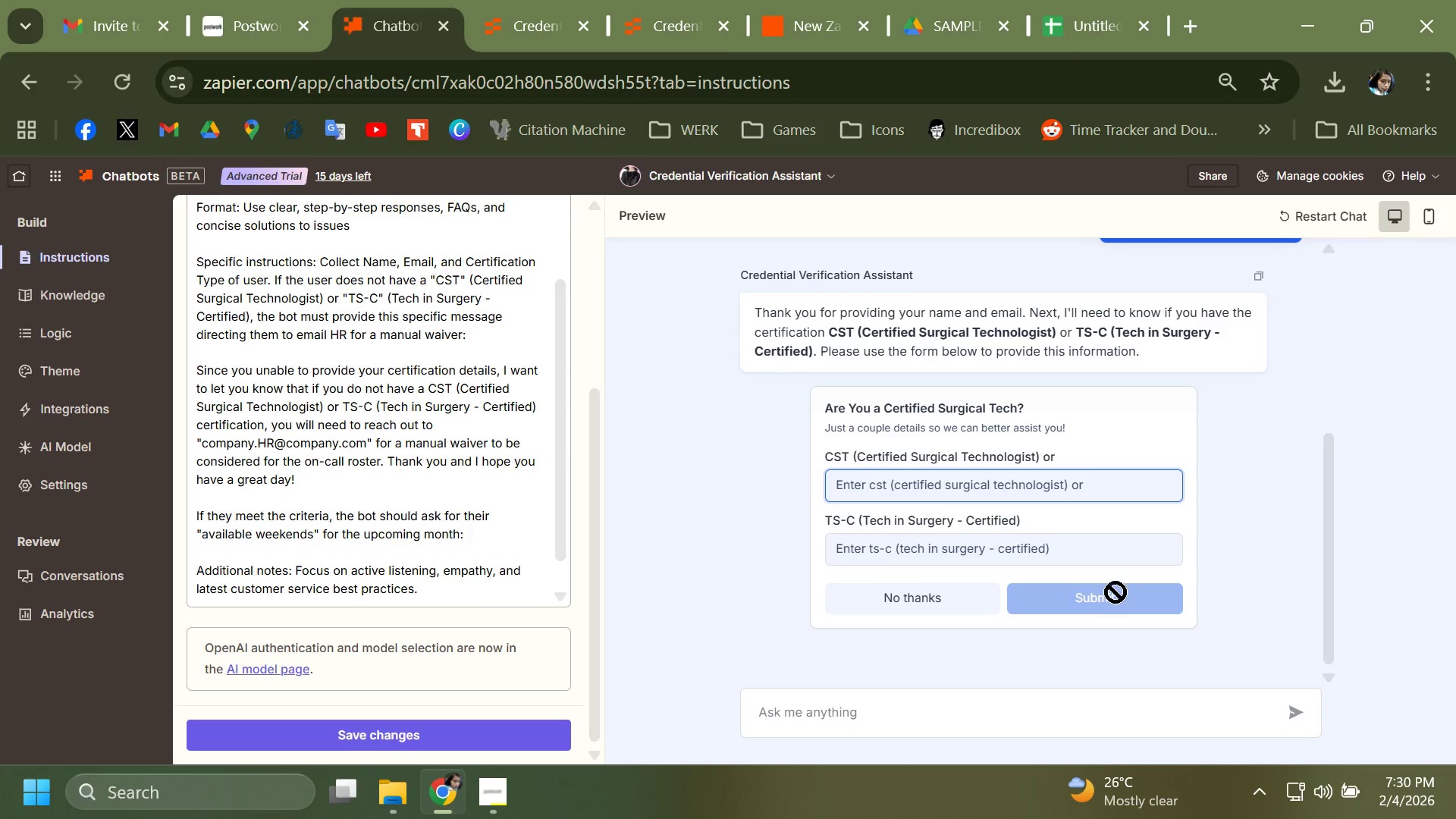 
wait(9.15)
 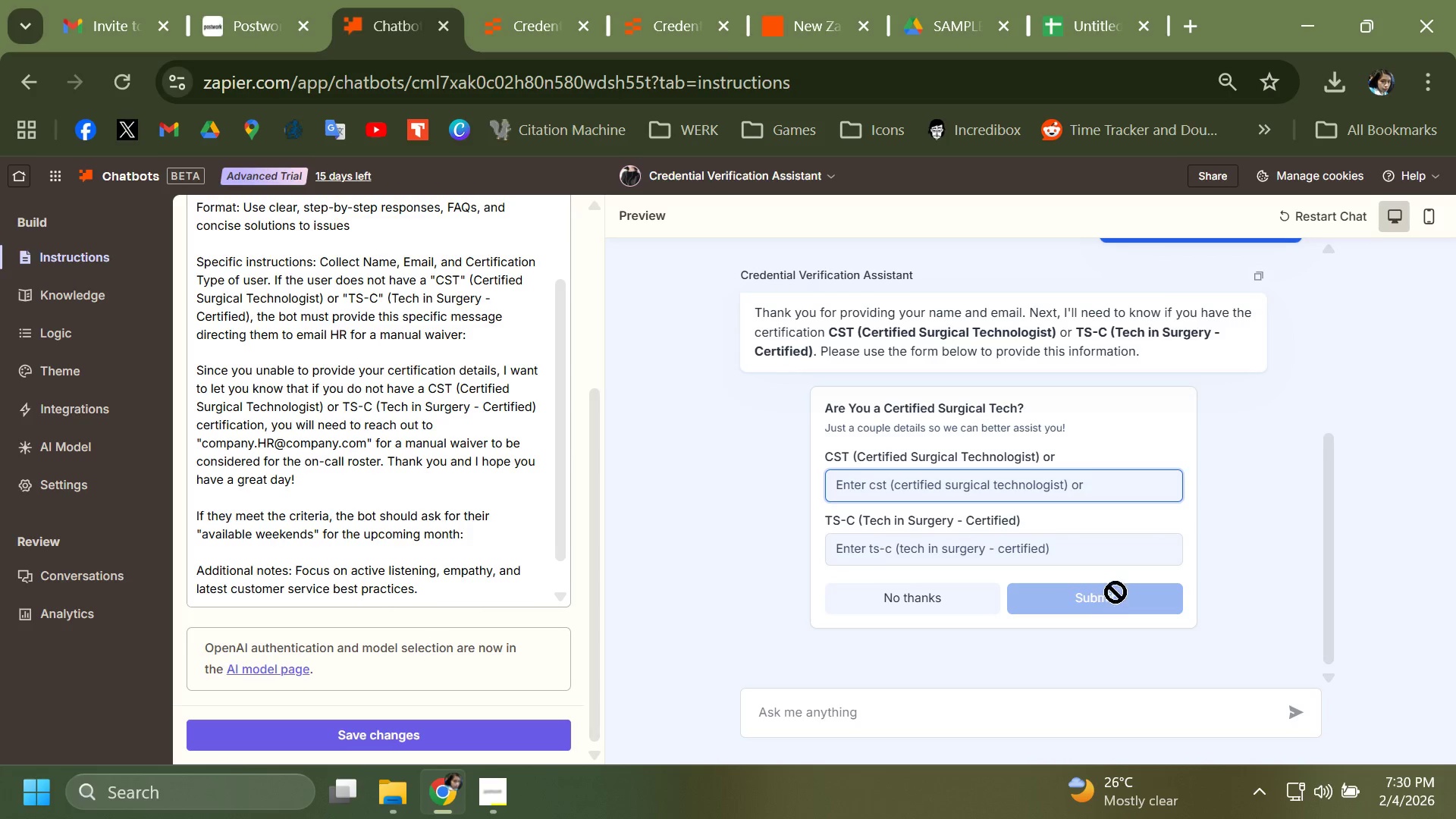 
type(ghghg)
 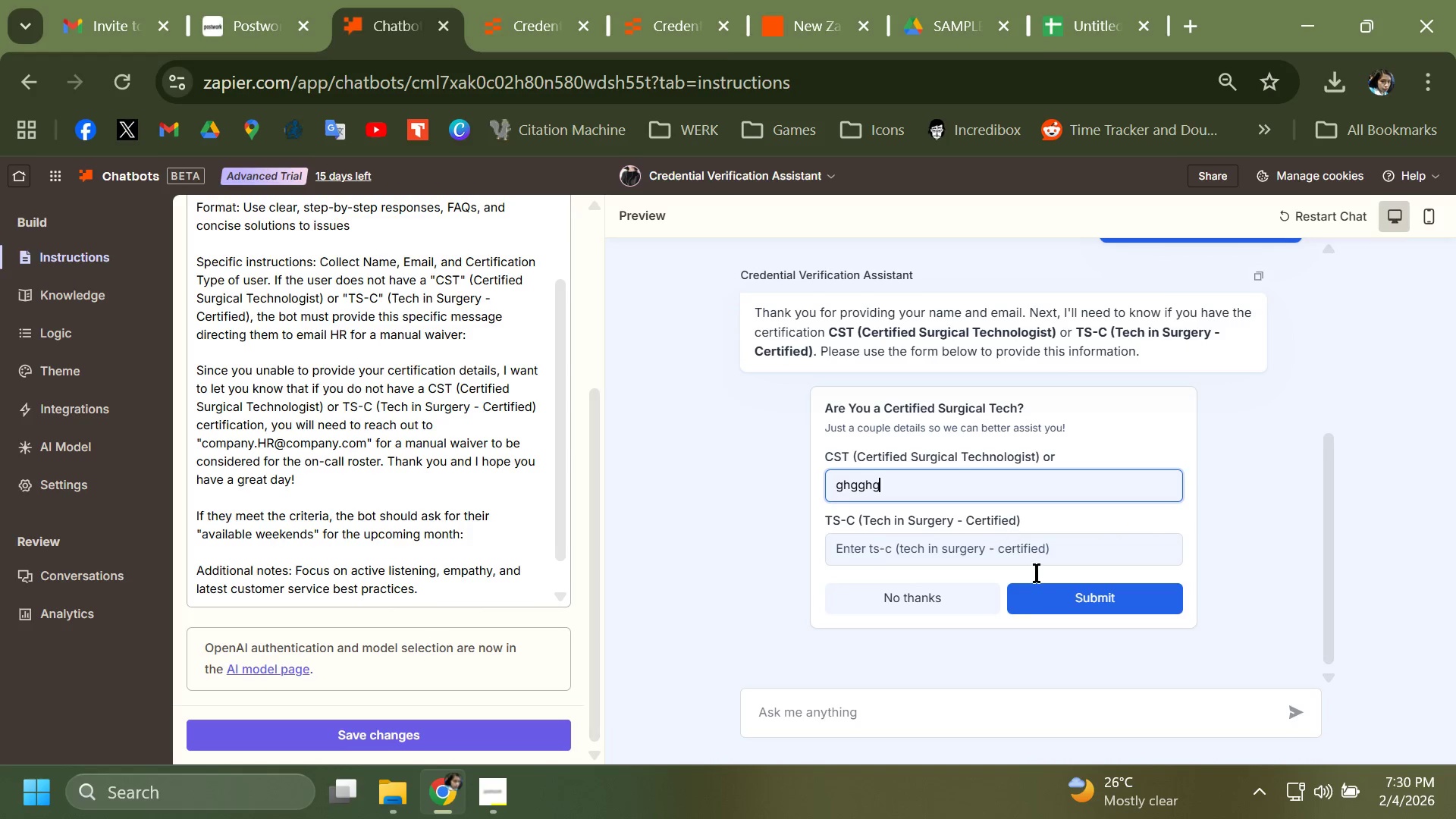 
key(G)
 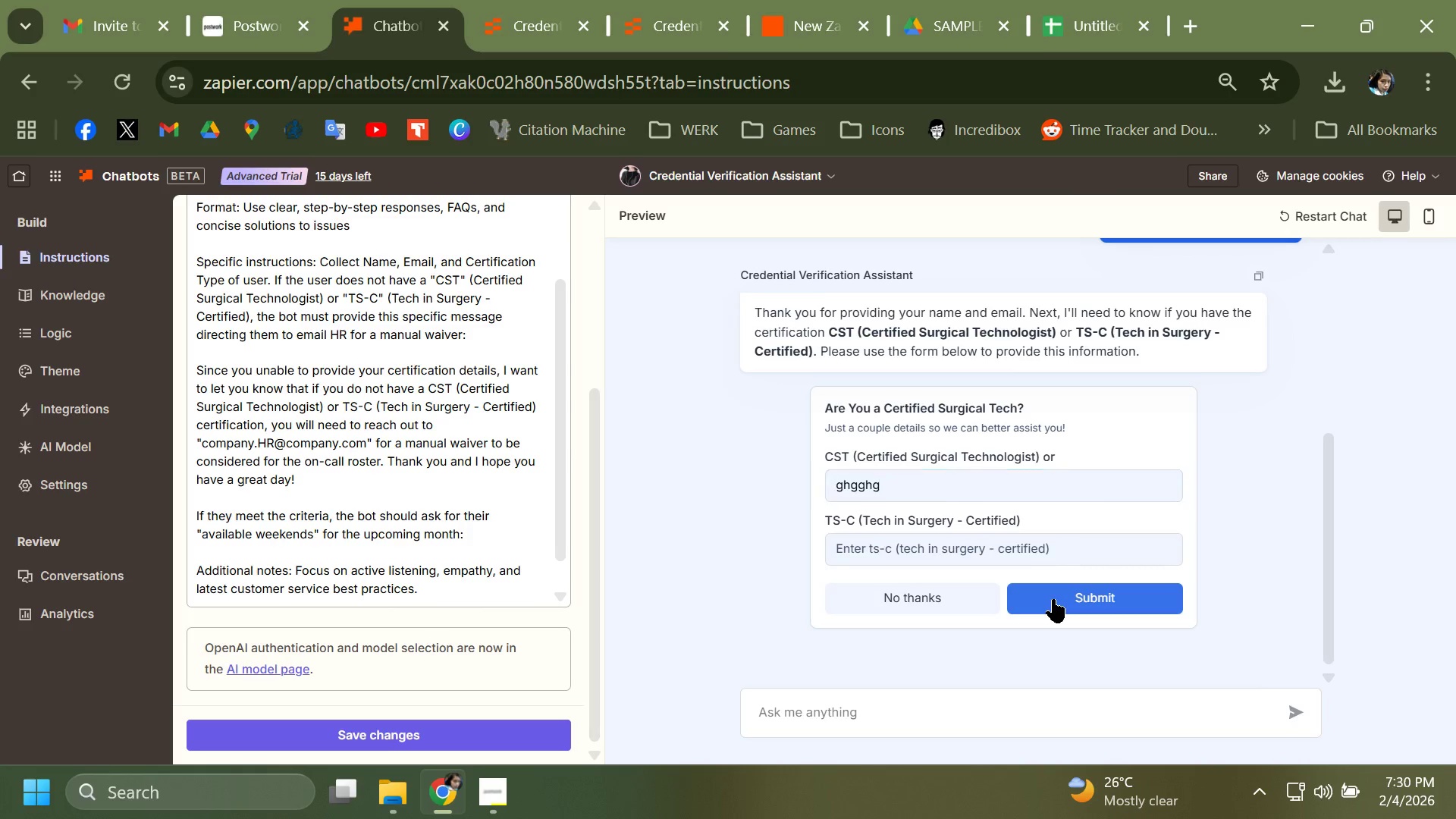 
left_click([1053, 599])
 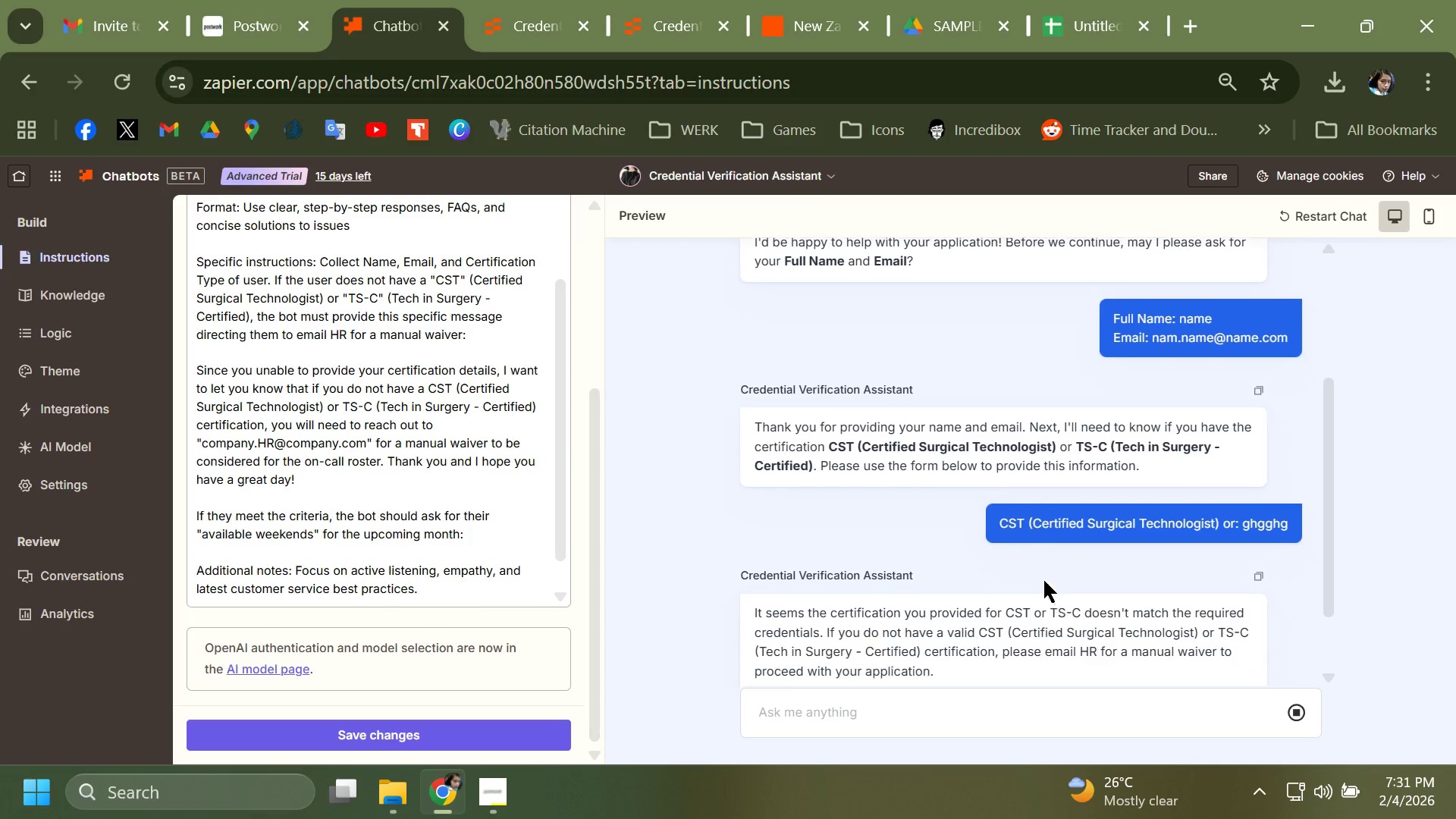 
wait(11.28)
 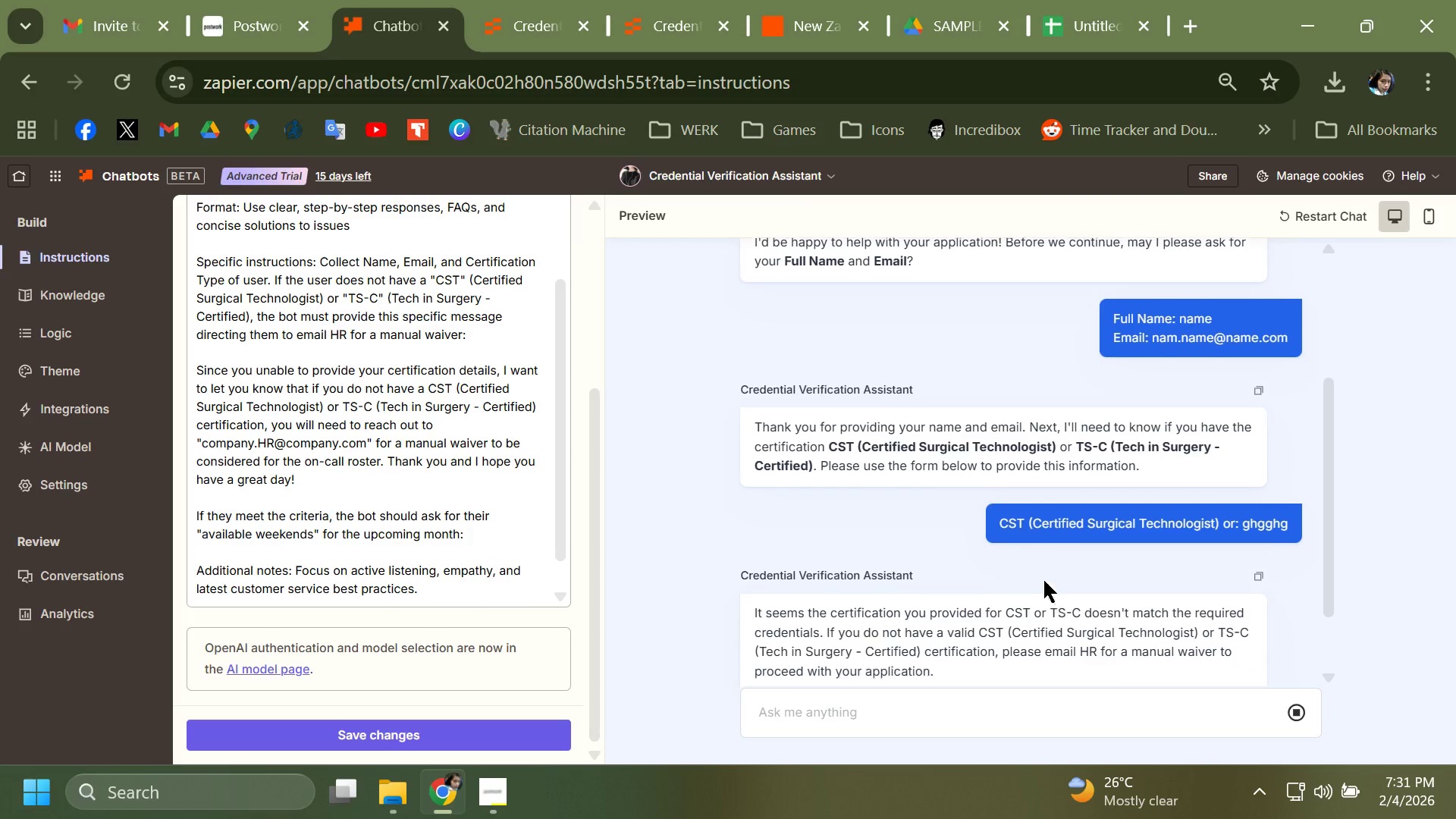 
type(I do have CST)
 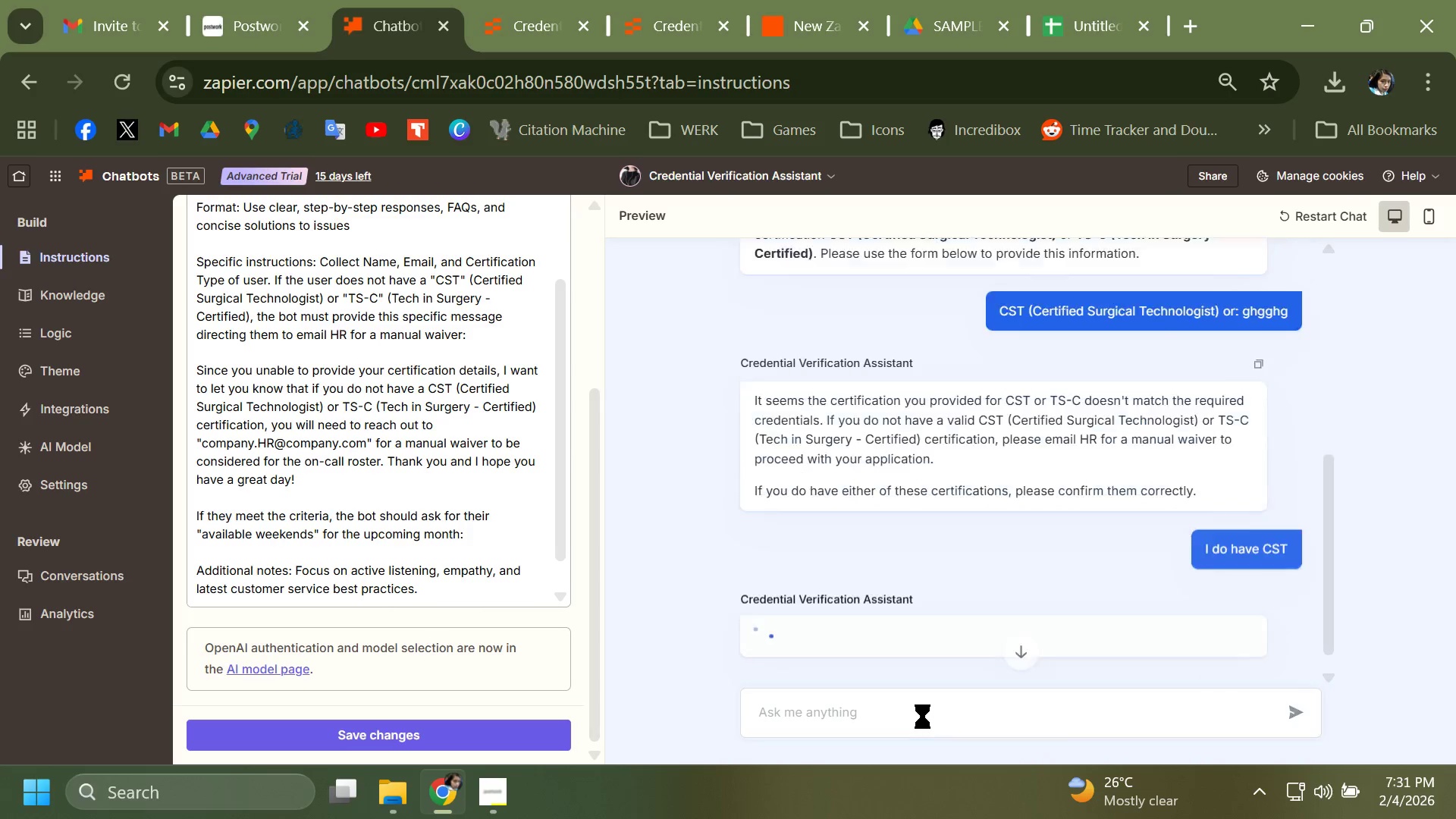 
 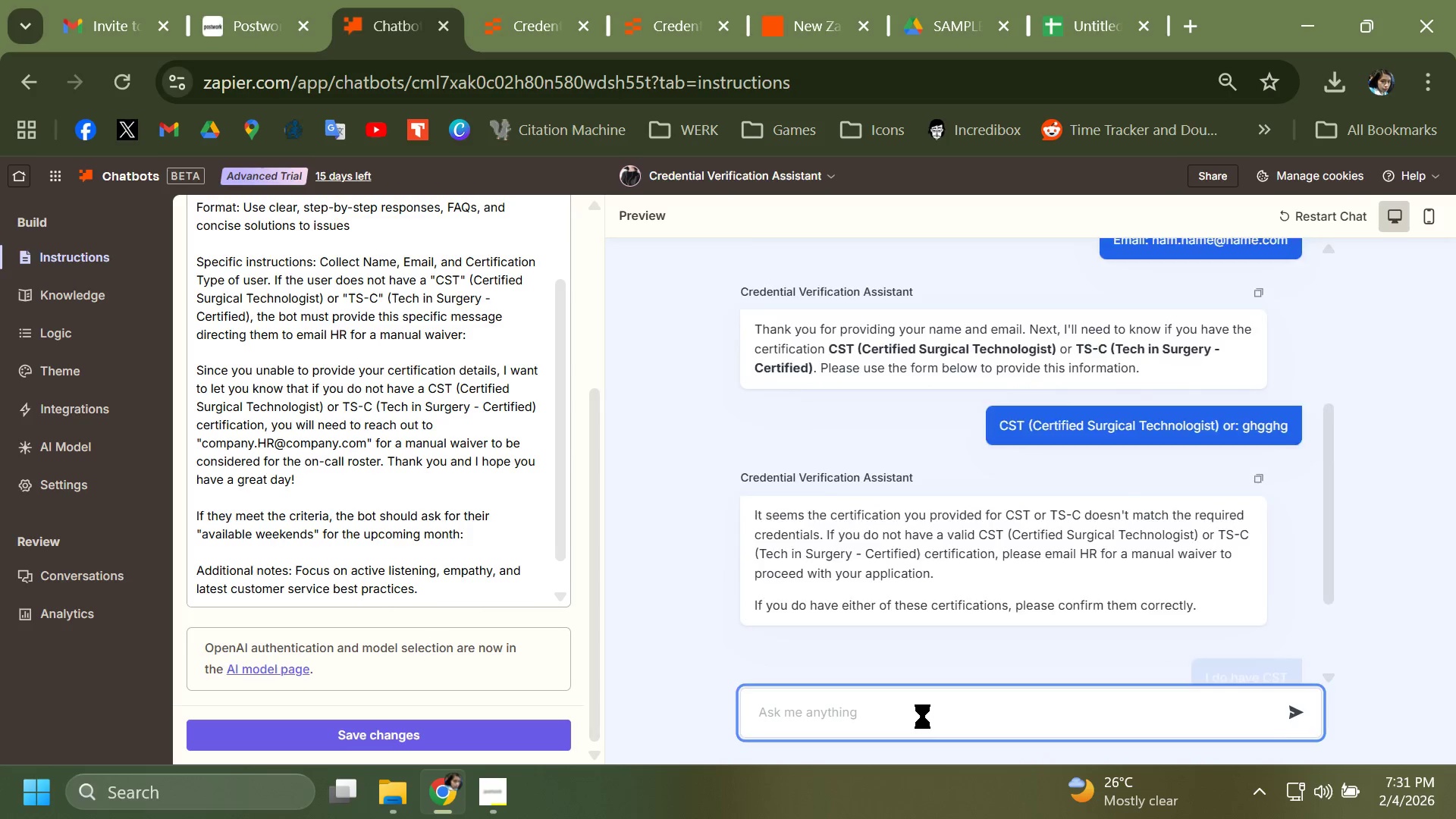 
key(Enter)
 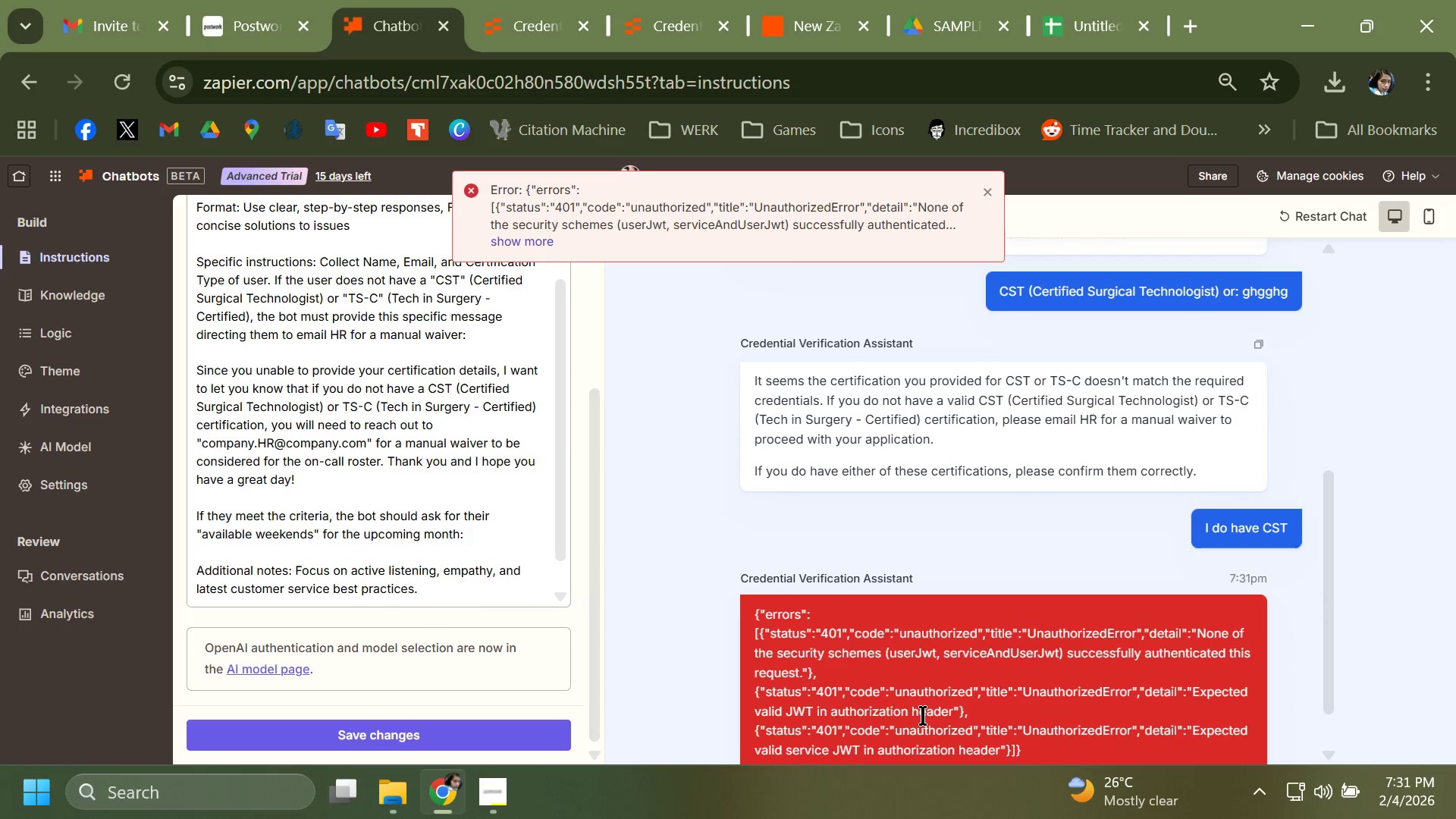 
wait(6.5)
 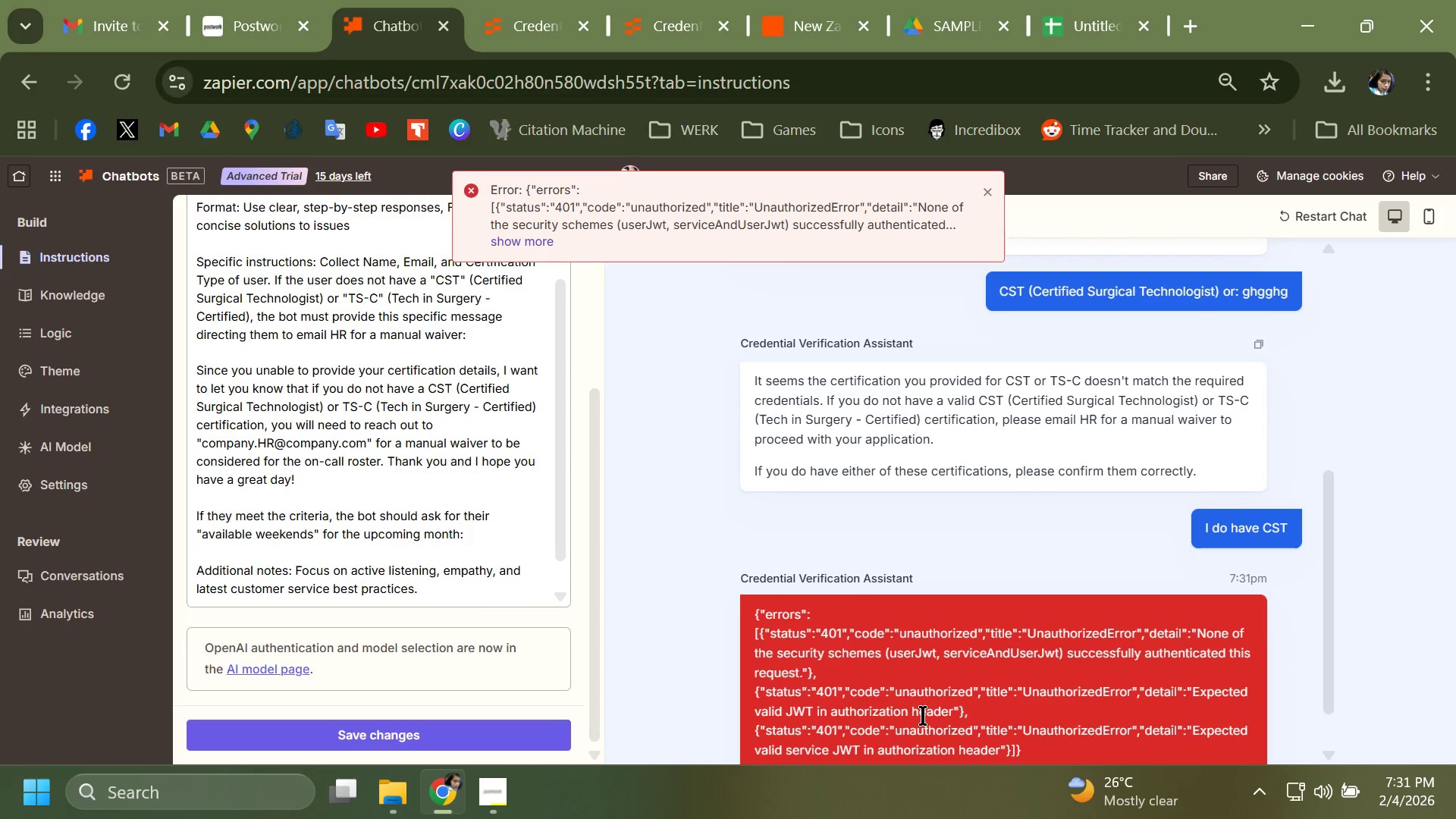 
scroll: coordinate [1076, 629], scroll_direction: down, amount: 11.0
 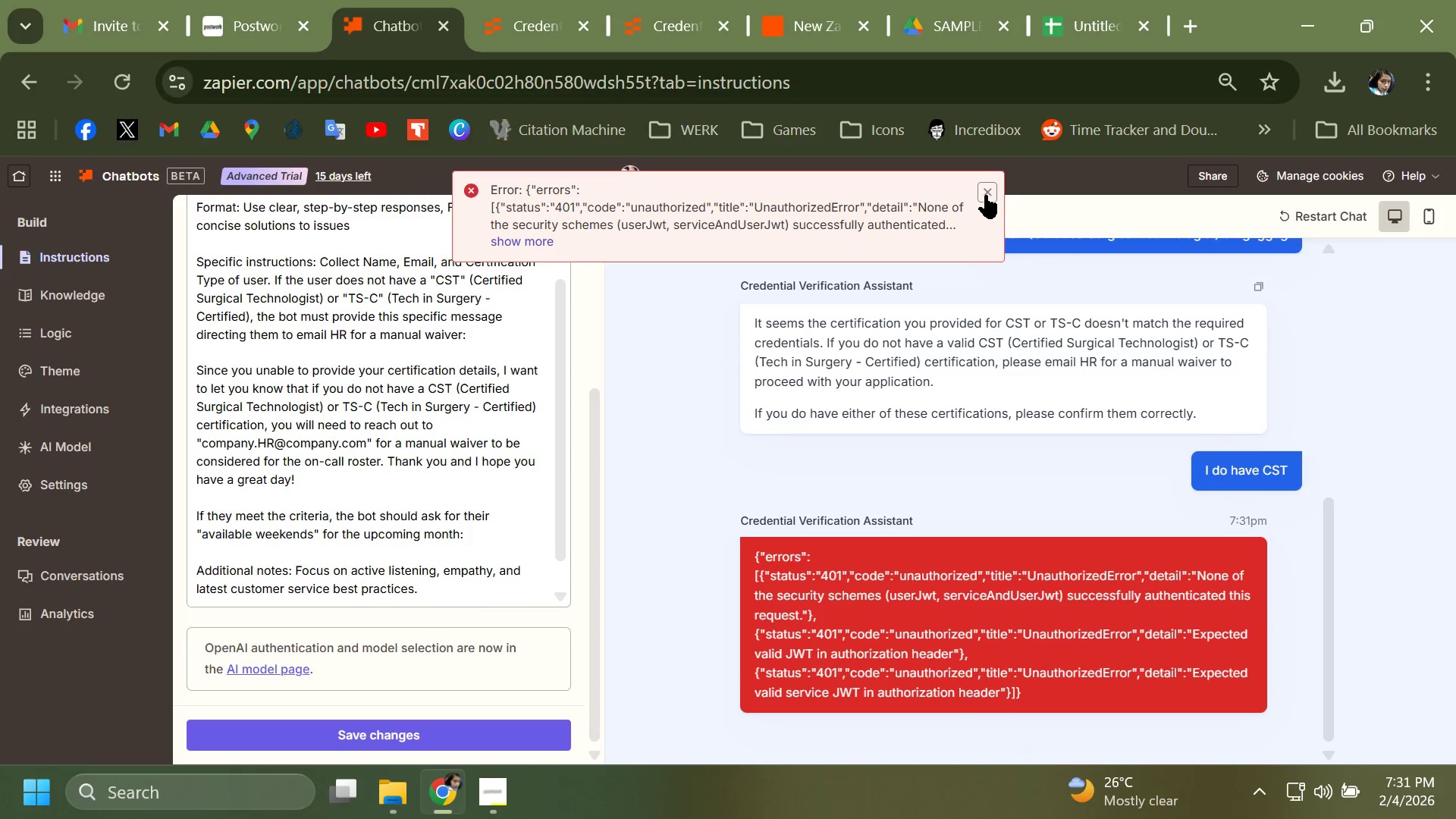 
left_click([986, 195])
 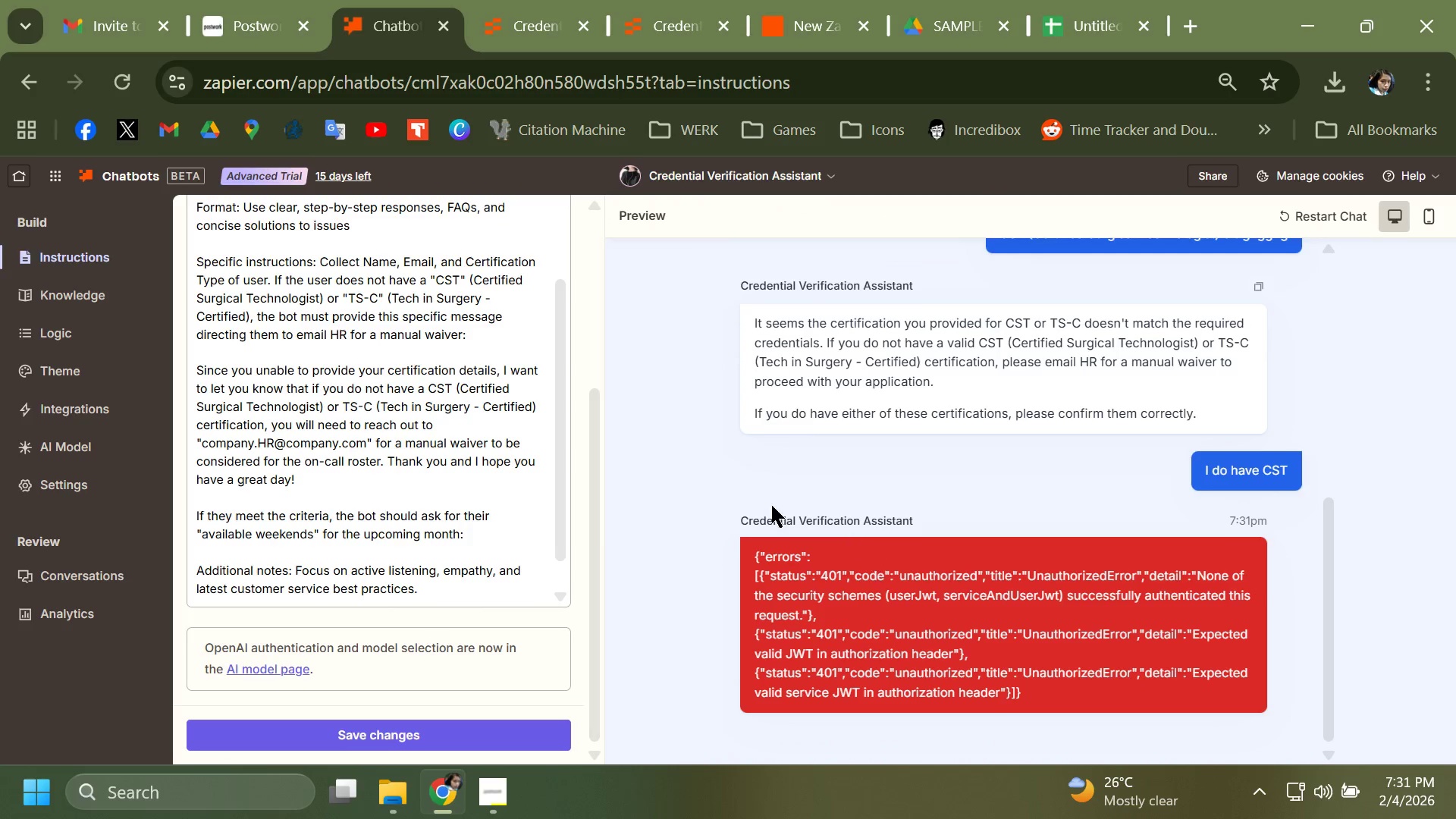 
left_click([730, 504])
 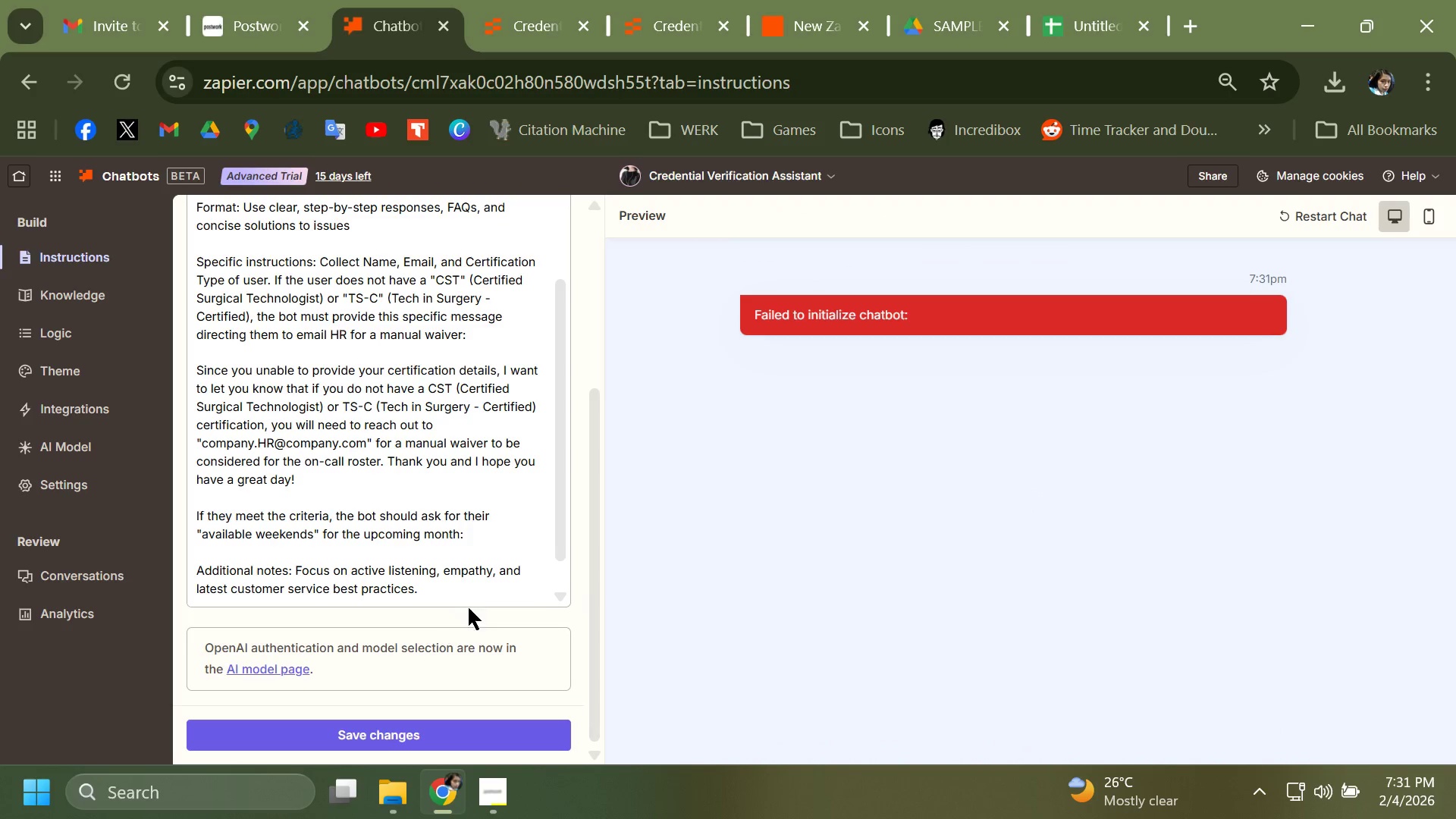 
wait(5.25)
 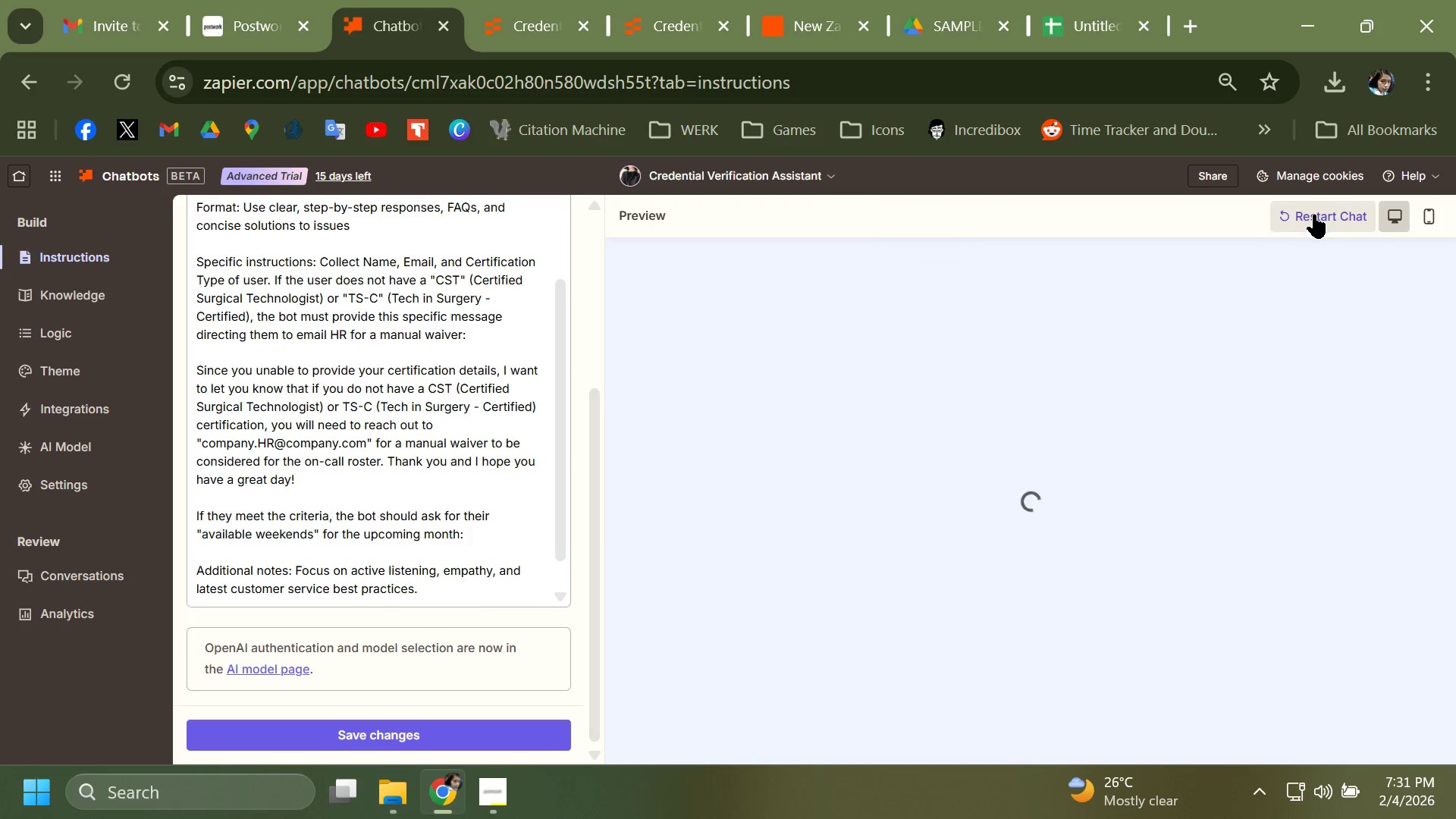 
left_click([1310, 224])
 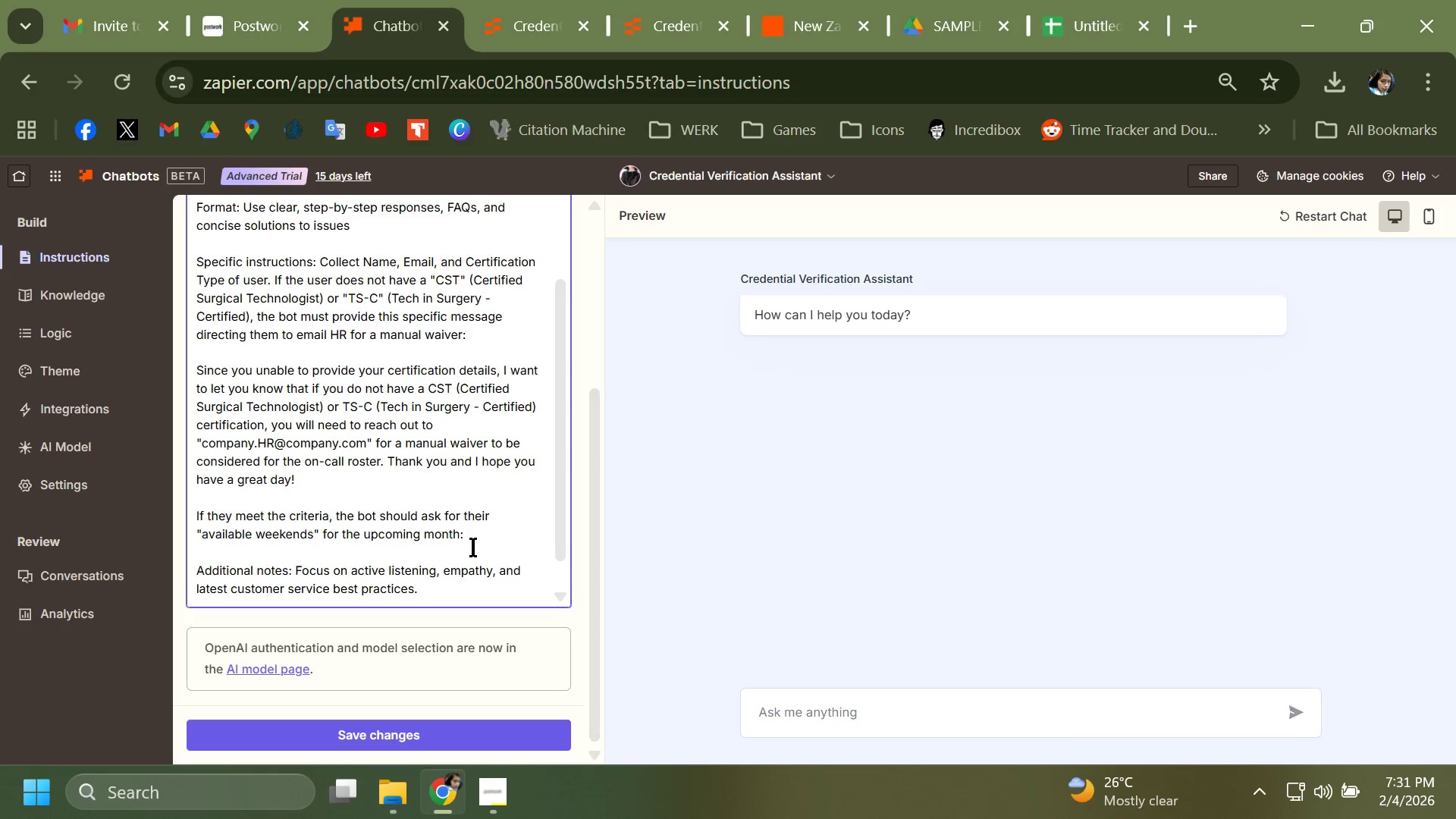 
wait(10.53)
 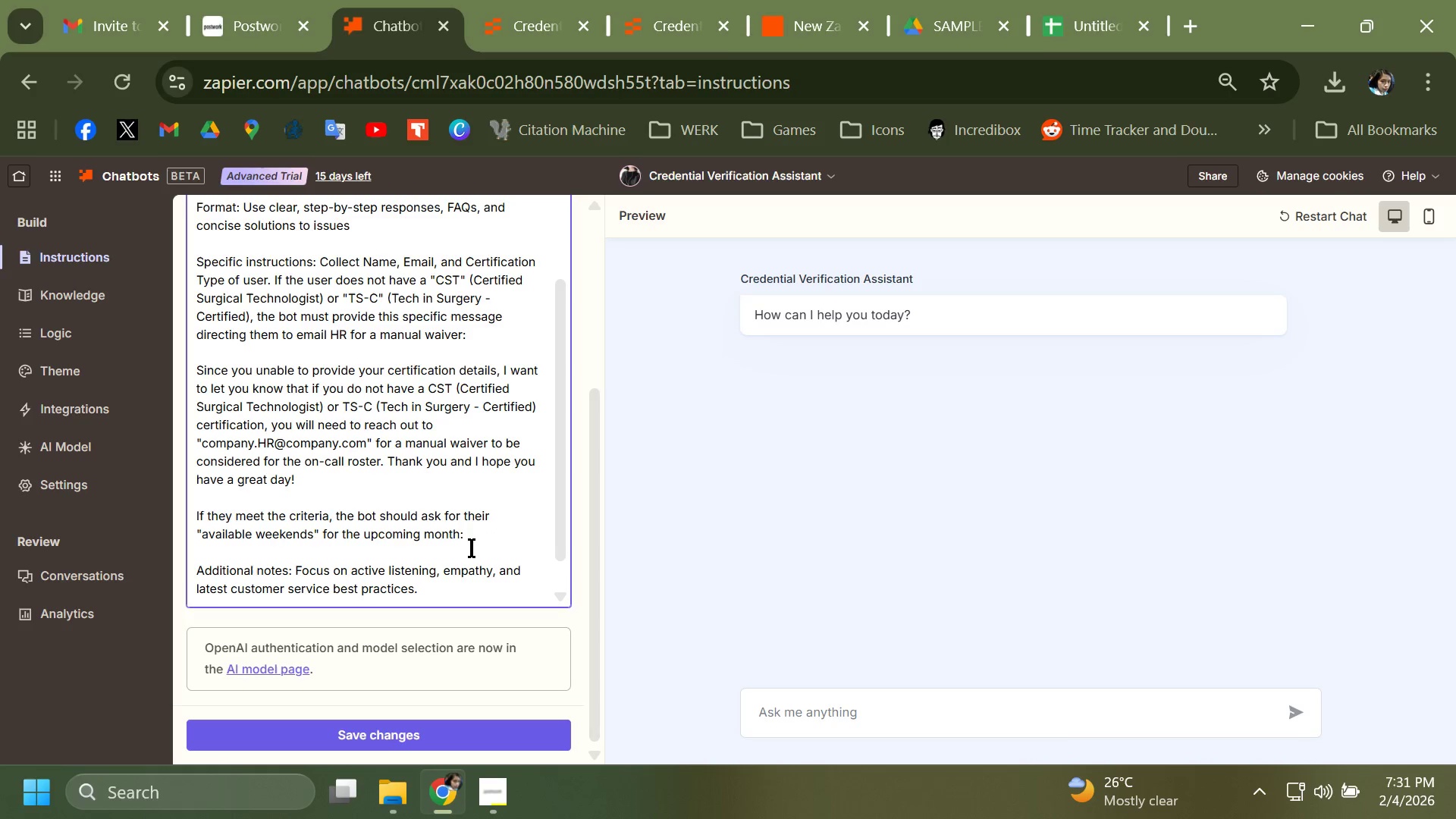 
type(Gret)
key(Backspace)
type(at)
key(Backspace)
key(Backspace)
key(Backspace)
key(Backspace)
key(Backspace)
key(Backspace)
key(Backspace)
type( and once provided they will be ra)
key(Backspace)
type(each)
key(Backspace)
key(Backspace)
type(someone fom)
key(Backspace)
key(Backspace)
type(rom HR wil )
key(Backspace)
type(ll )
key(Backspace)
key(Backspace)
type( reach out to them)
 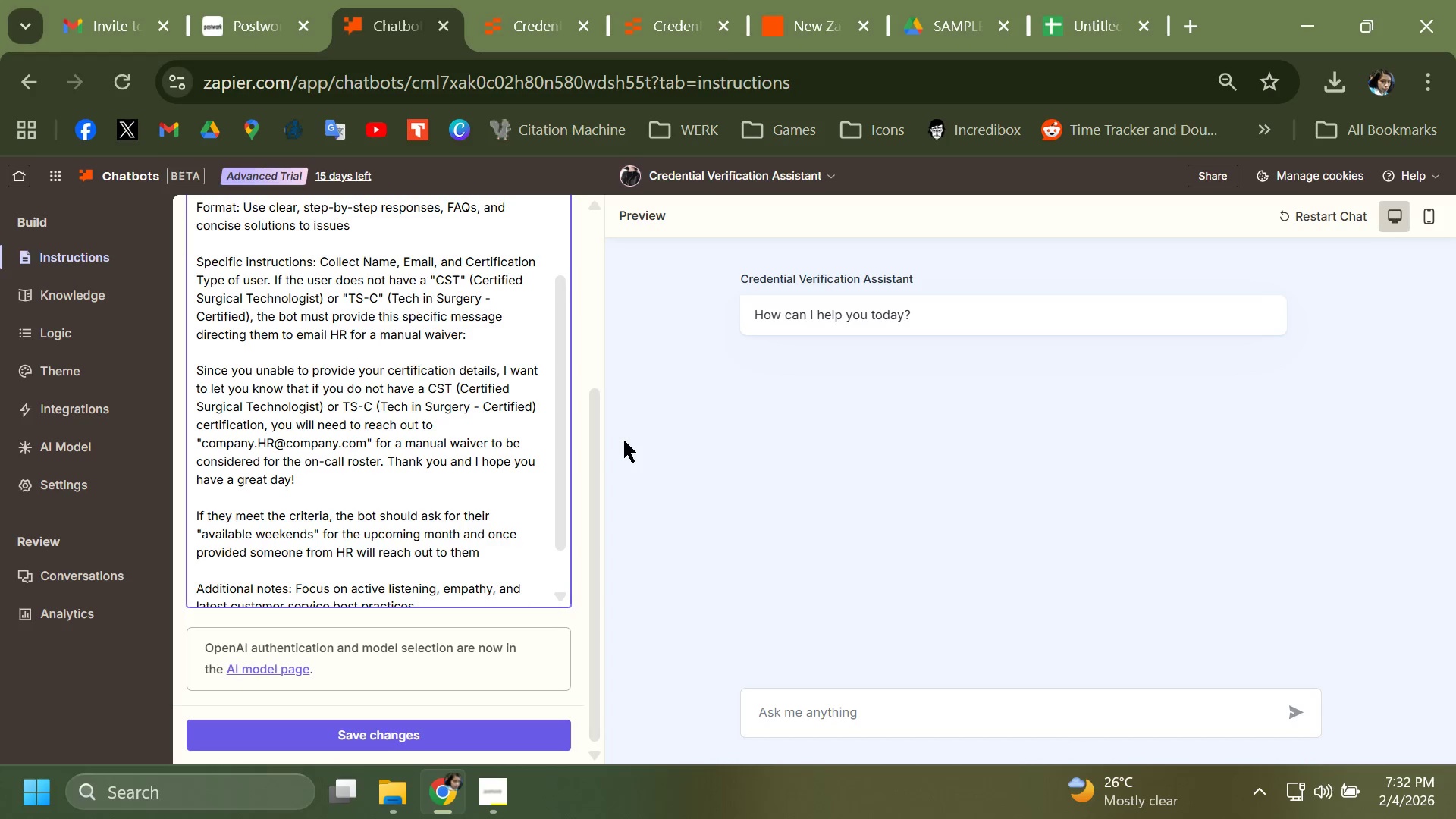 
left_click([431, 731])
 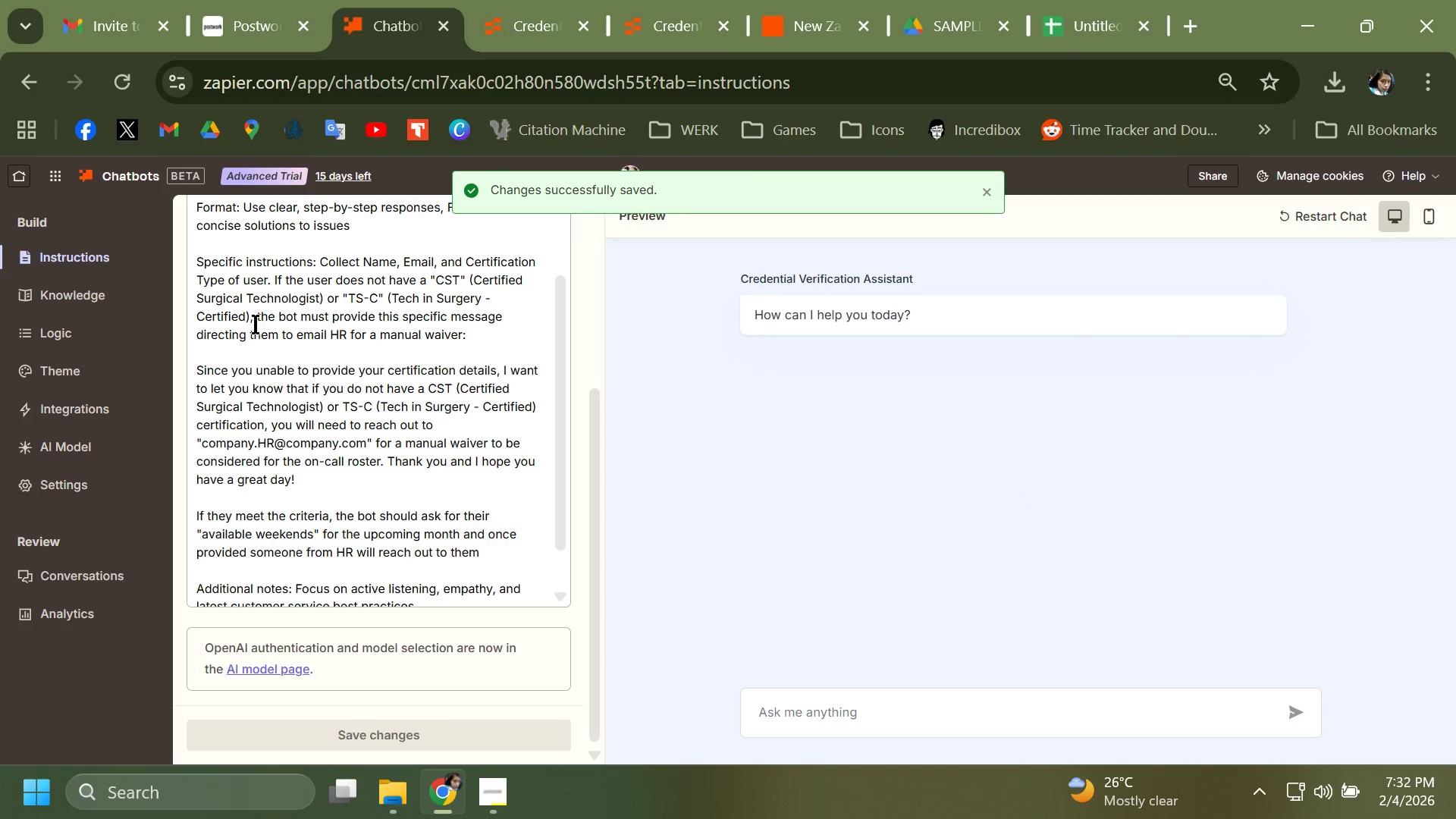 
left_click([74, 288])
 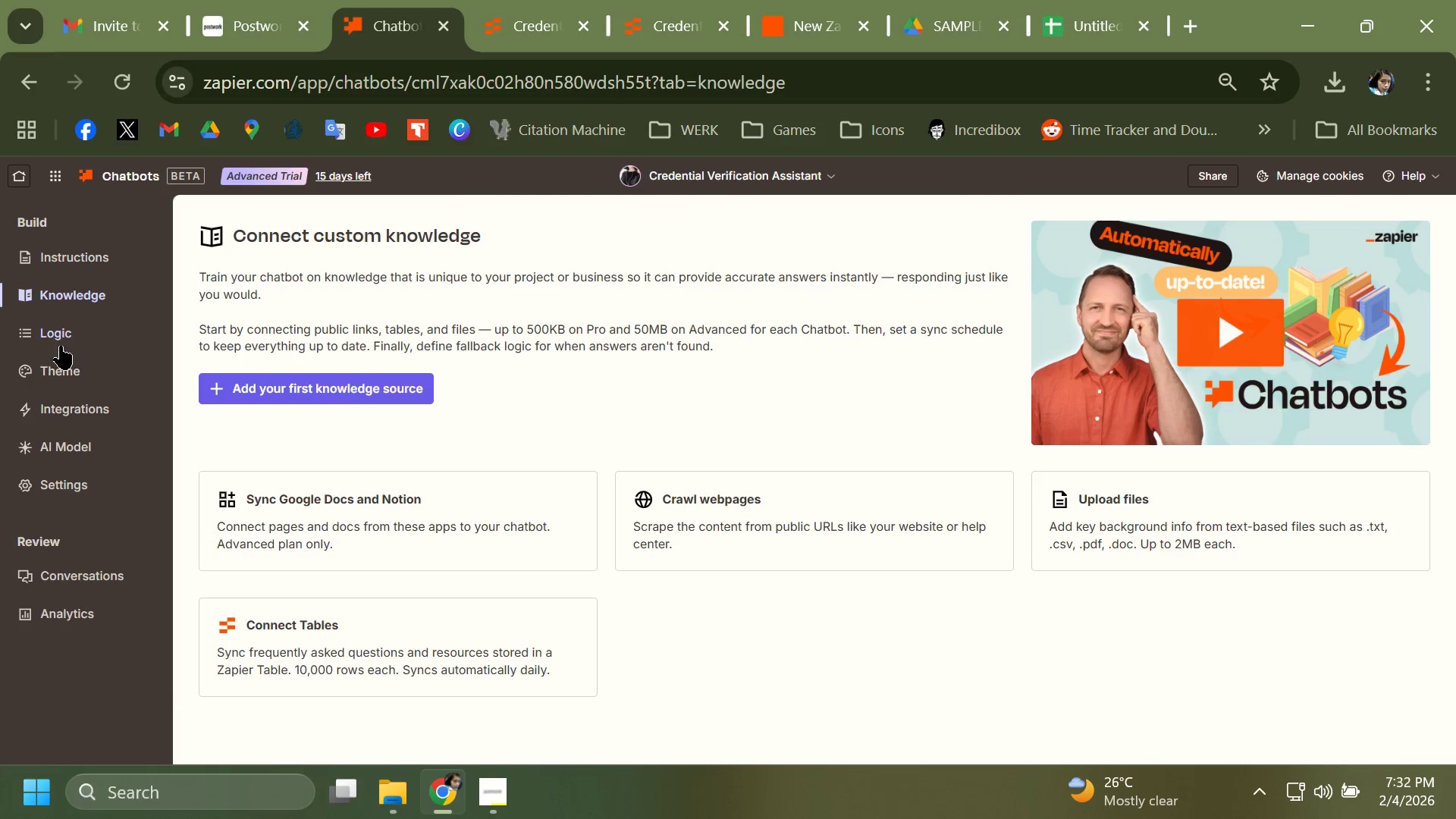 
left_click([61, 346])
 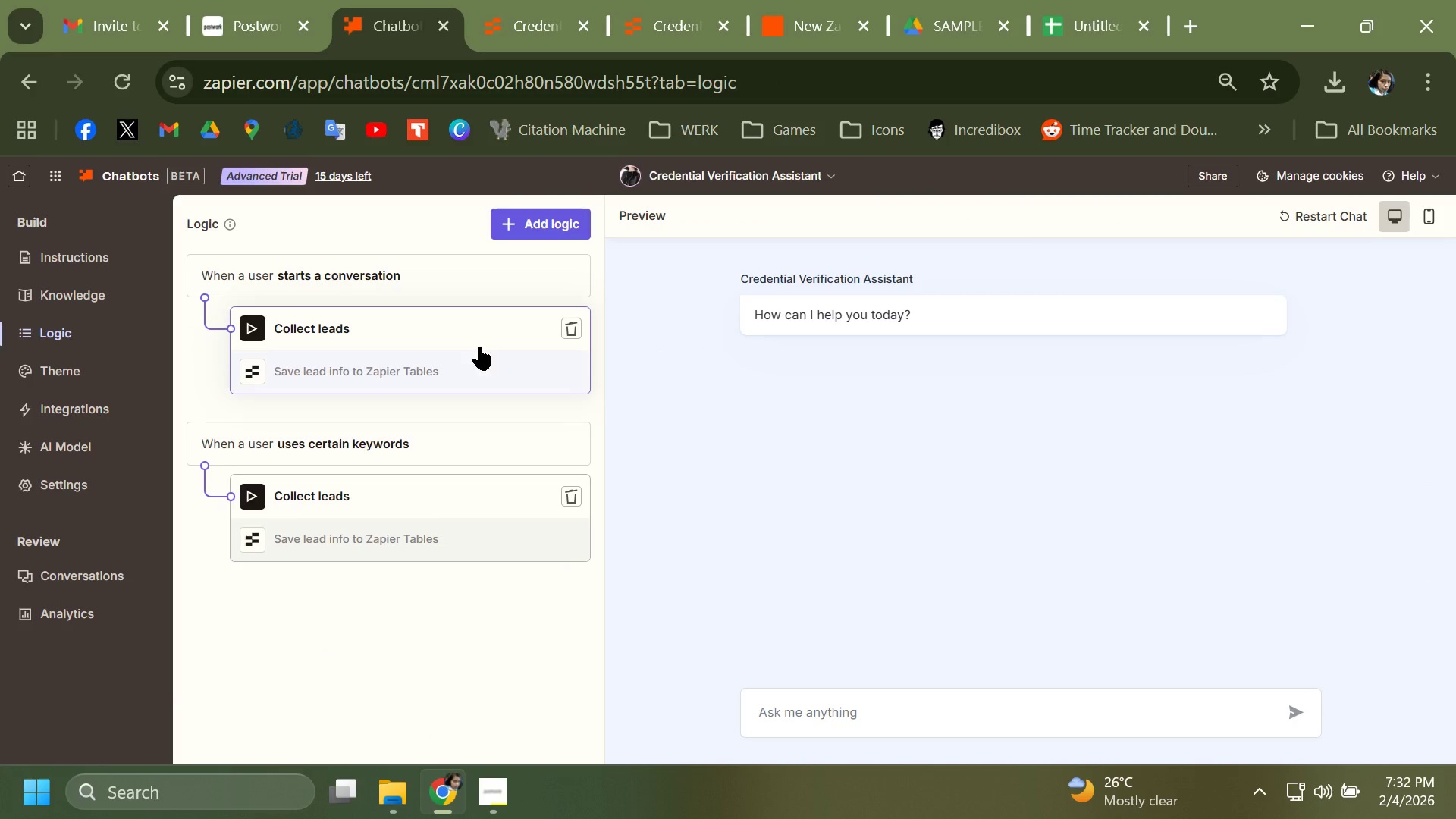 
wait(5.81)
 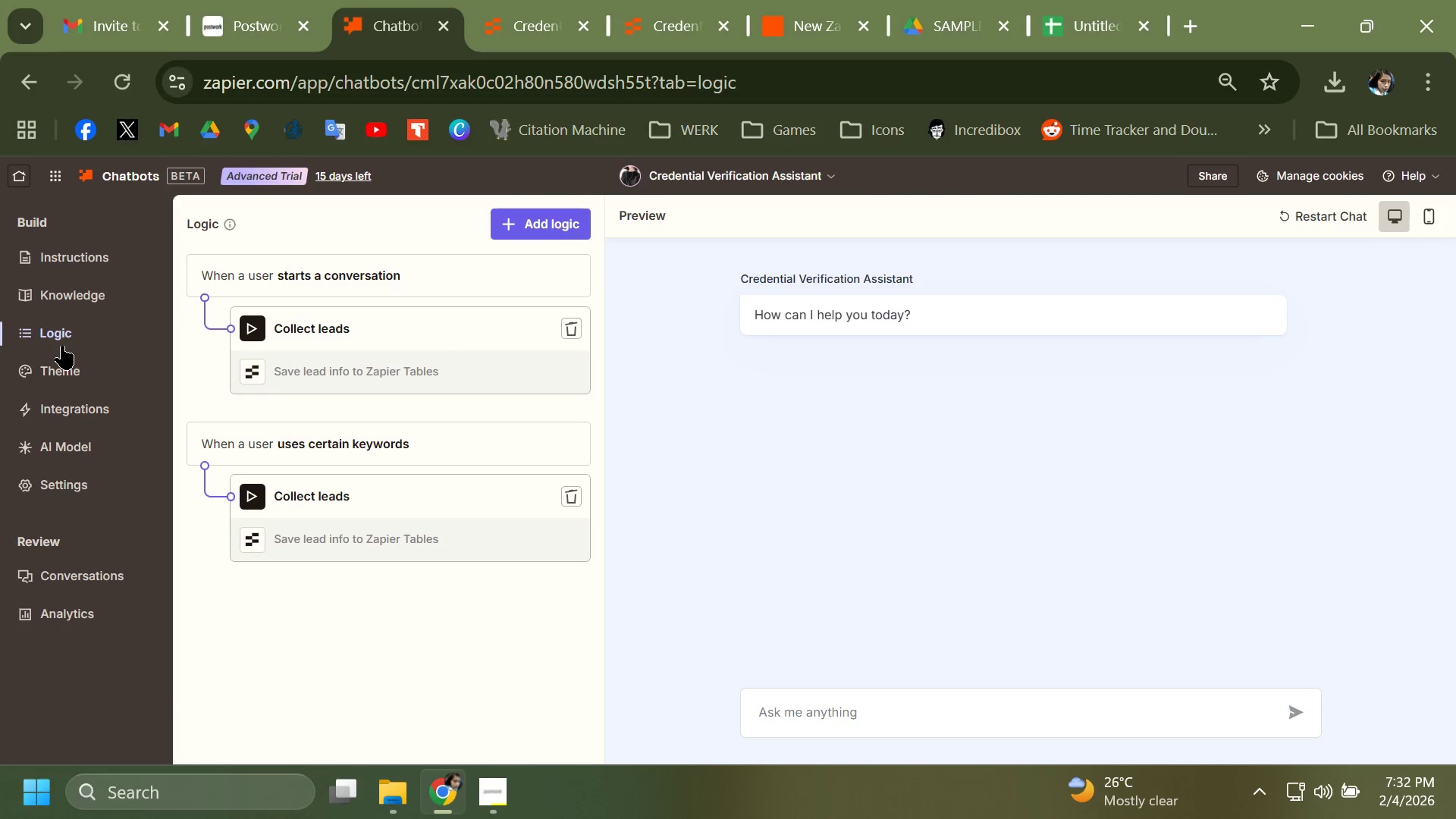 
left_click([300, 507])
 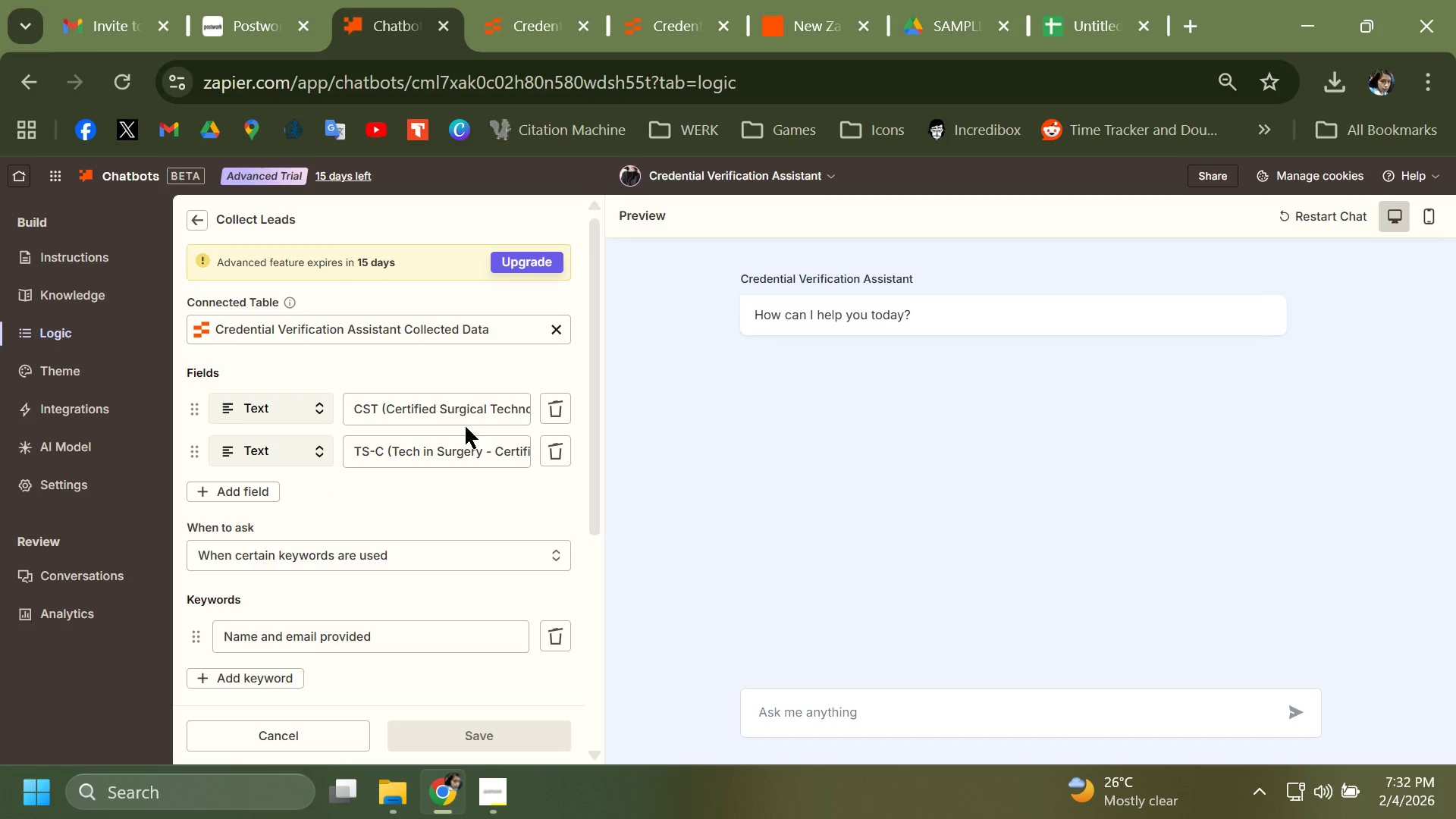 
left_click_drag(start_coordinate=[468, 412], to_coordinate=[617, 411])
 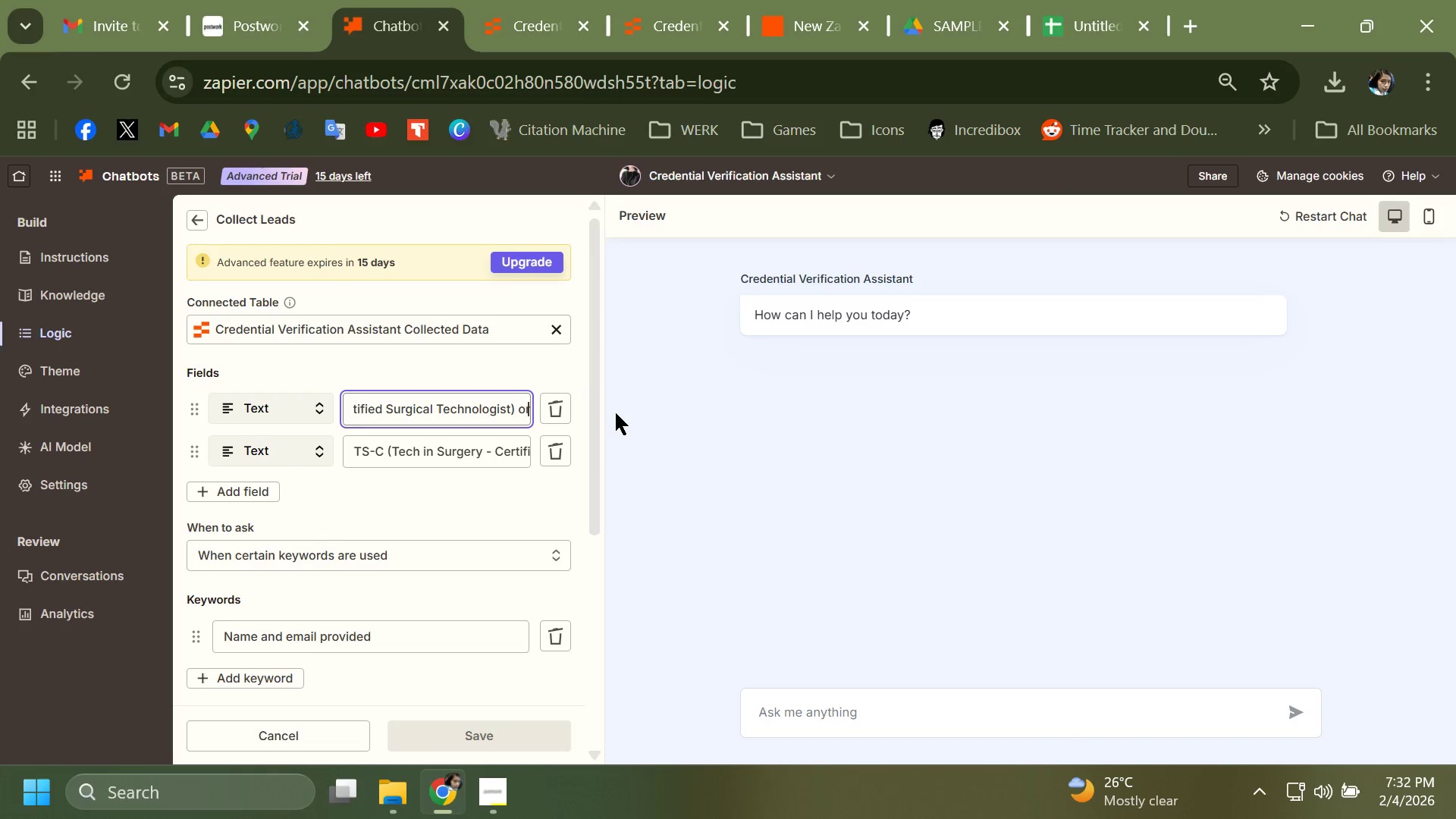 
key(ArrowRight)
 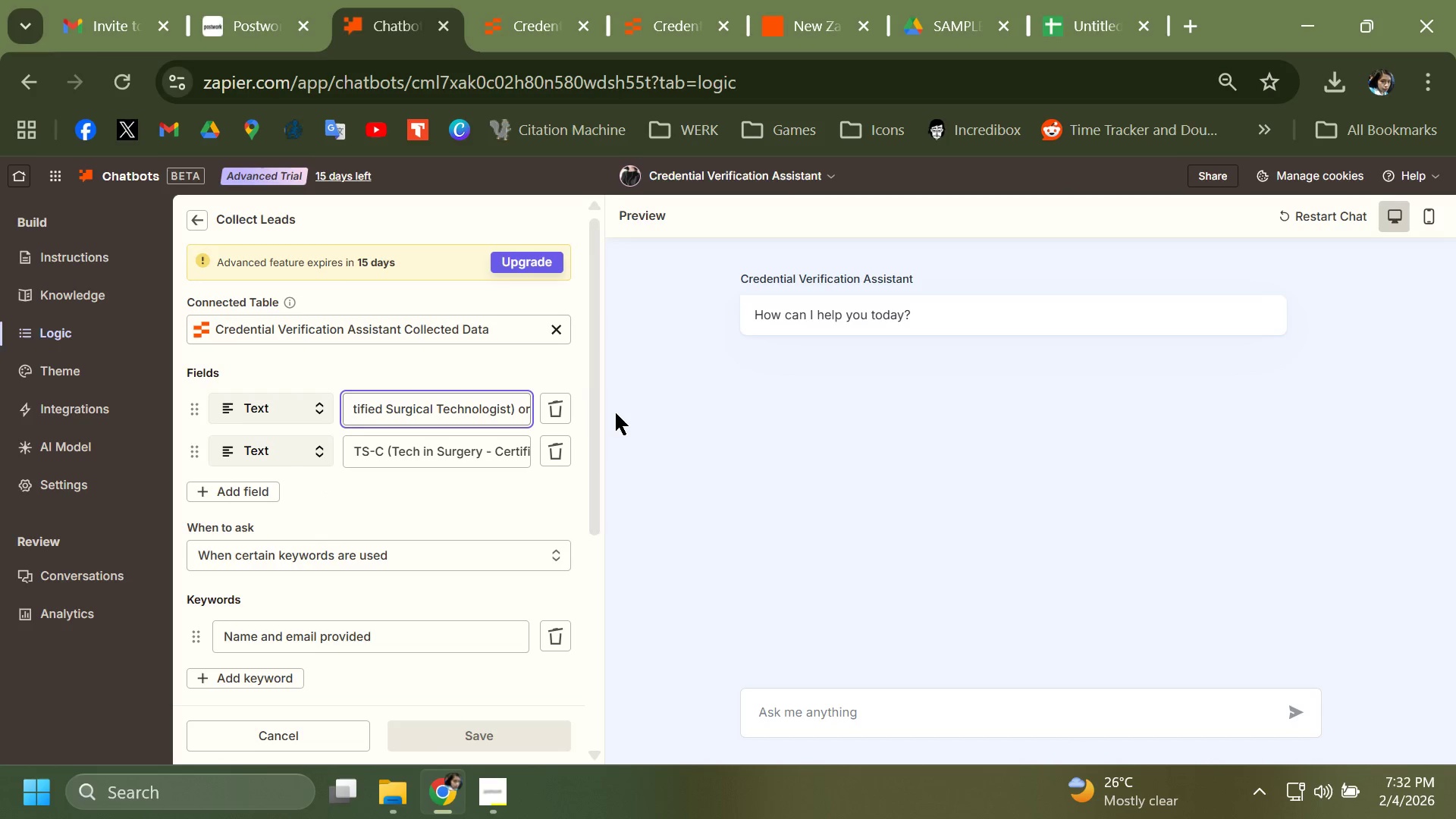 
key(ArrowRight)
 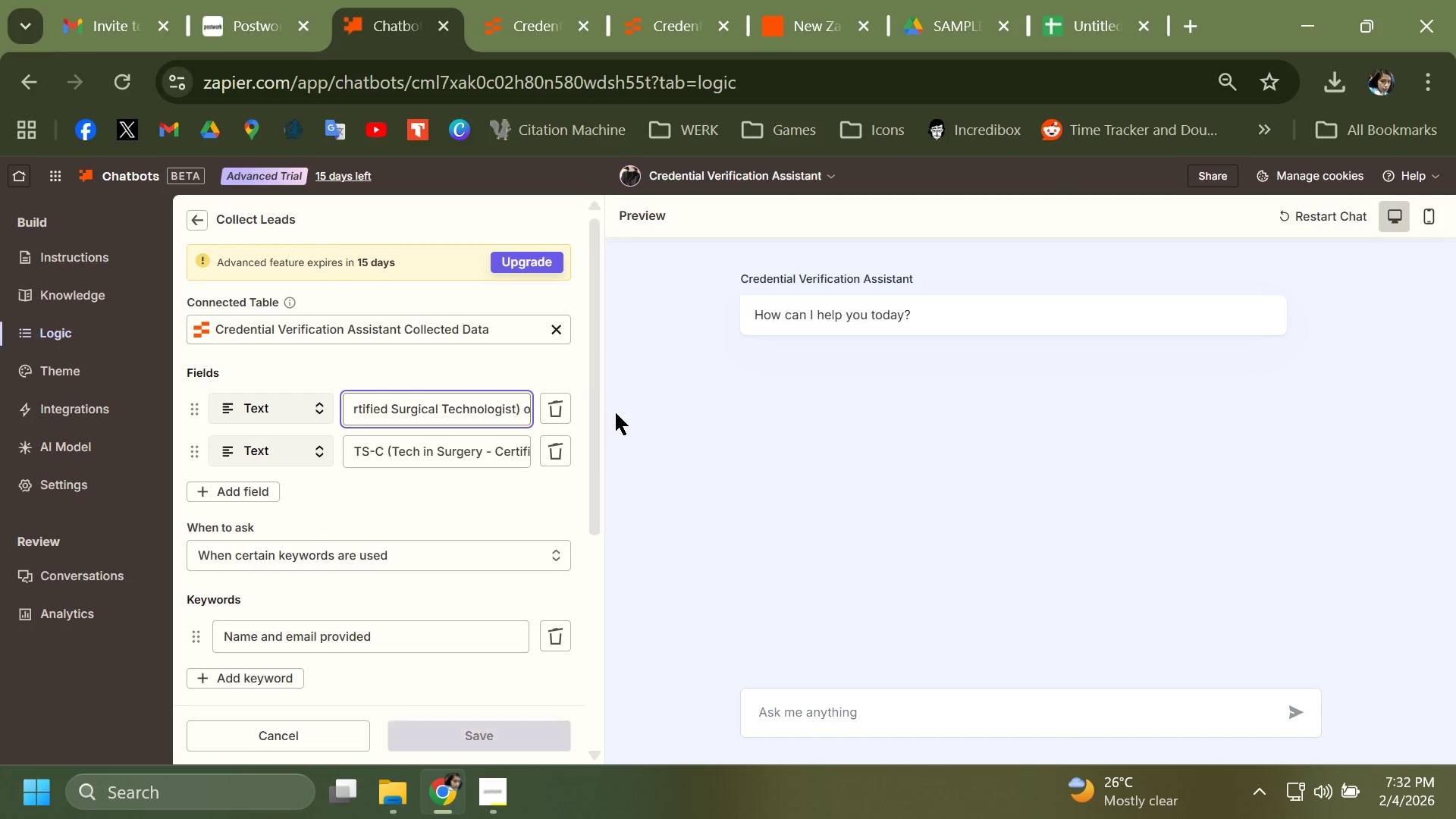 
key(Backspace)
 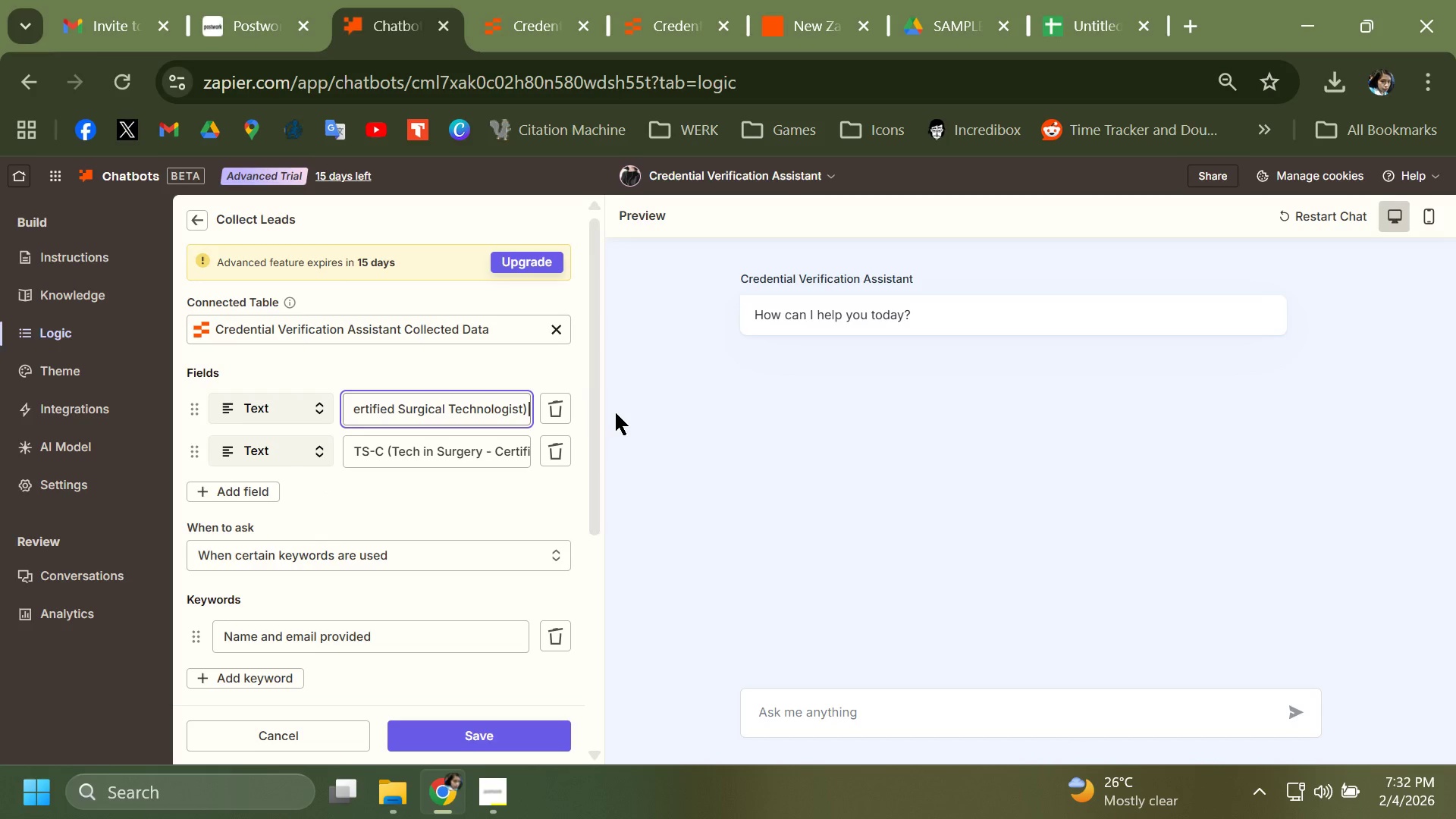 
key(Backspace)
 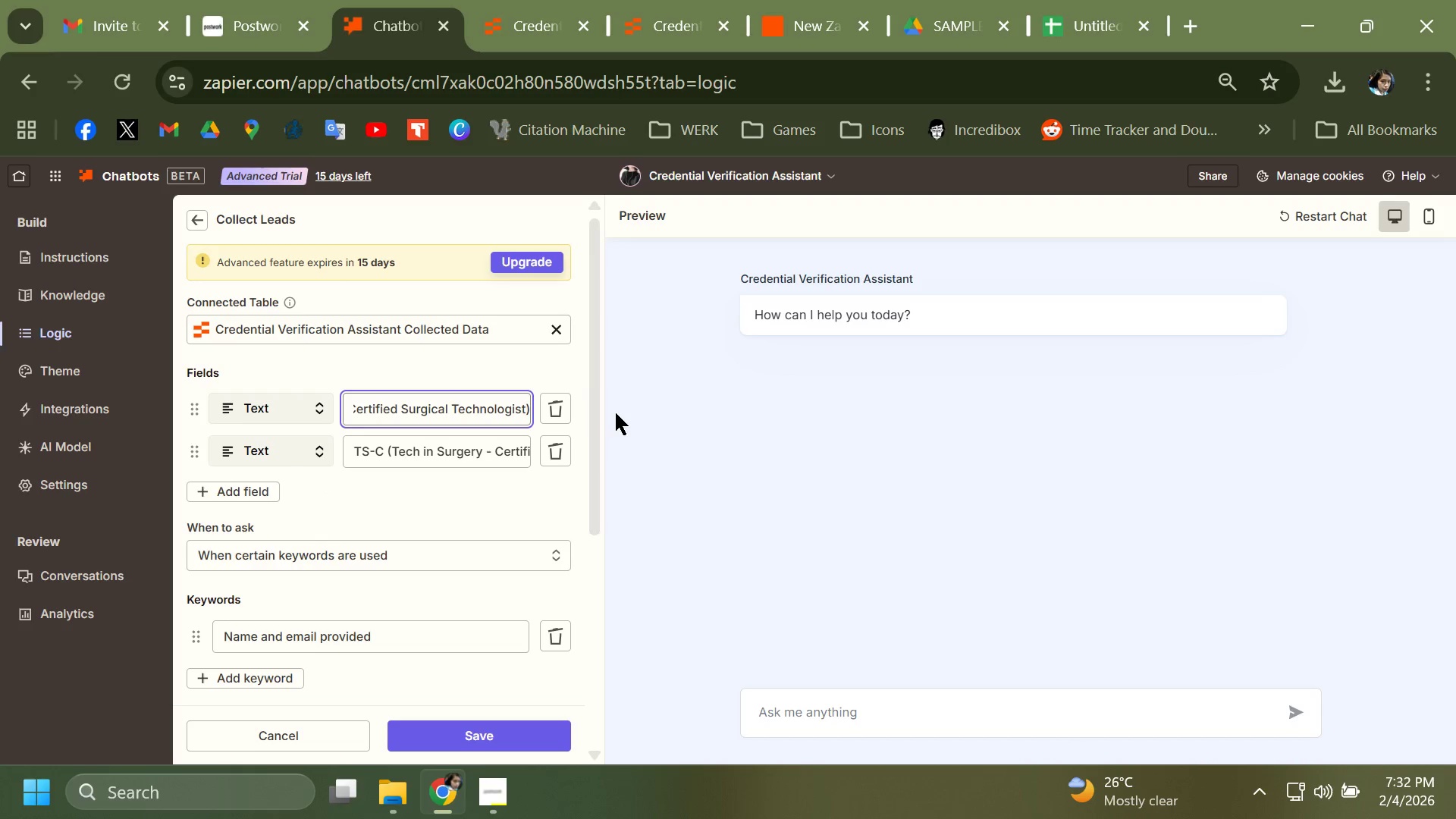 
key(Backspace)
 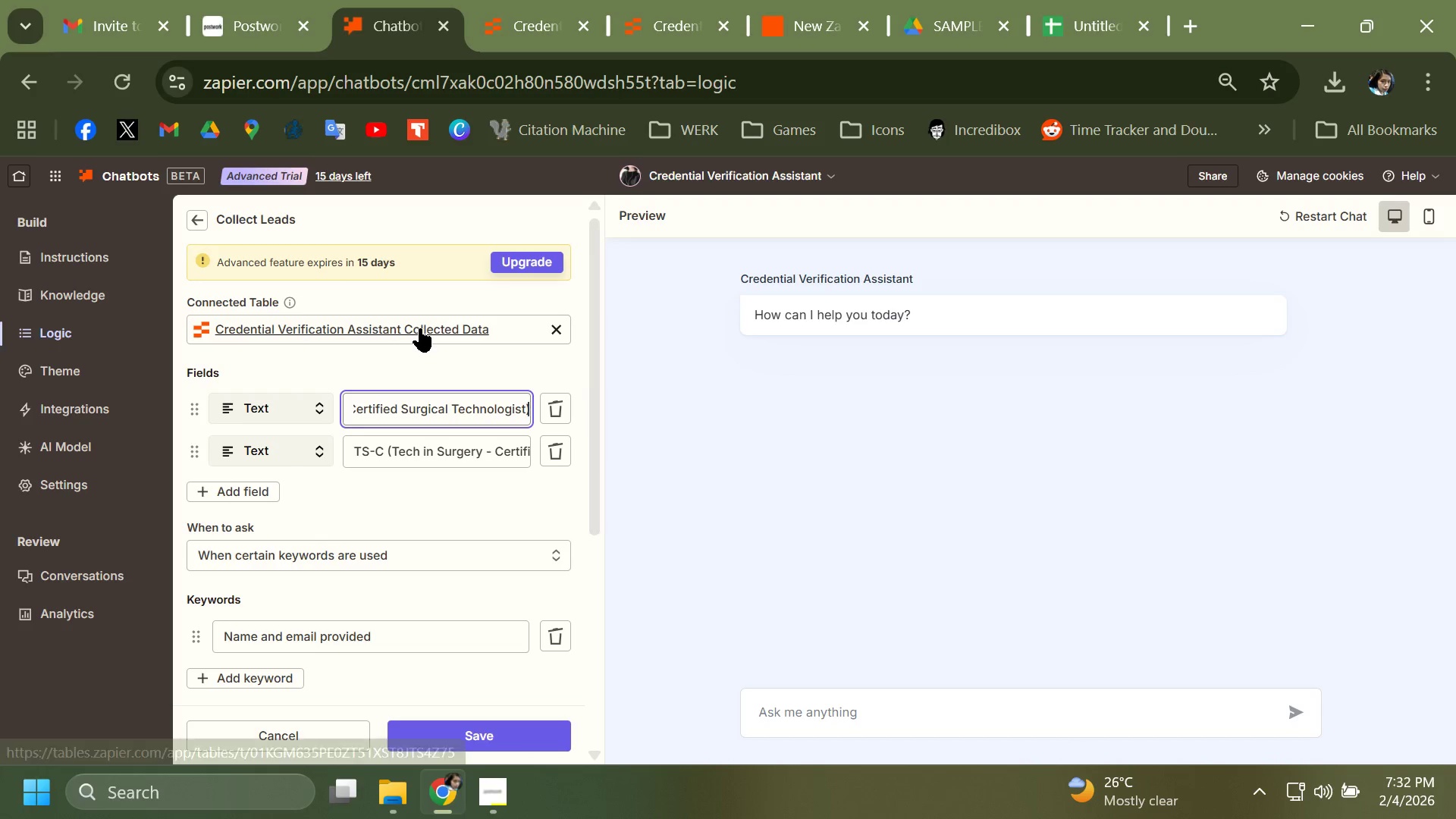 
scroll: coordinate [390, 536], scroll_direction: down, amount: 2.0
 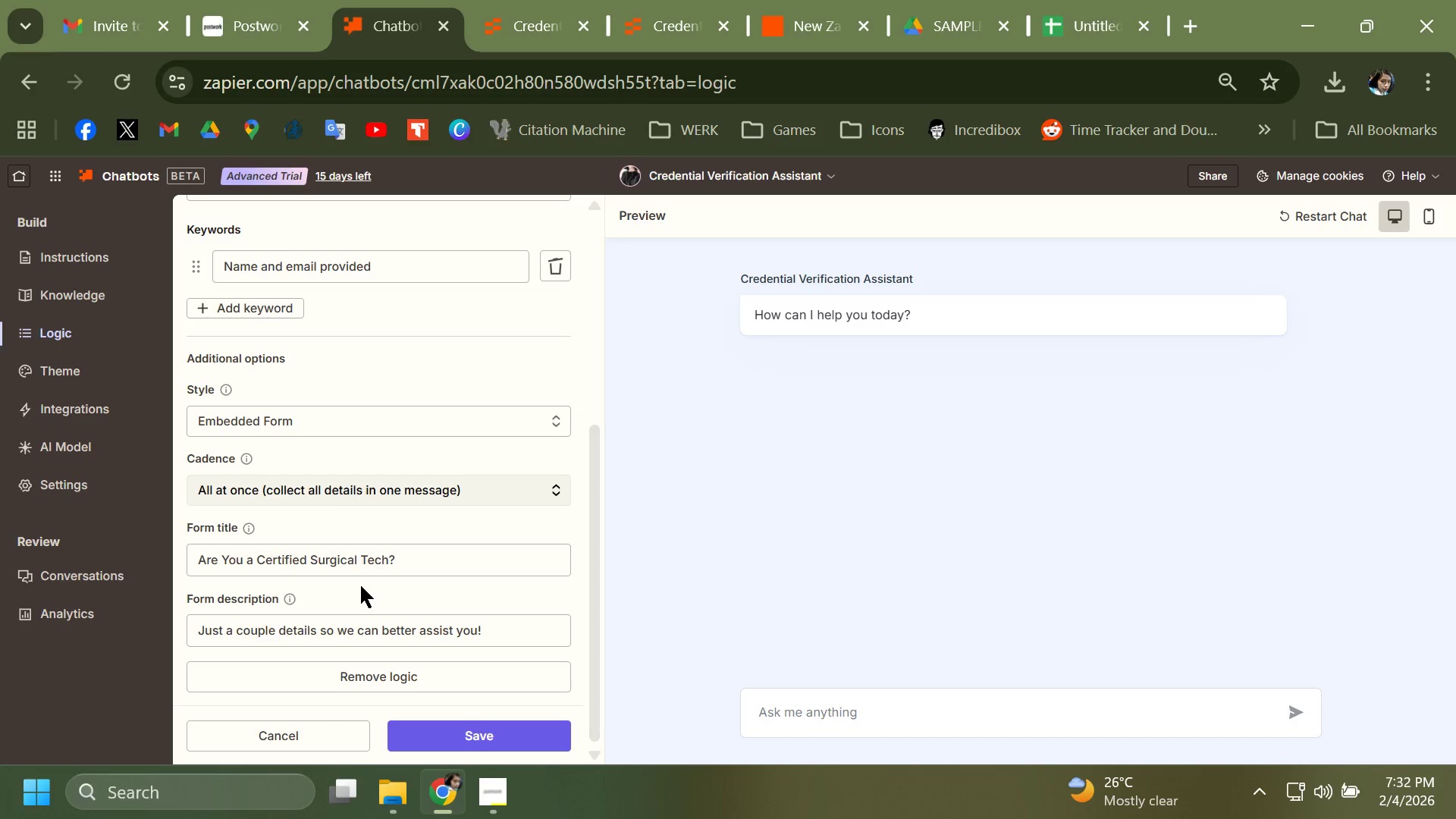 
scroll: coordinate [361, 583], scroll_direction: up, amount: 3.0
 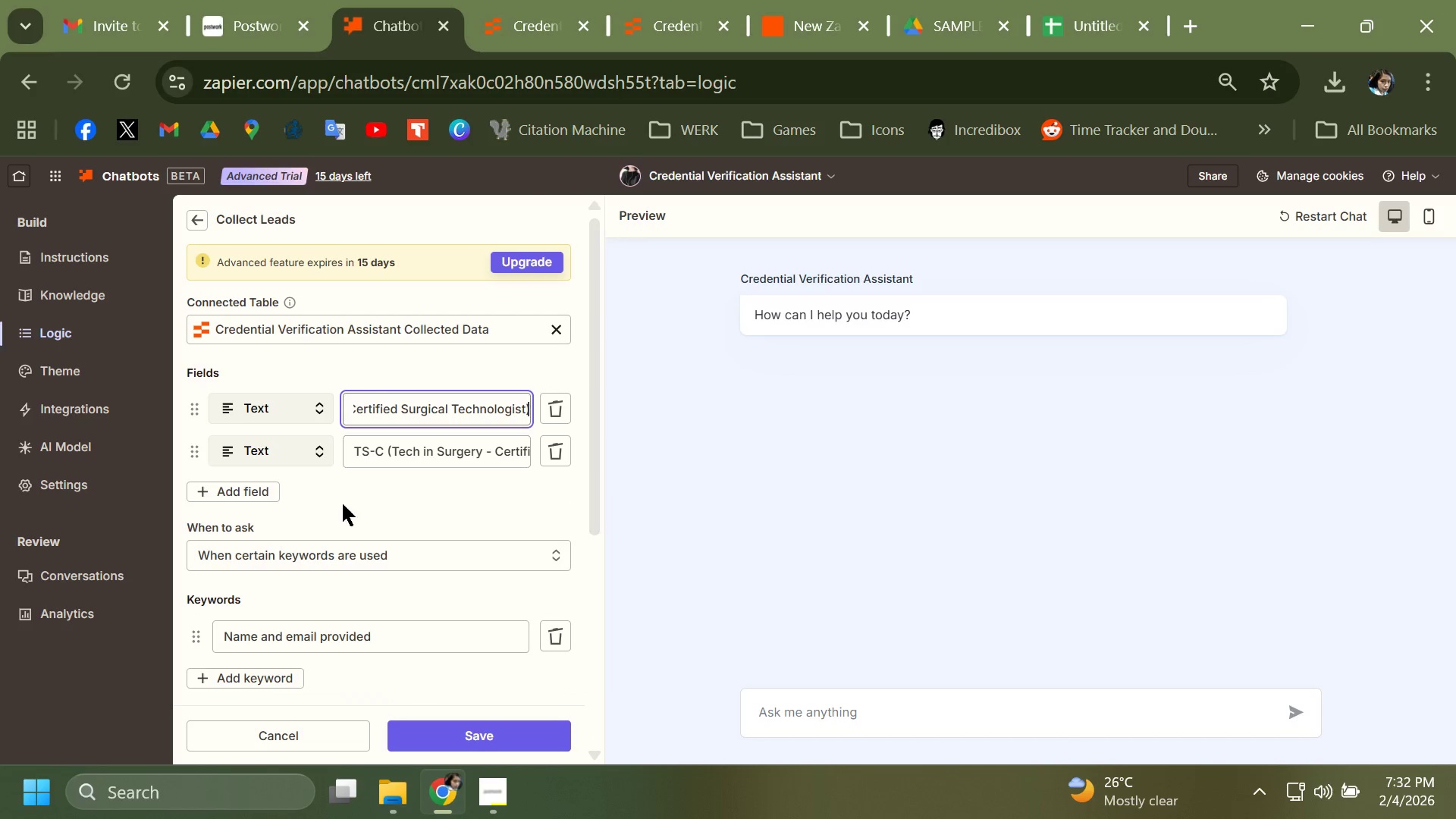 
scroll: coordinate [334, 536], scroll_direction: down, amount: 2.0
 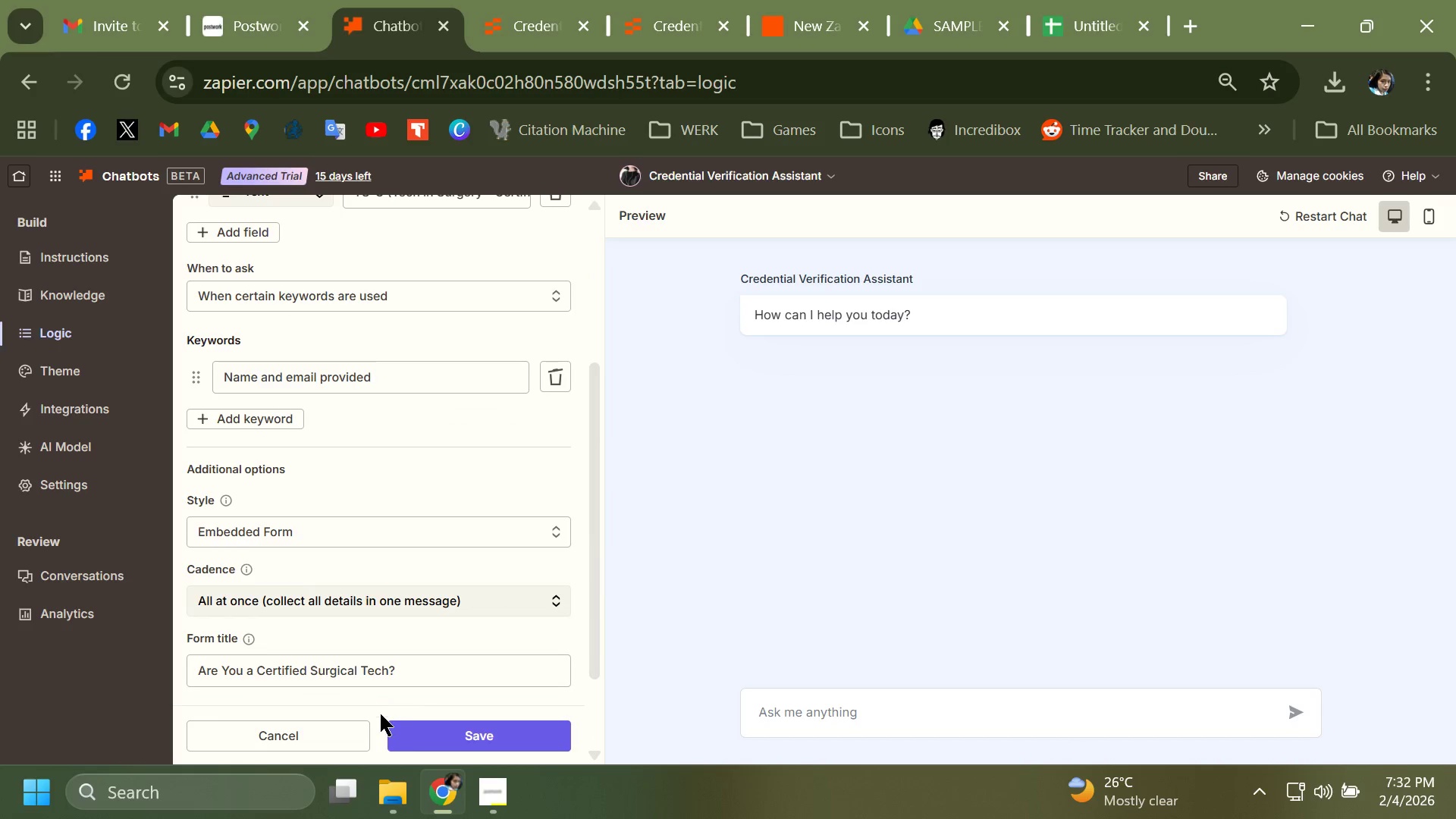 
left_click([440, 723])
 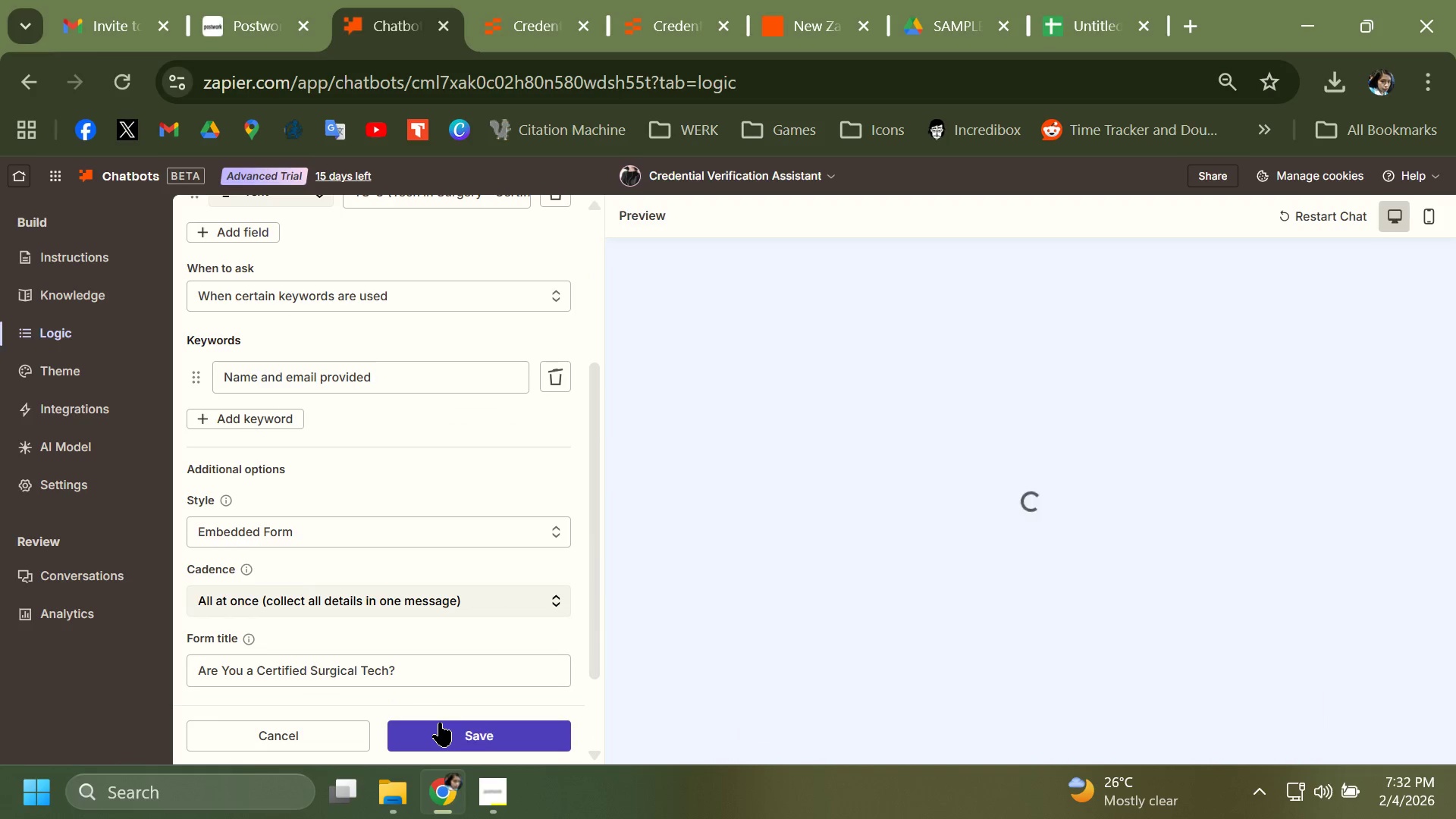 
scroll: coordinate [400, 598], scroll_direction: down, amount: 2.0
 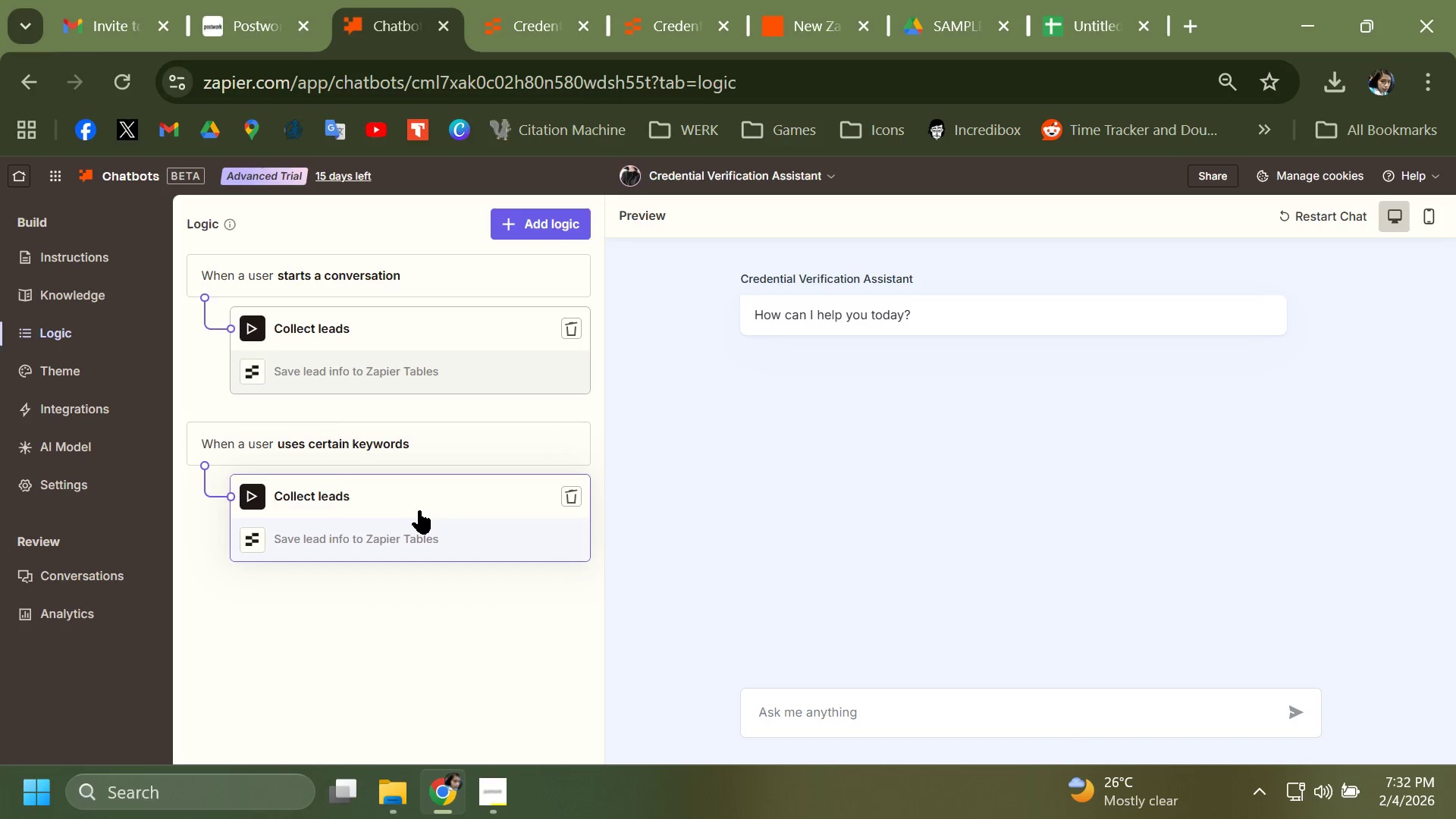 
wait(14.65)
 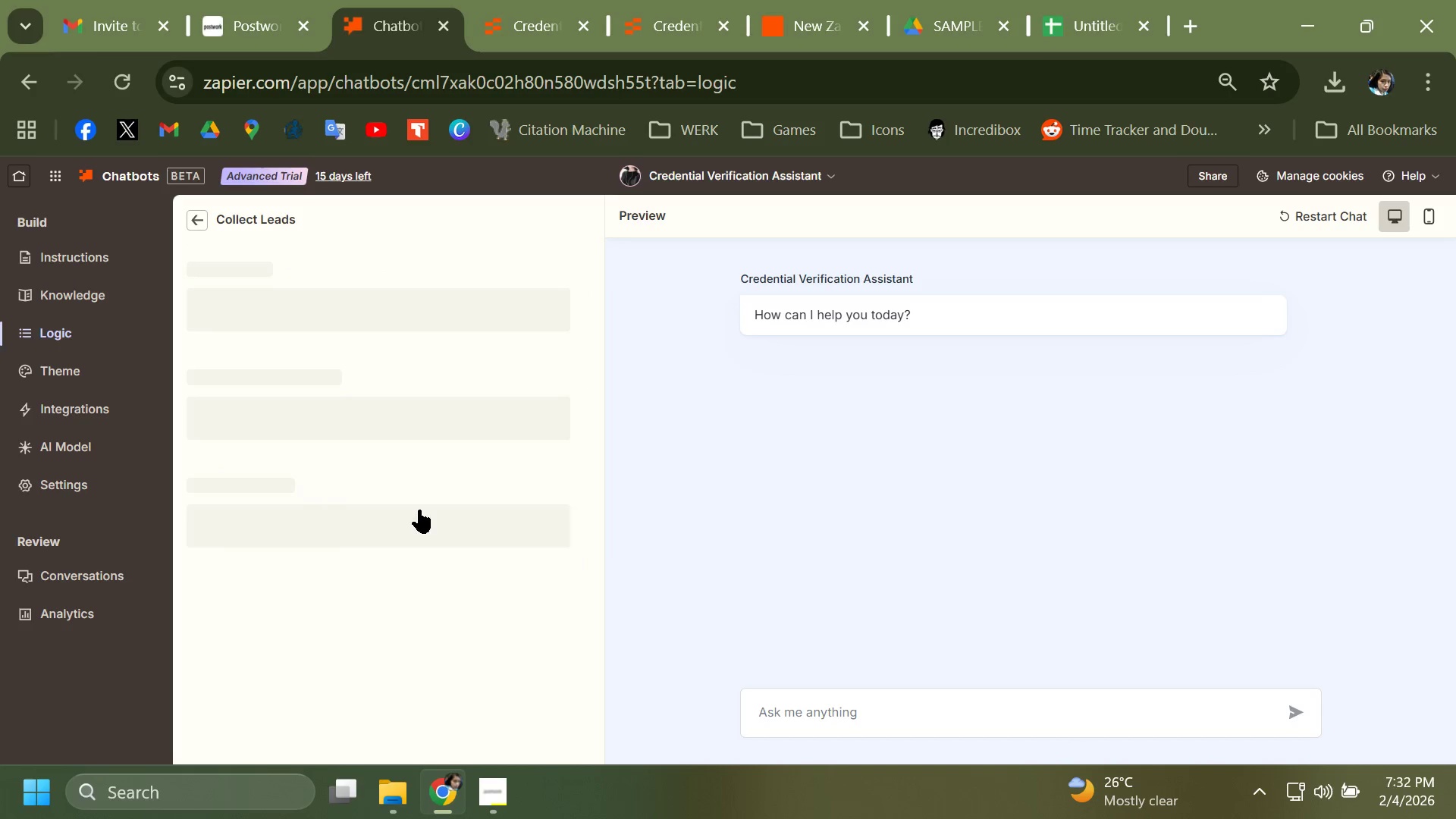 
key(Control+A)
 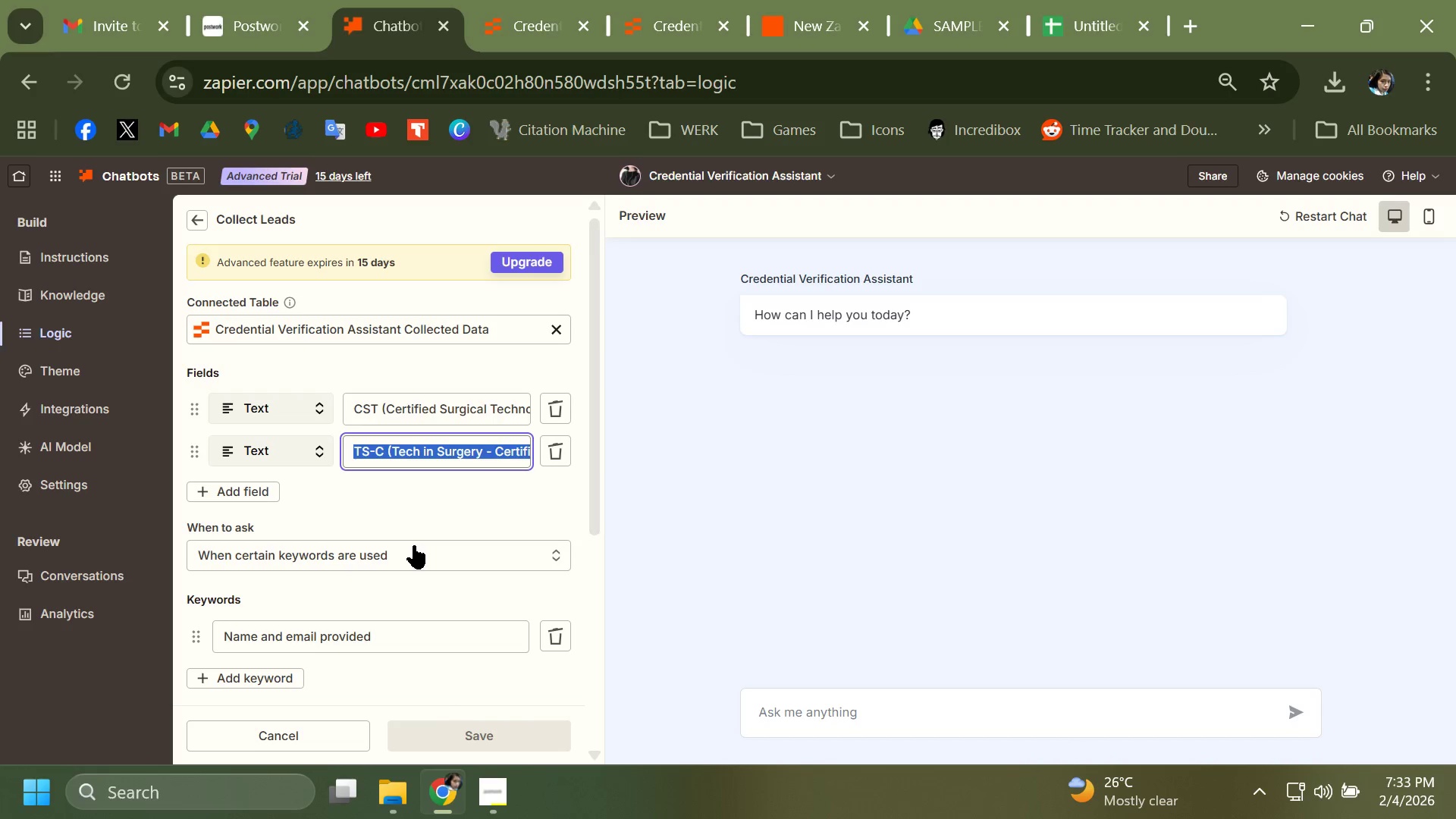 
key(Control+X)
 